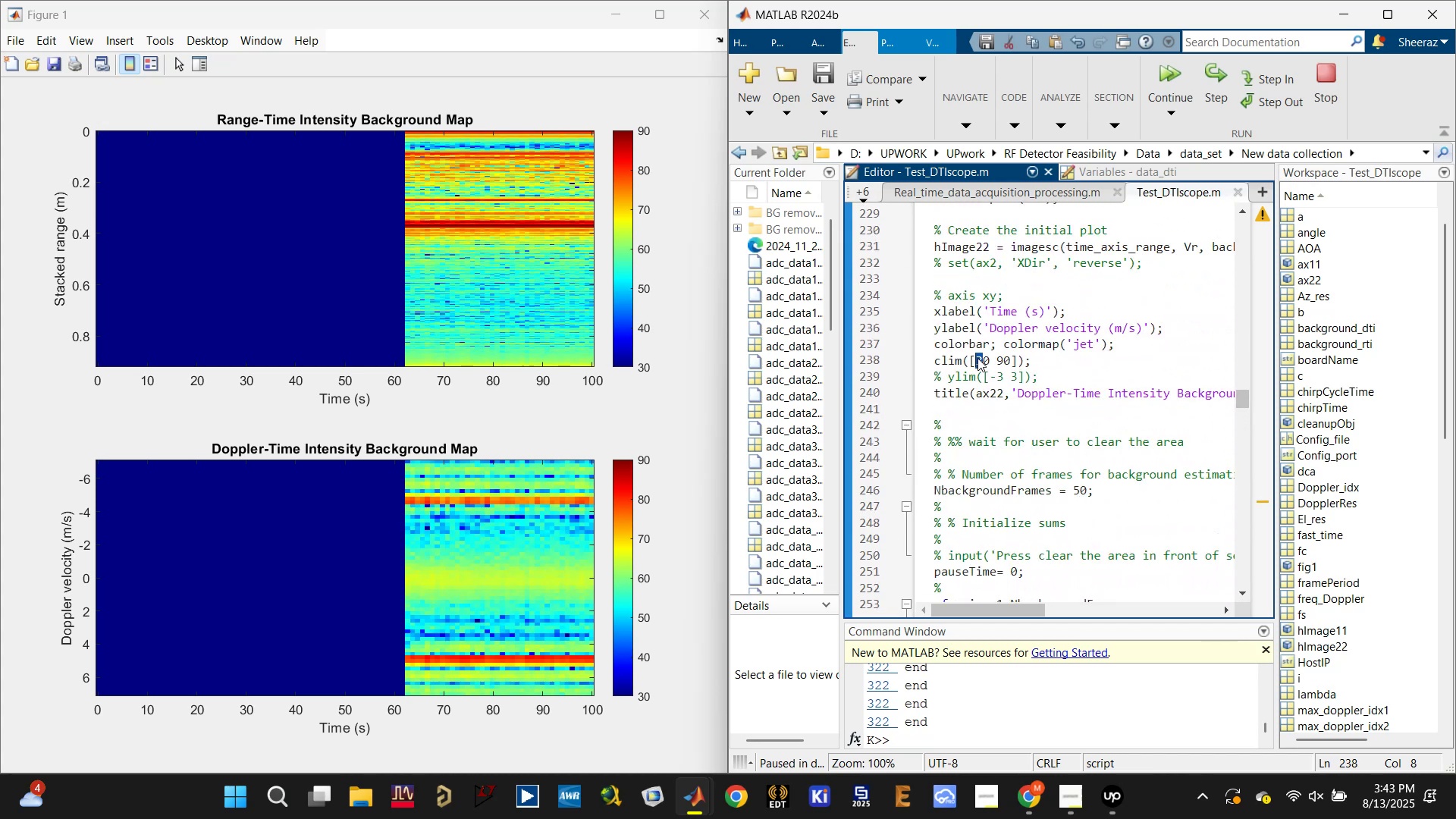 
type(55)
 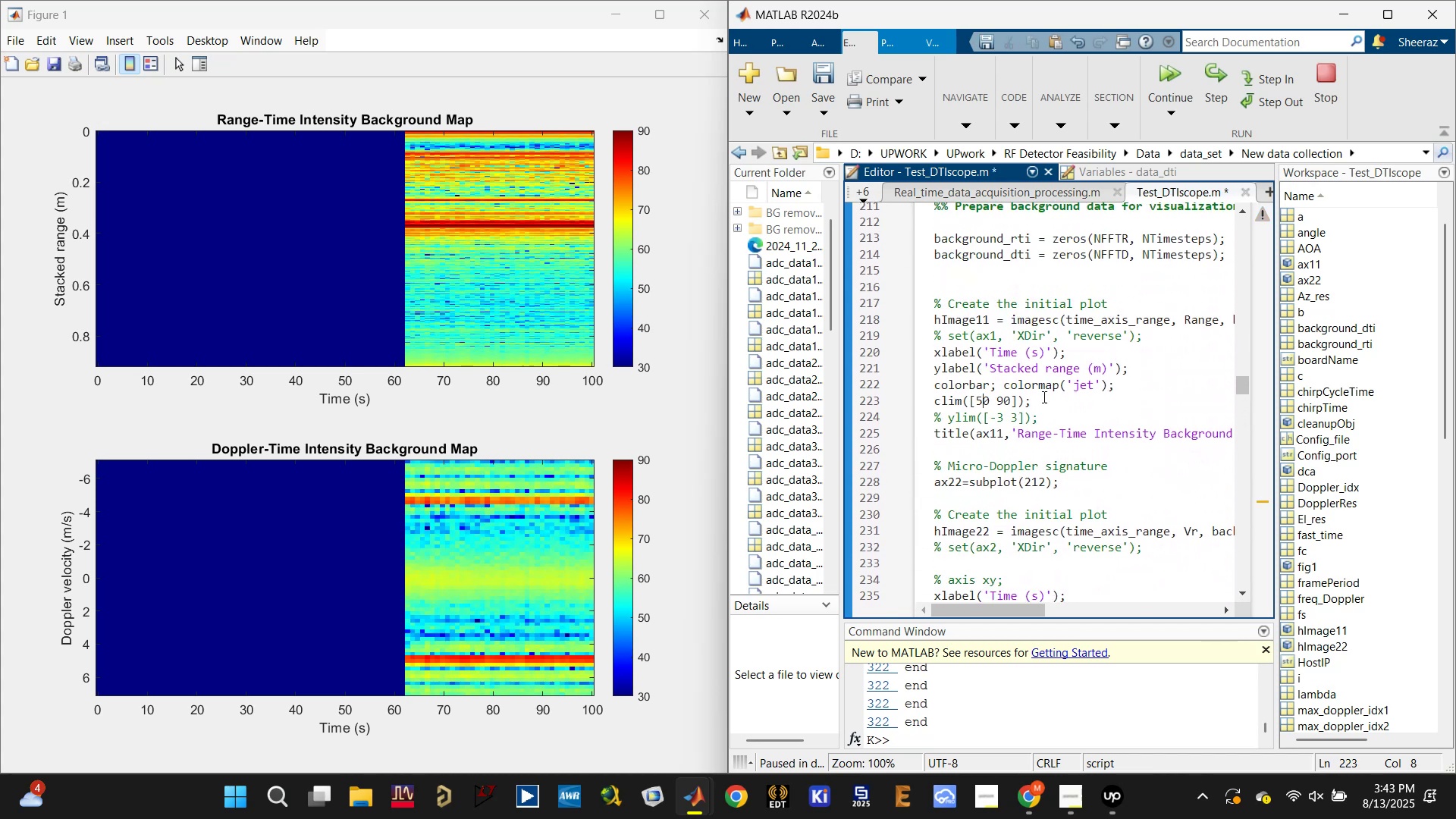 
scroll: coordinate [979, 367], scroll_direction: up, amount: 3.0
 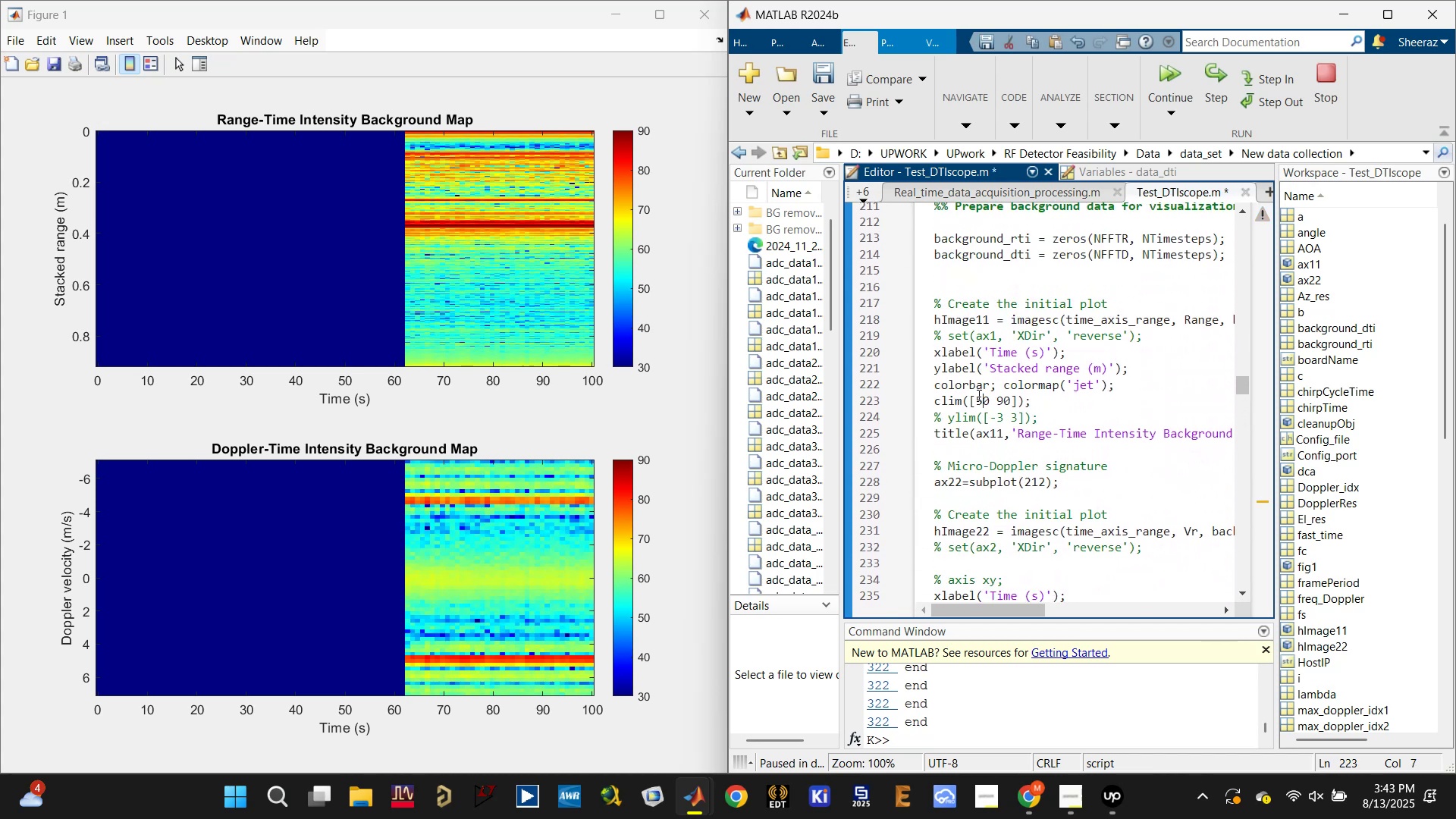 
left_click([1046, 396])
 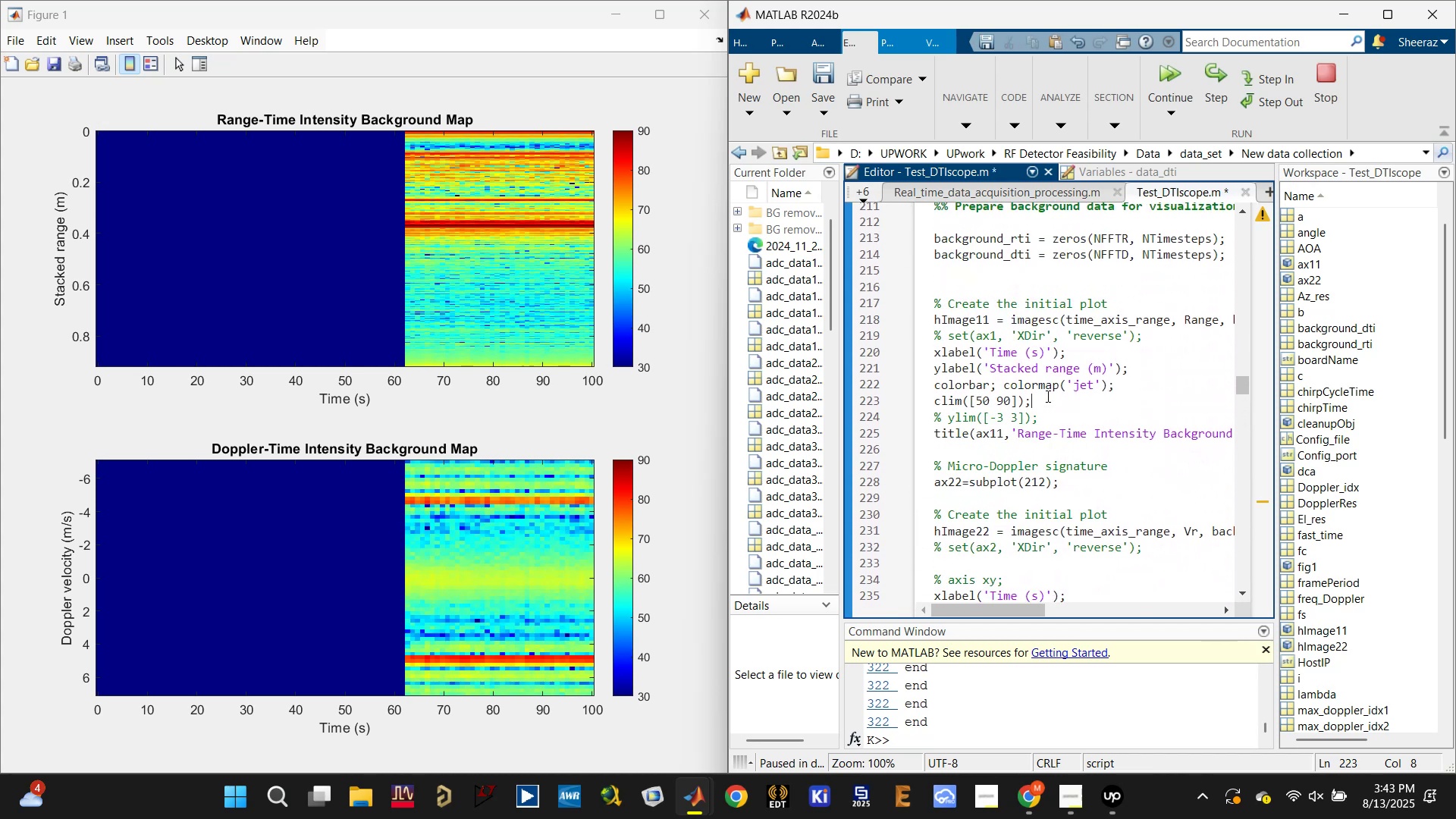 
key(Control+S)
 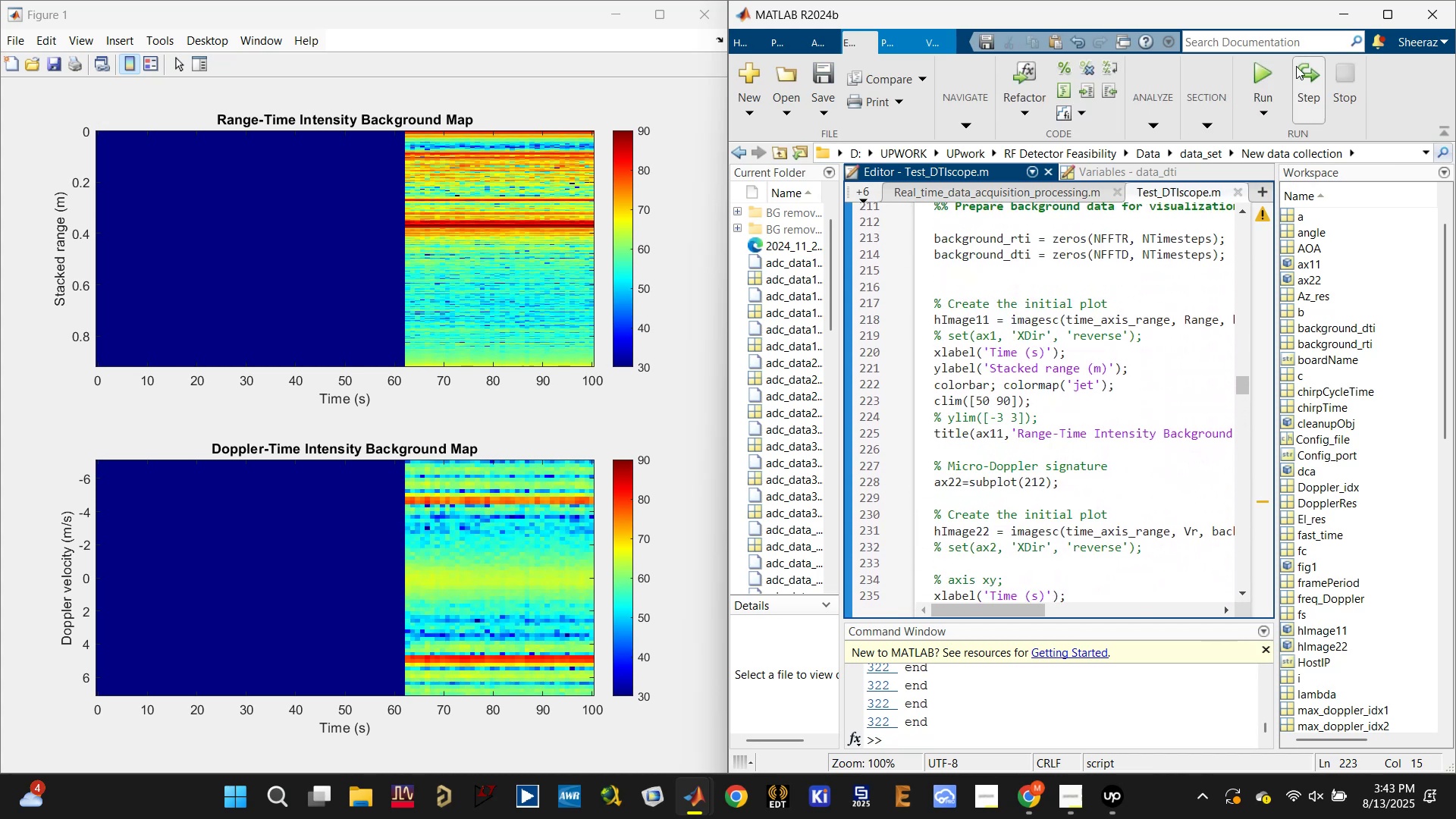 
left_click([1267, 74])
 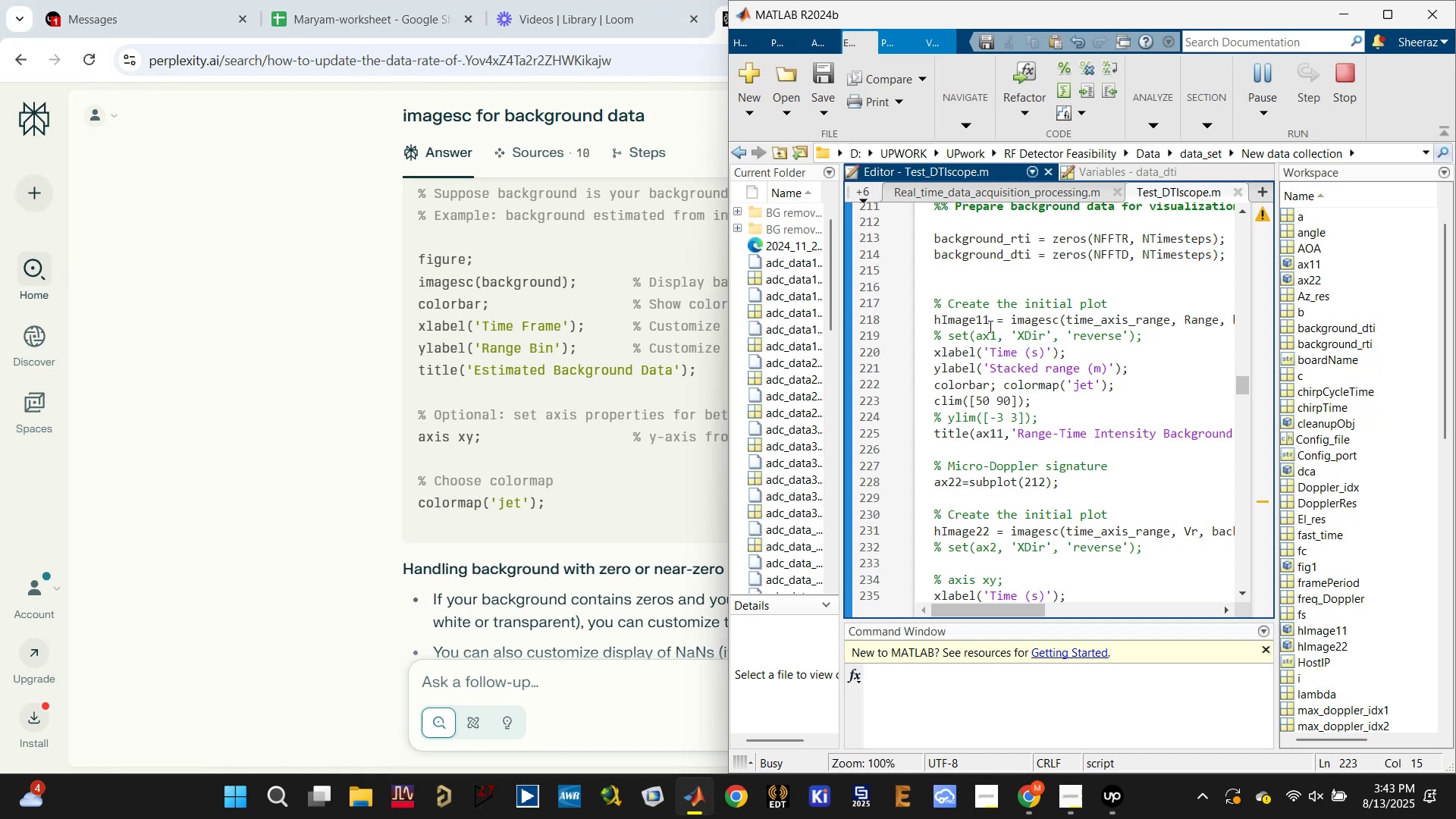 
wait(13.14)
 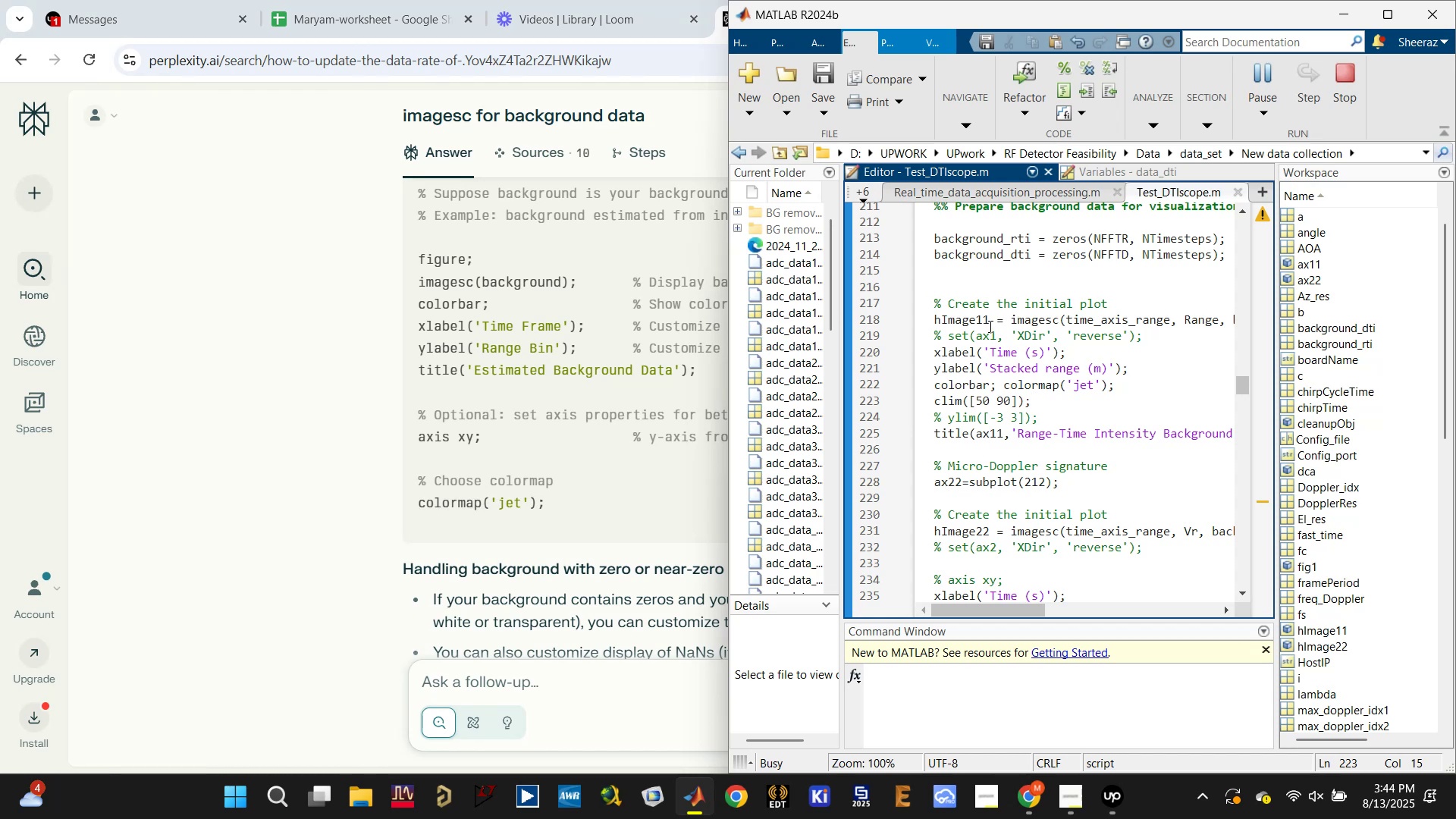 
key(Meta+ArrowLeft)
 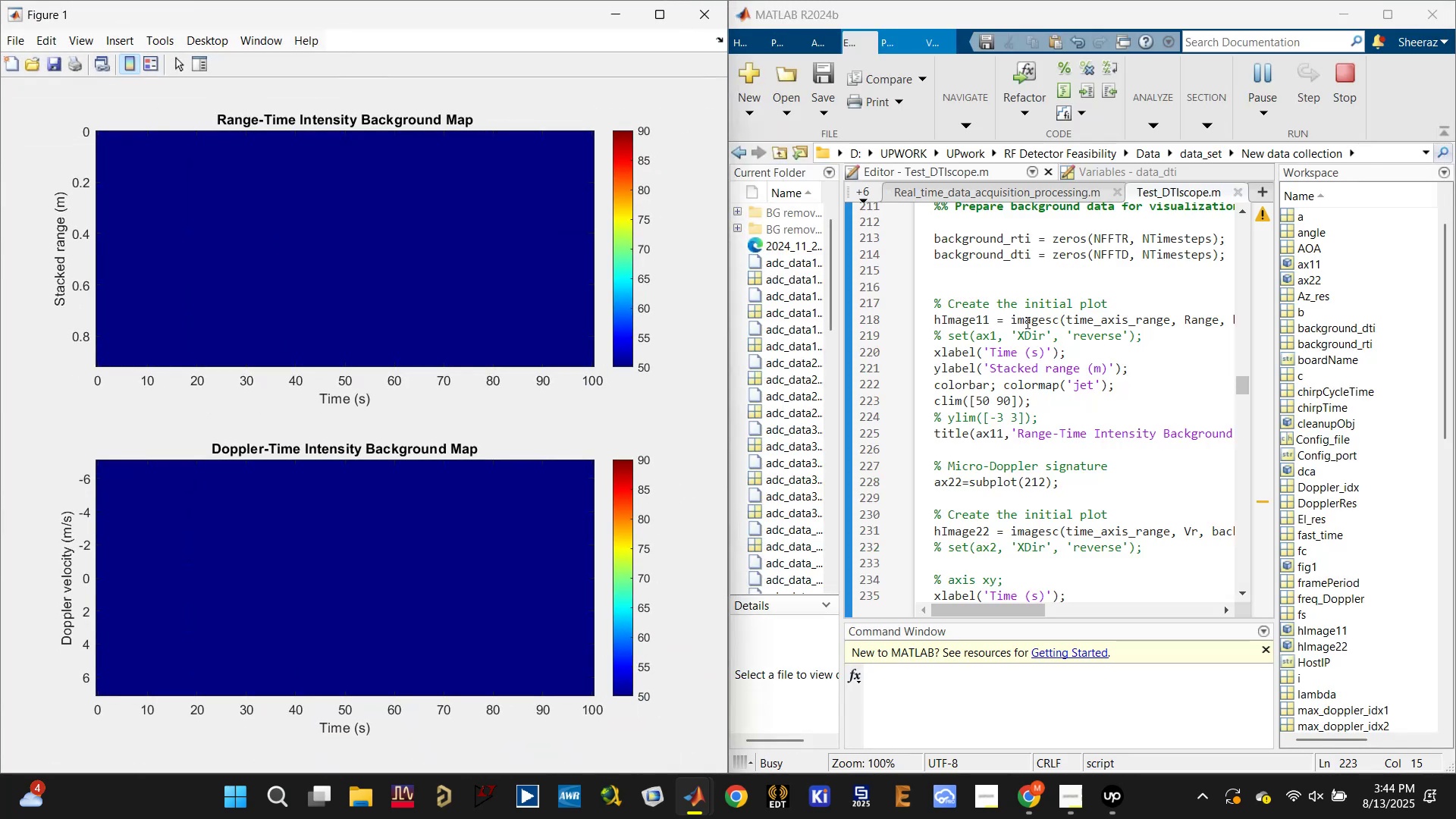 
left_click([1084, 318])
 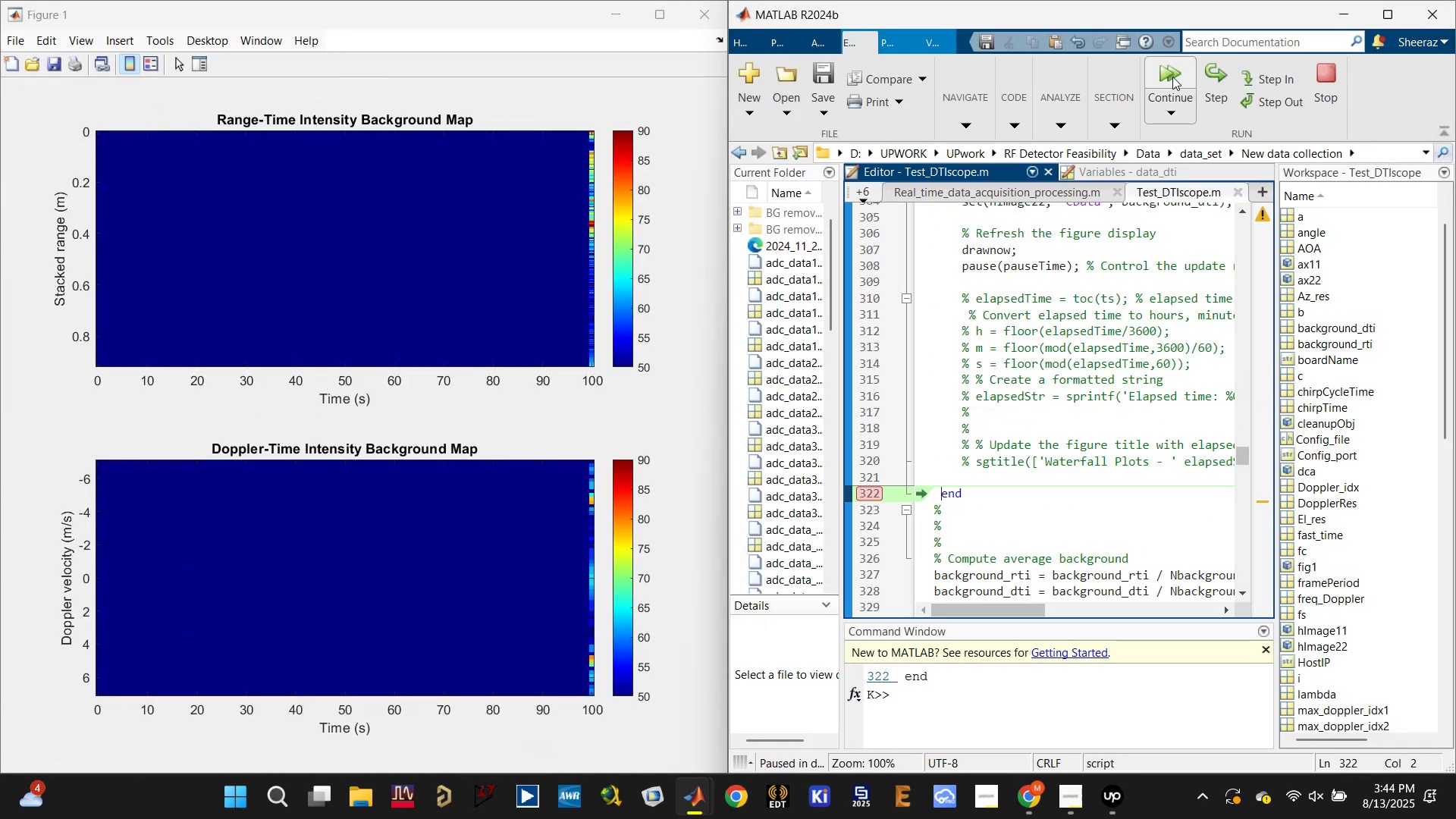 
double_click([1172, 77])
 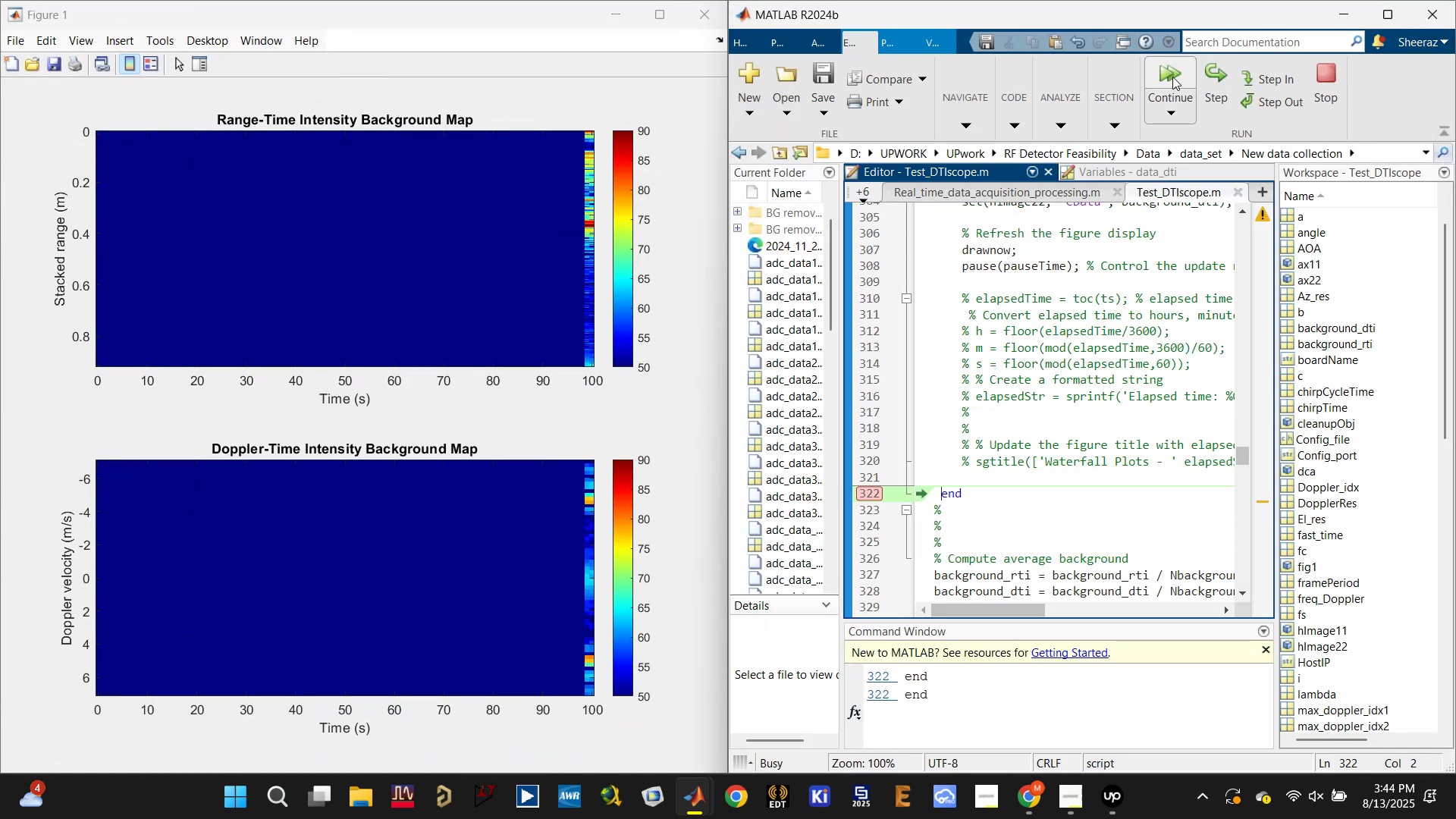 
triple_click([1172, 77])
 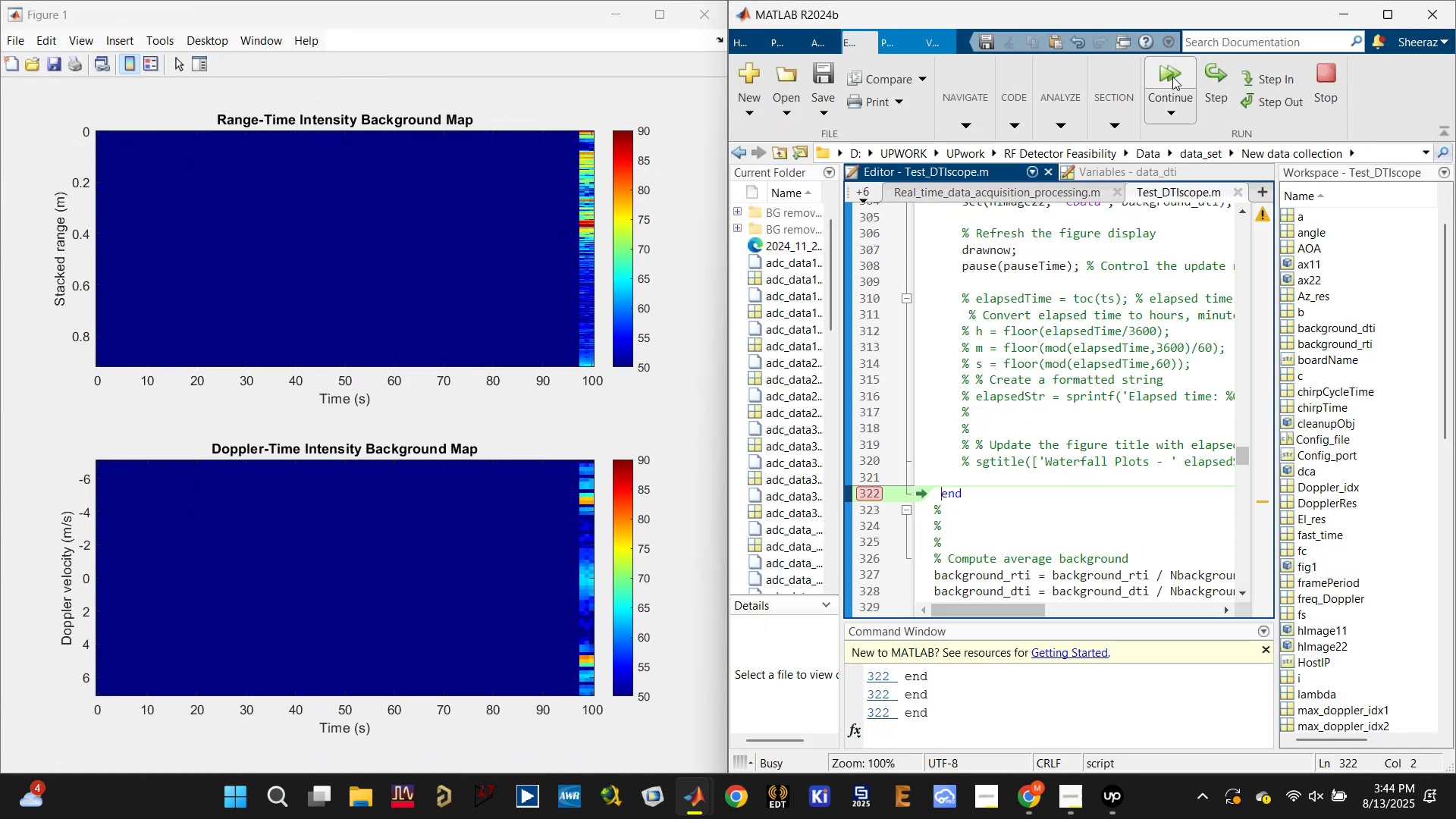 
triple_click([1172, 77])
 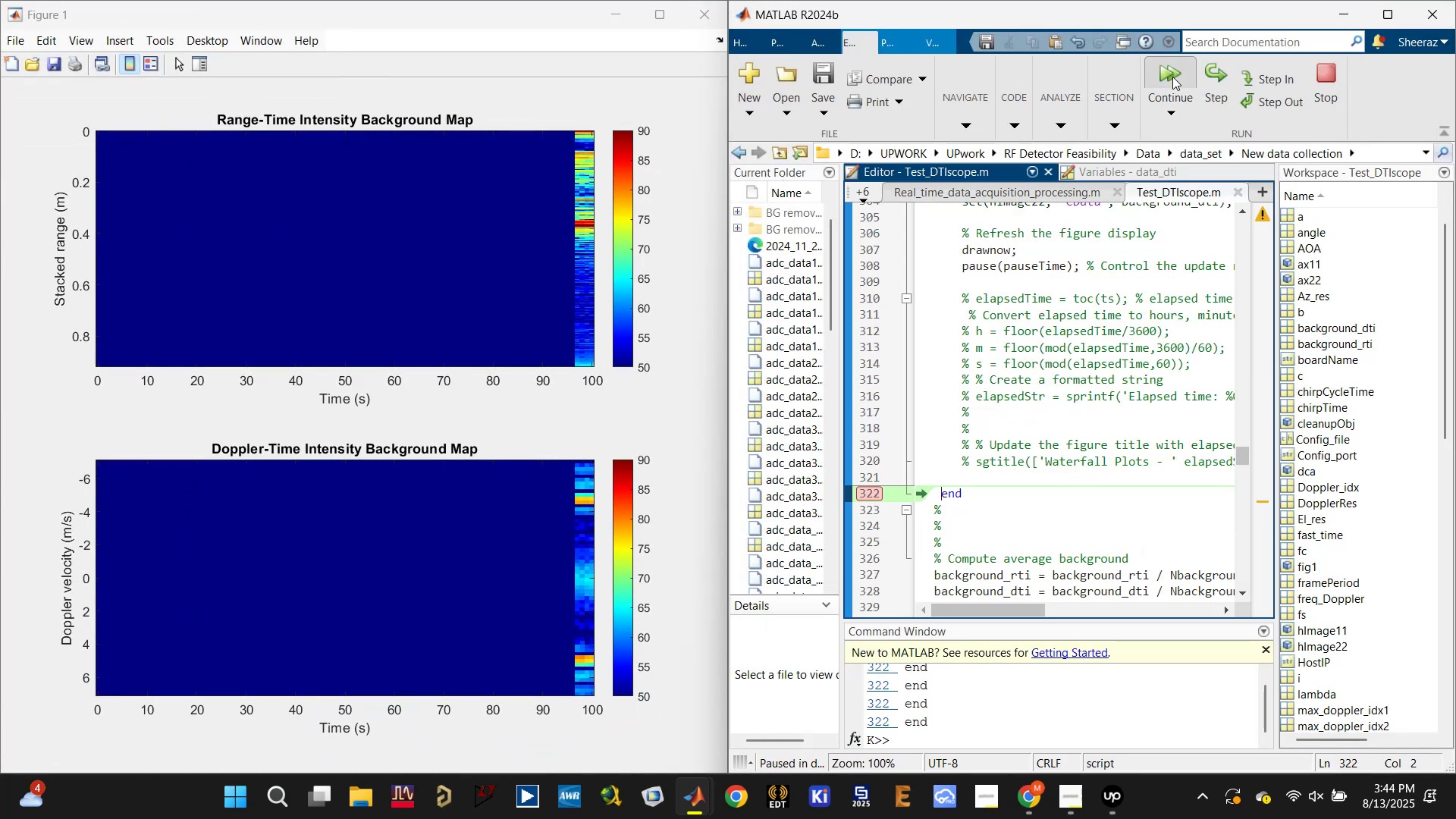 
triple_click([1172, 77])
 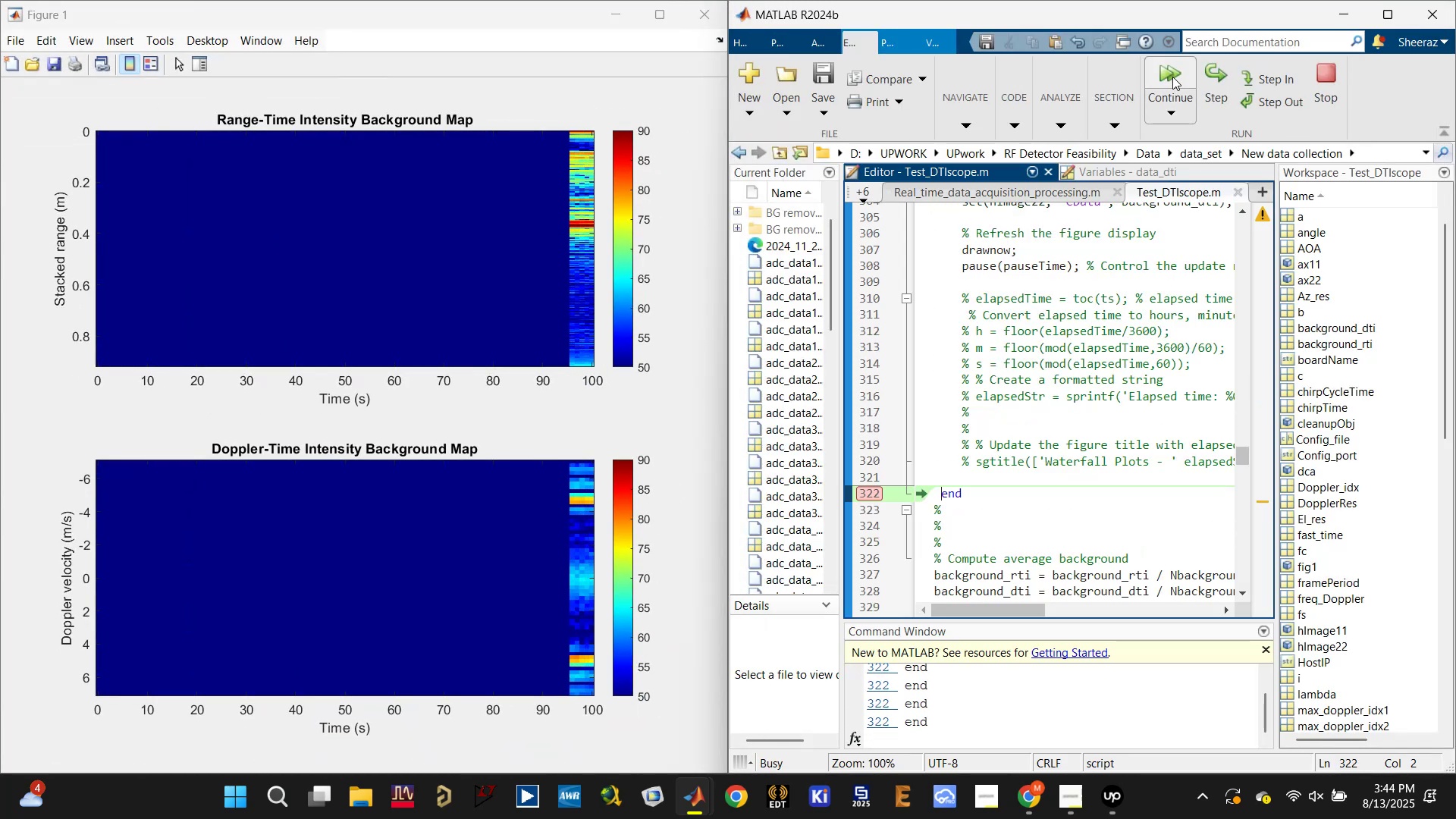 
triple_click([1172, 77])
 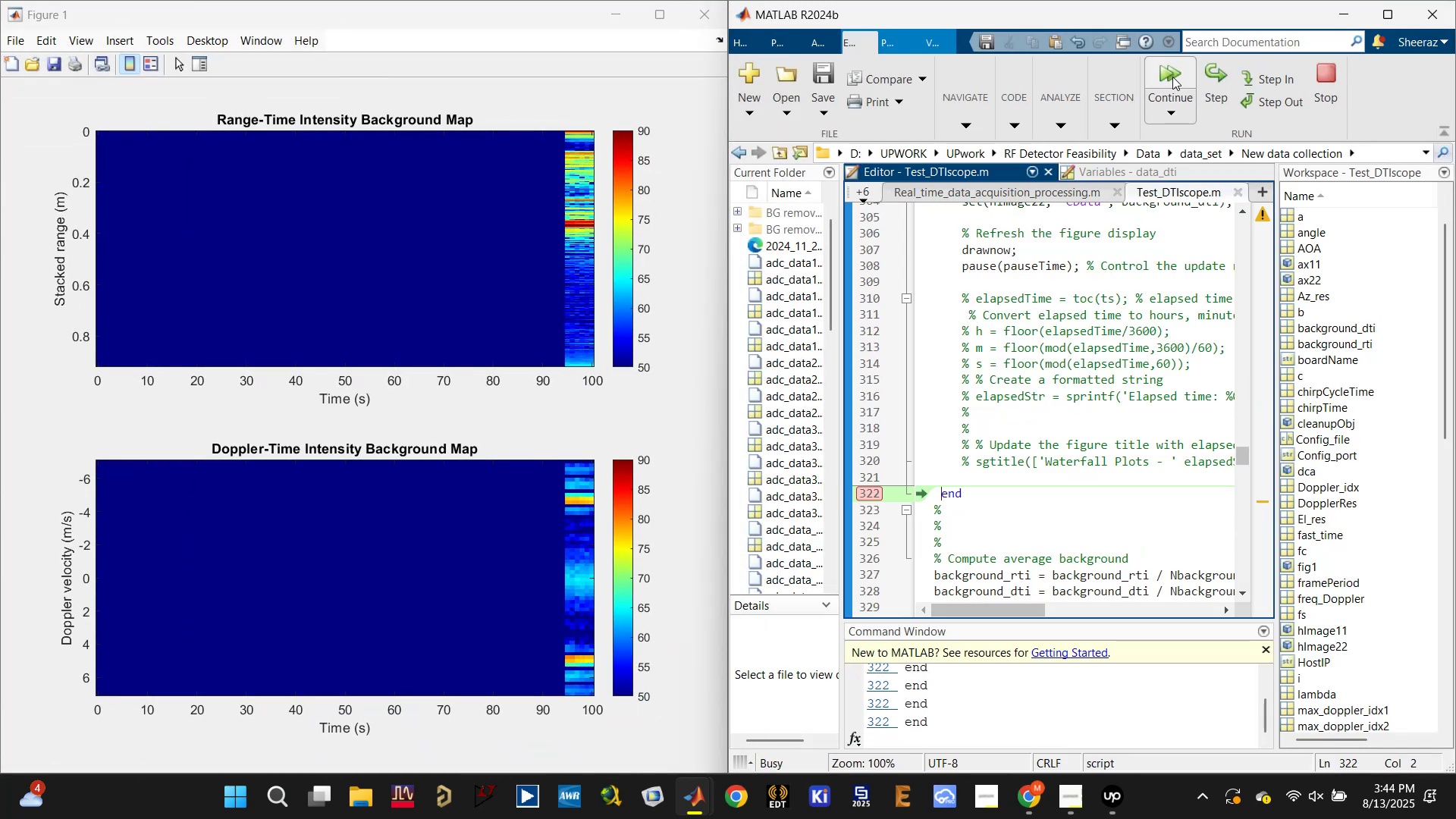 
triple_click([1172, 77])
 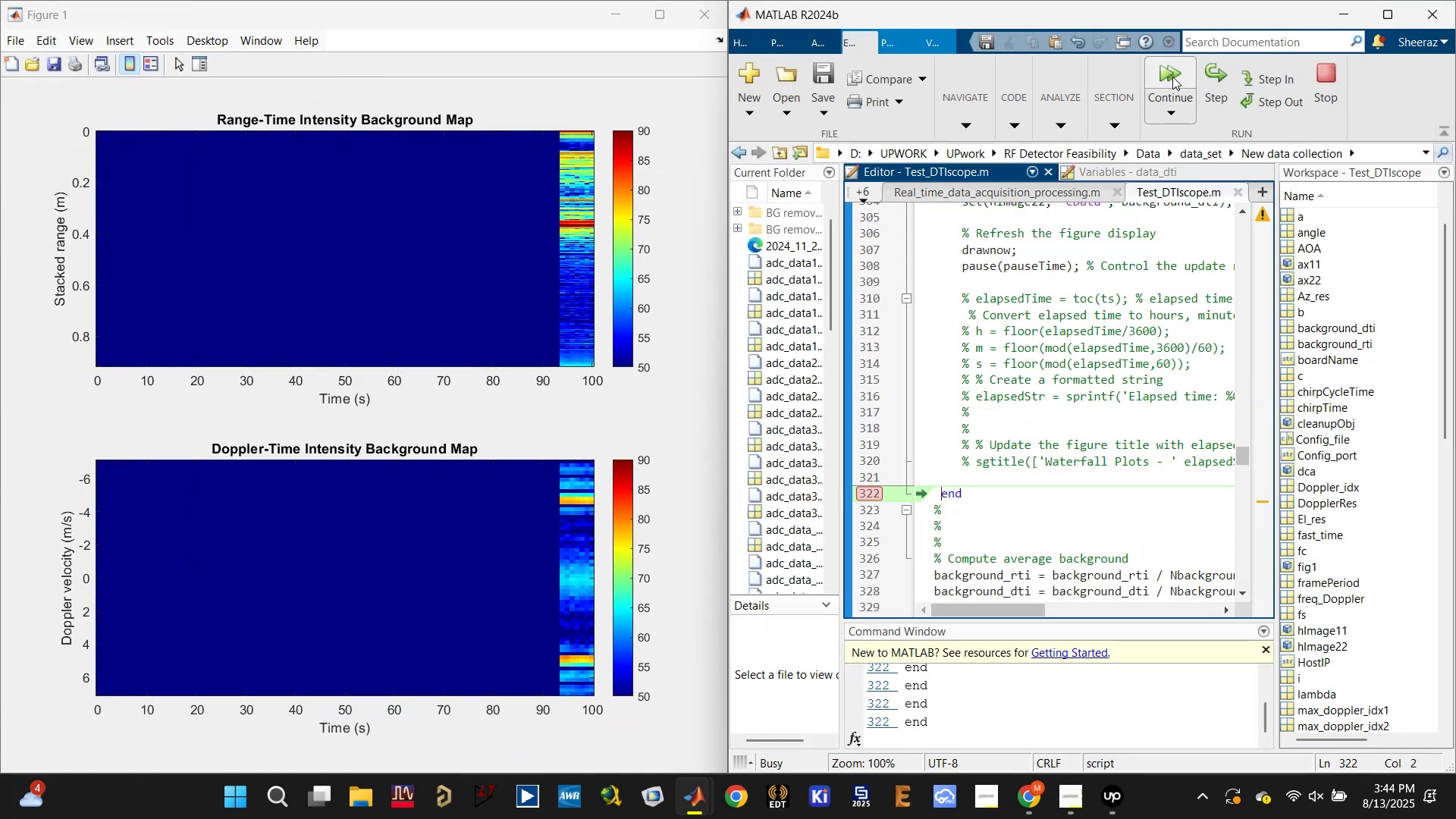 
triple_click([1172, 77])
 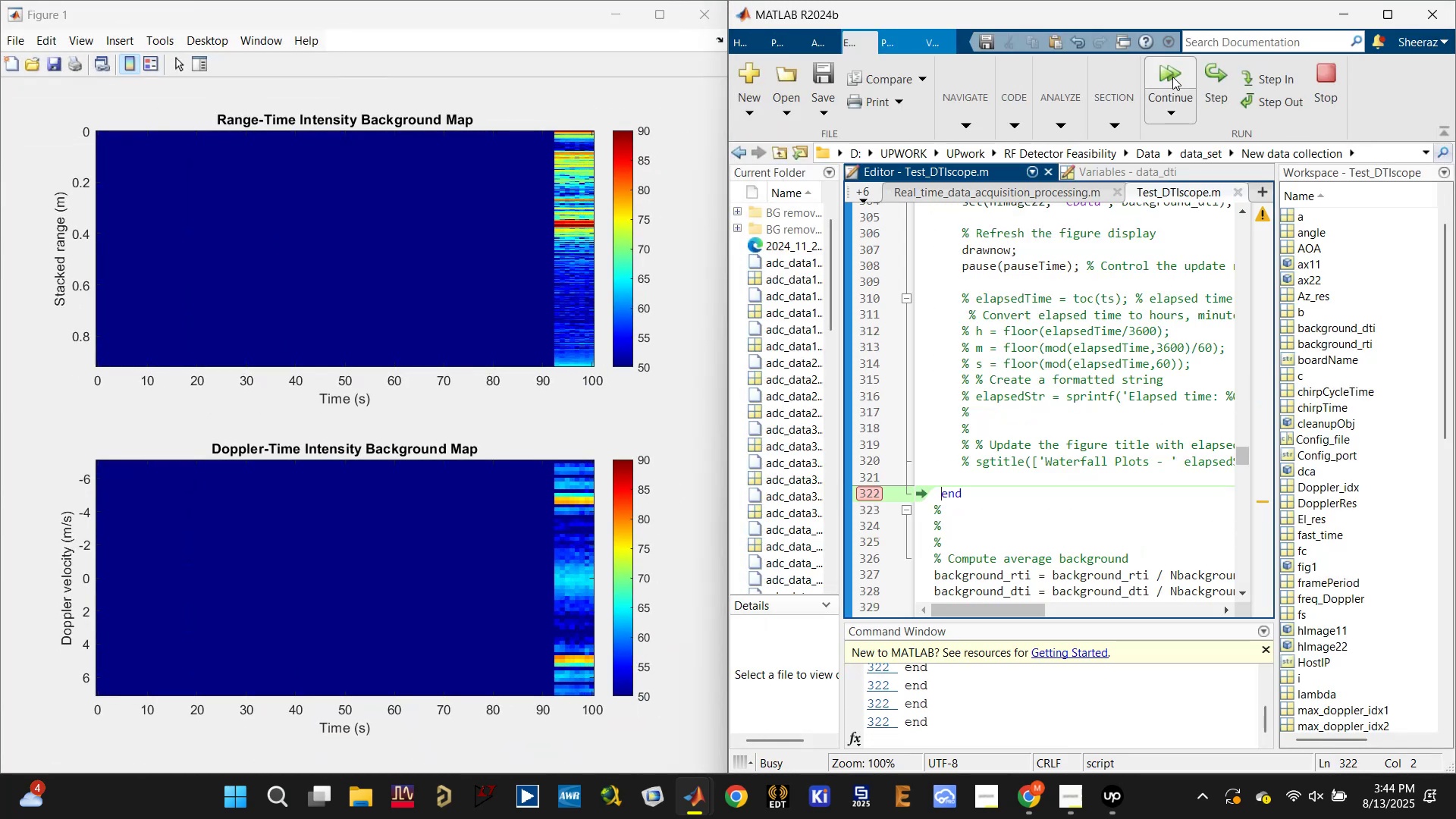 
triple_click([1172, 77])
 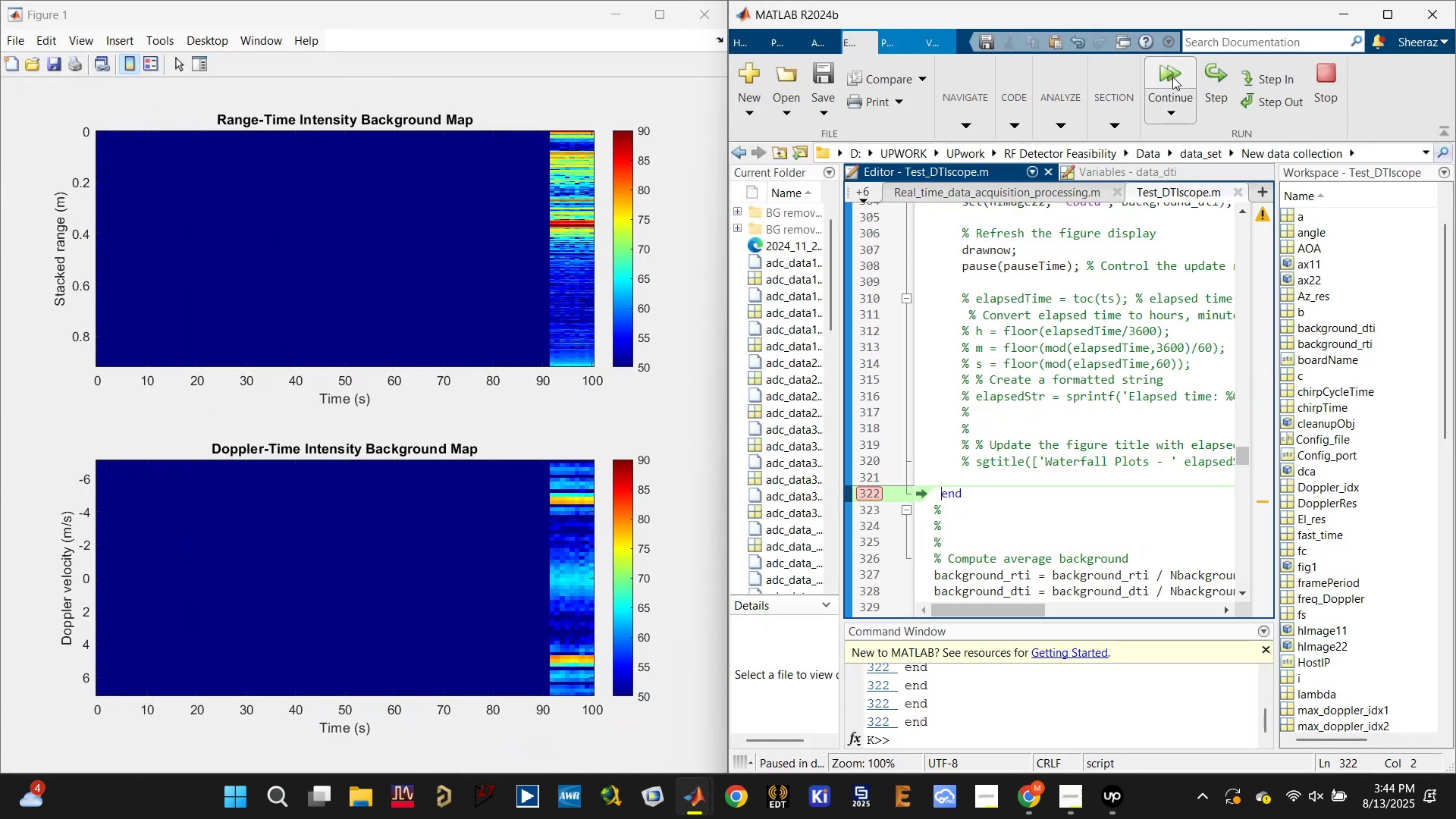 
triple_click([1172, 77])
 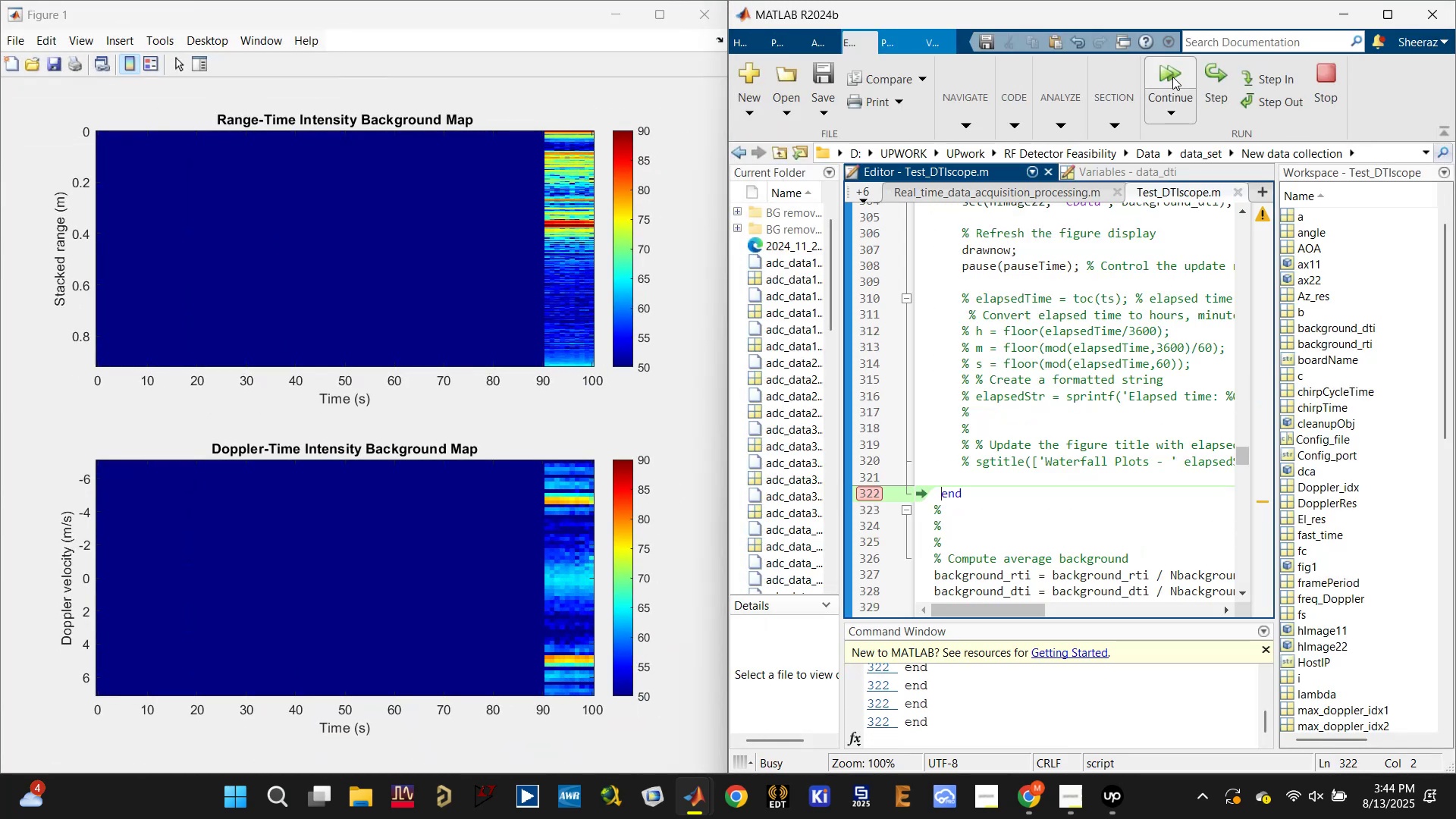 
triple_click([1172, 77])
 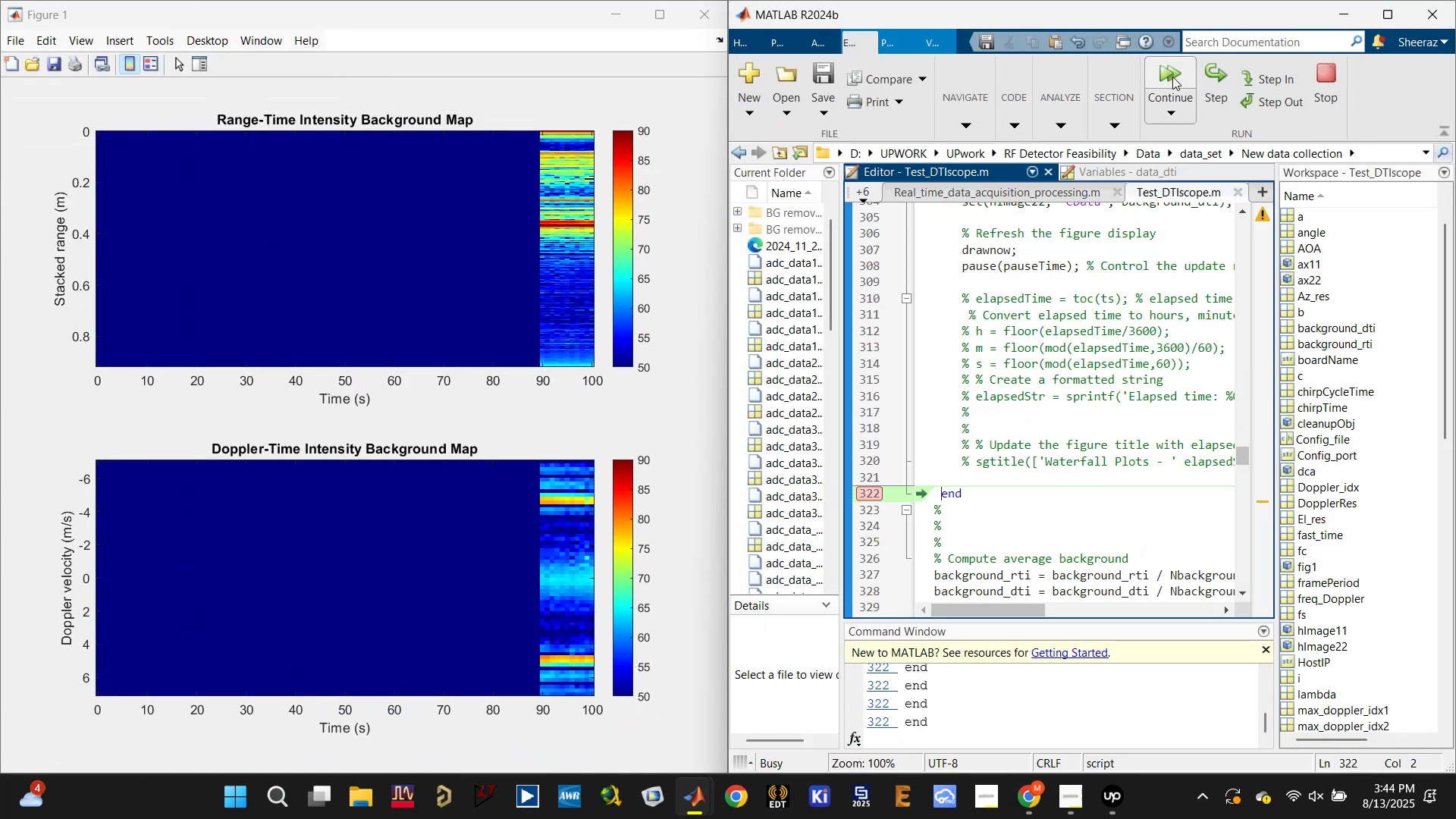 
triple_click([1172, 77])
 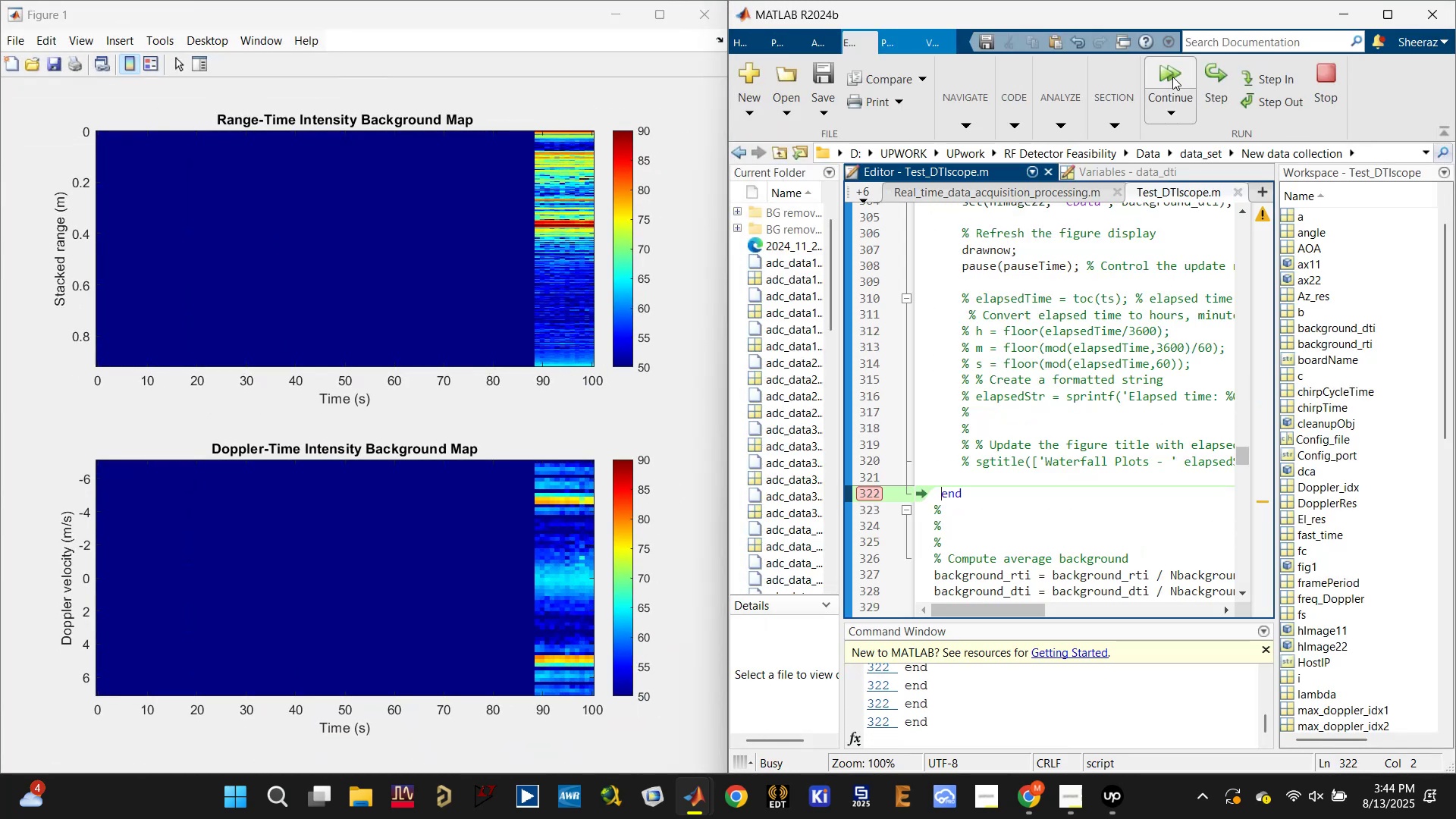 
triple_click([1172, 77])
 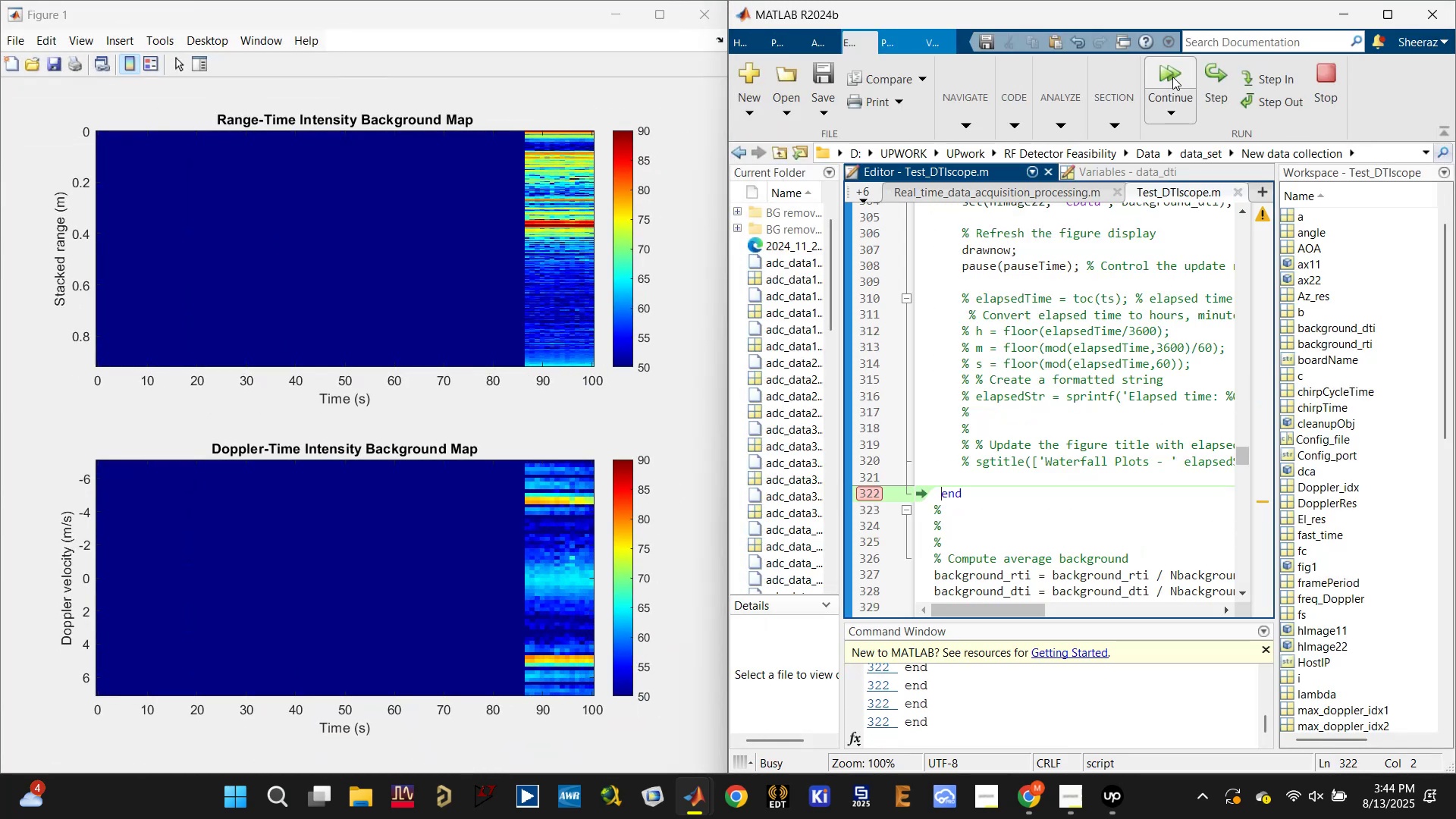 
triple_click([1172, 77])
 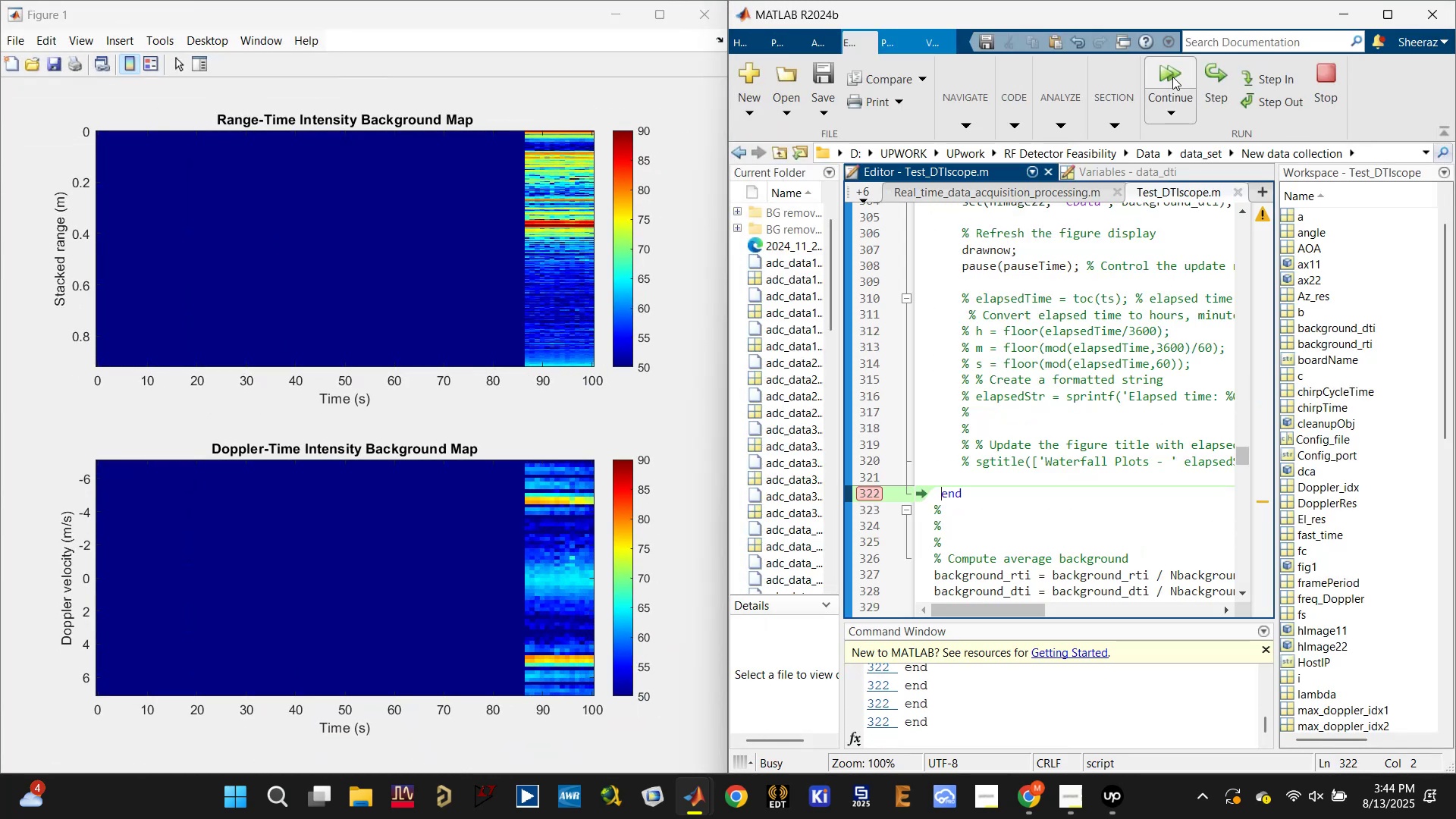 
triple_click([1172, 77])
 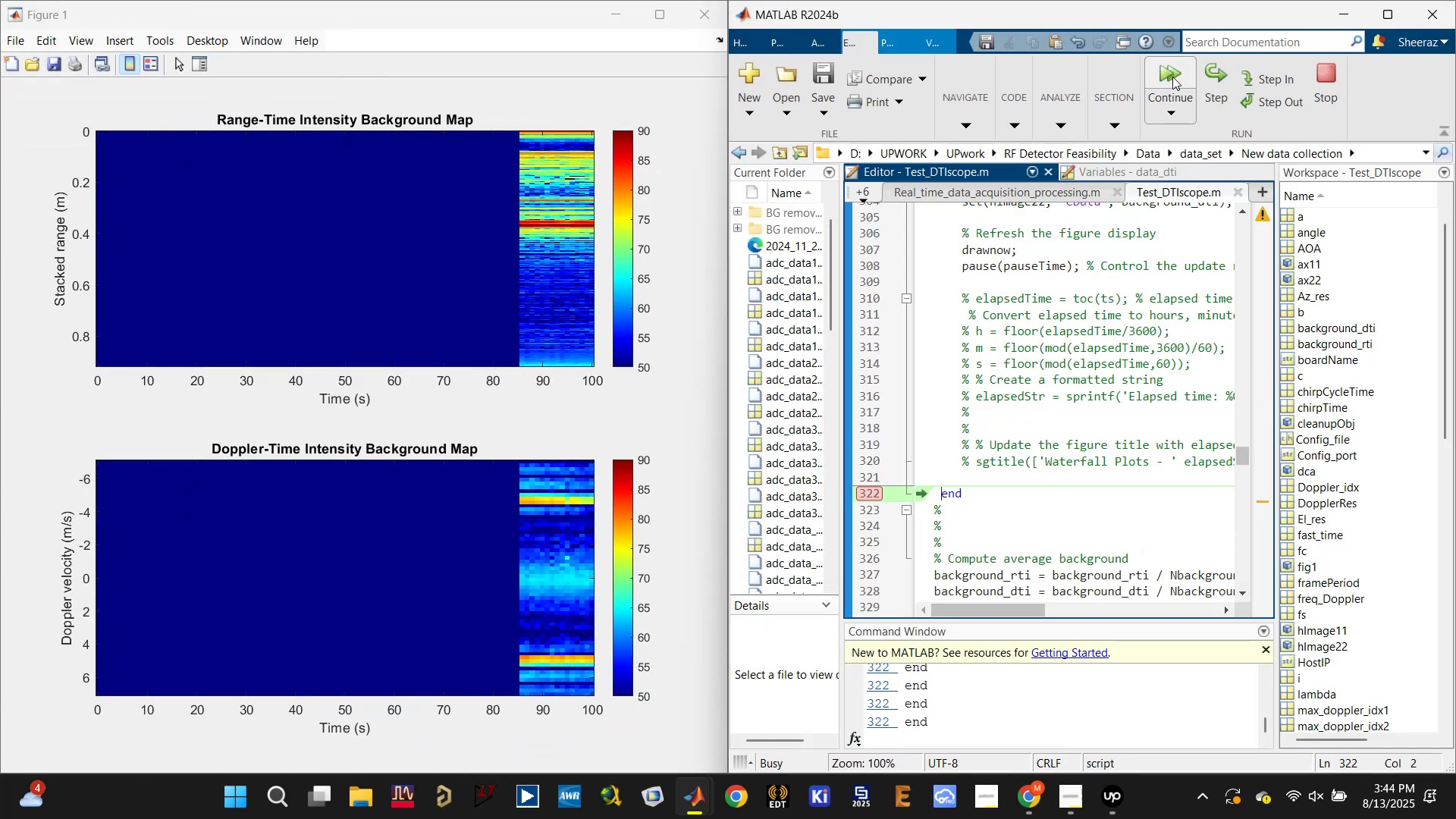 
triple_click([1172, 77])
 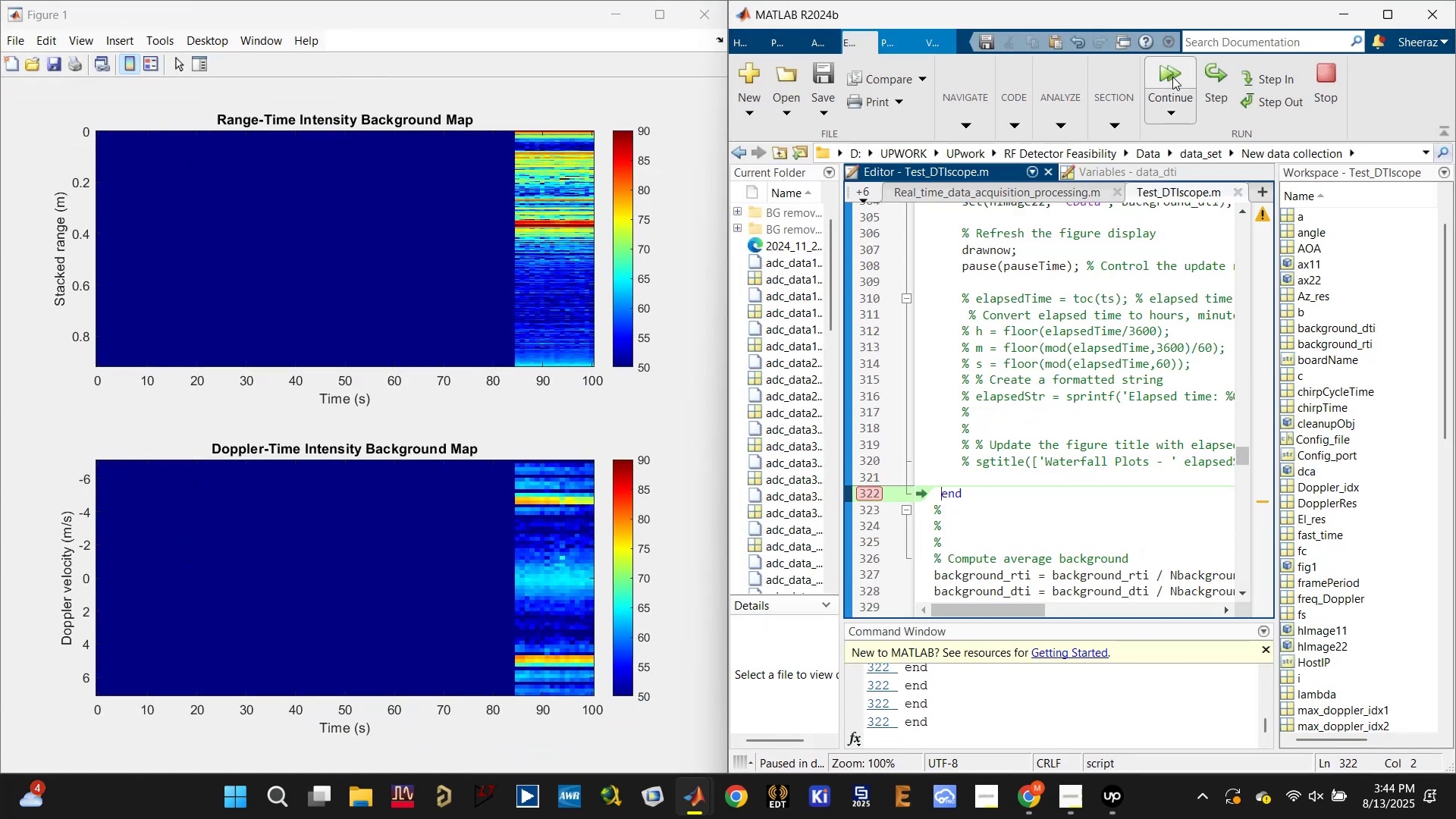 
triple_click([1172, 77])
 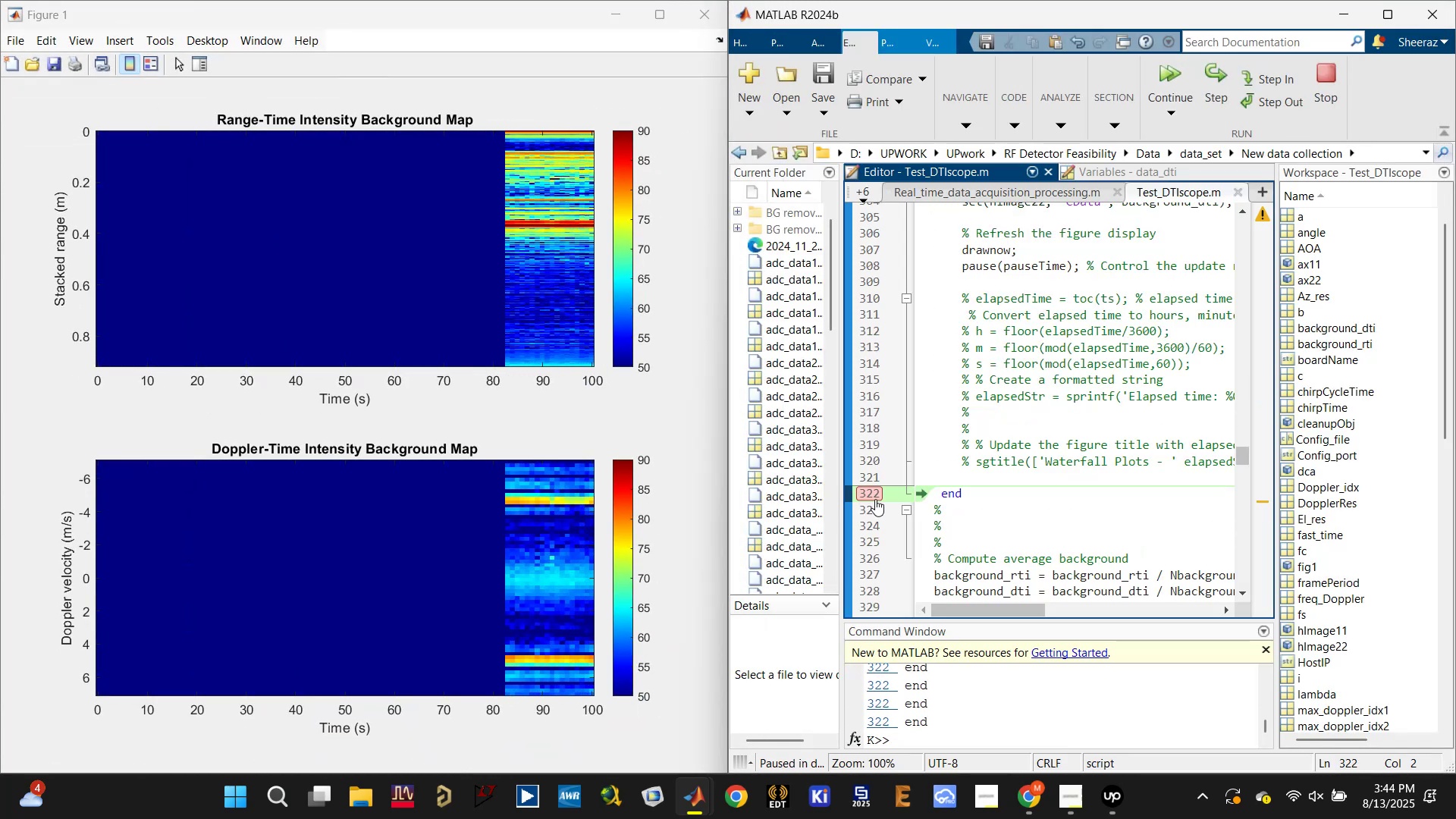 
left_click([870, 487])
 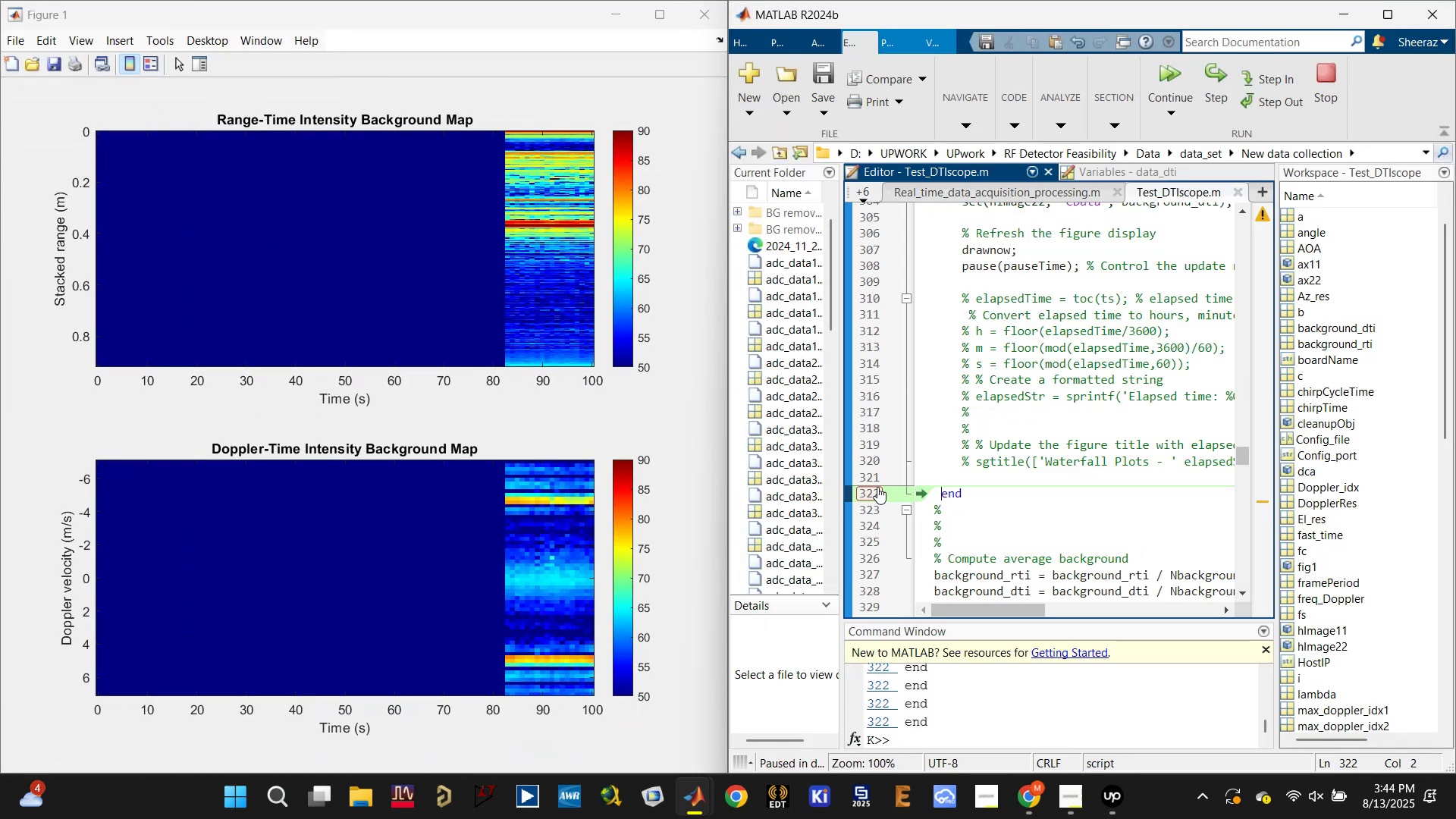 
scroll: coordinate [988, 518], scroll_direction: down, amount: 2.0
 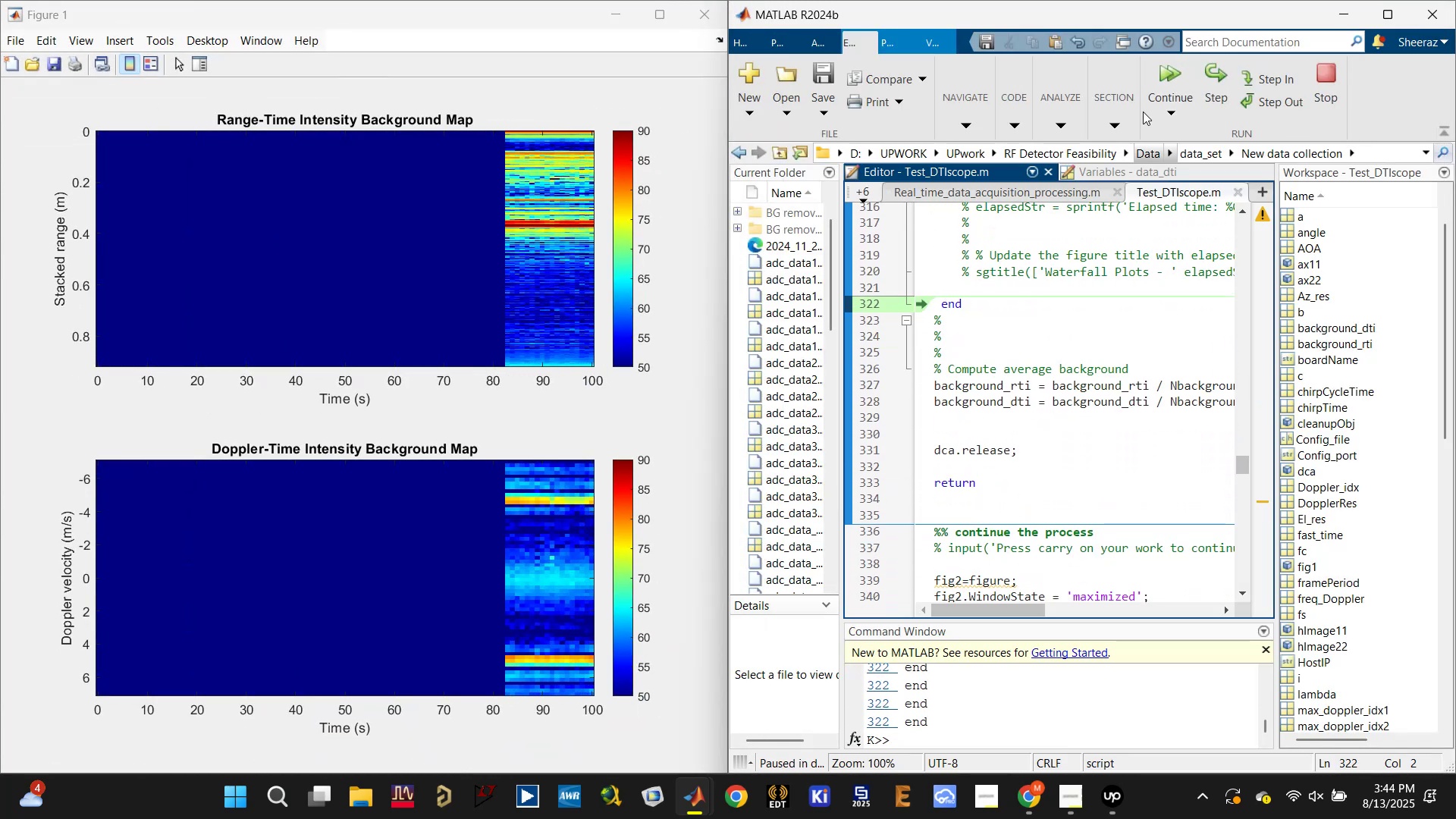 
left_click([1178, 76])
 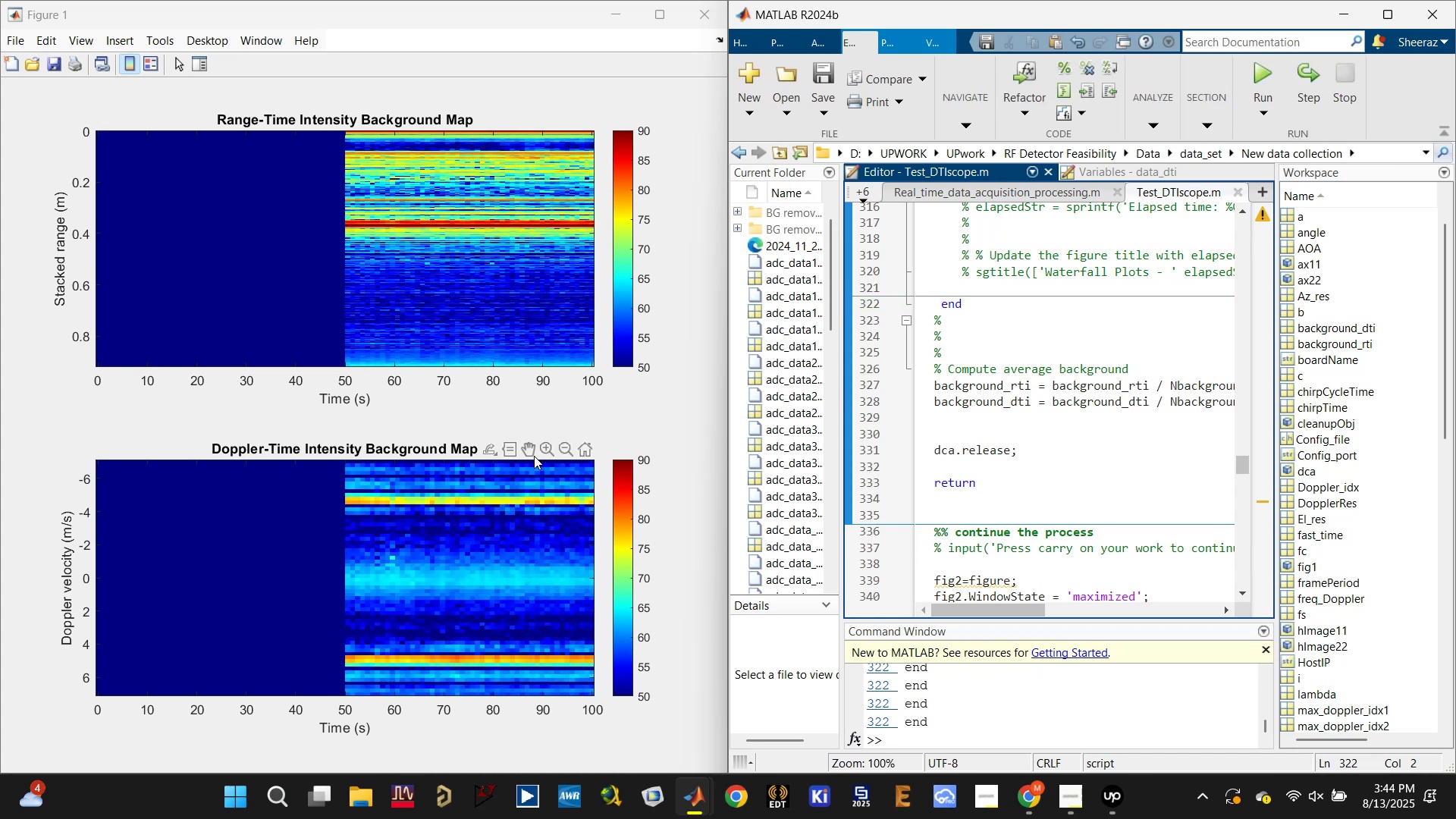 
left_click([992, 324])
 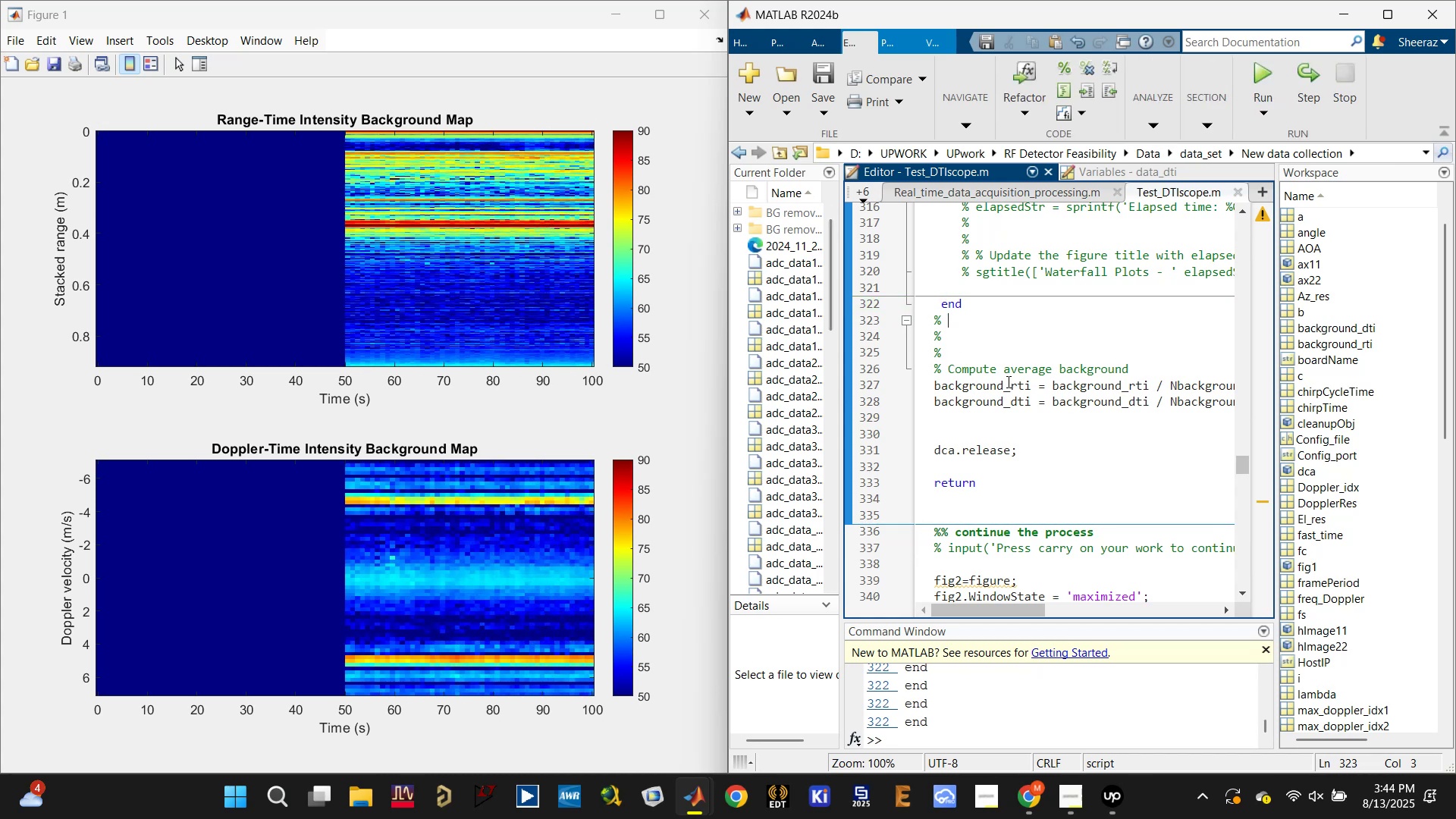 
left_click([1002, 384])
 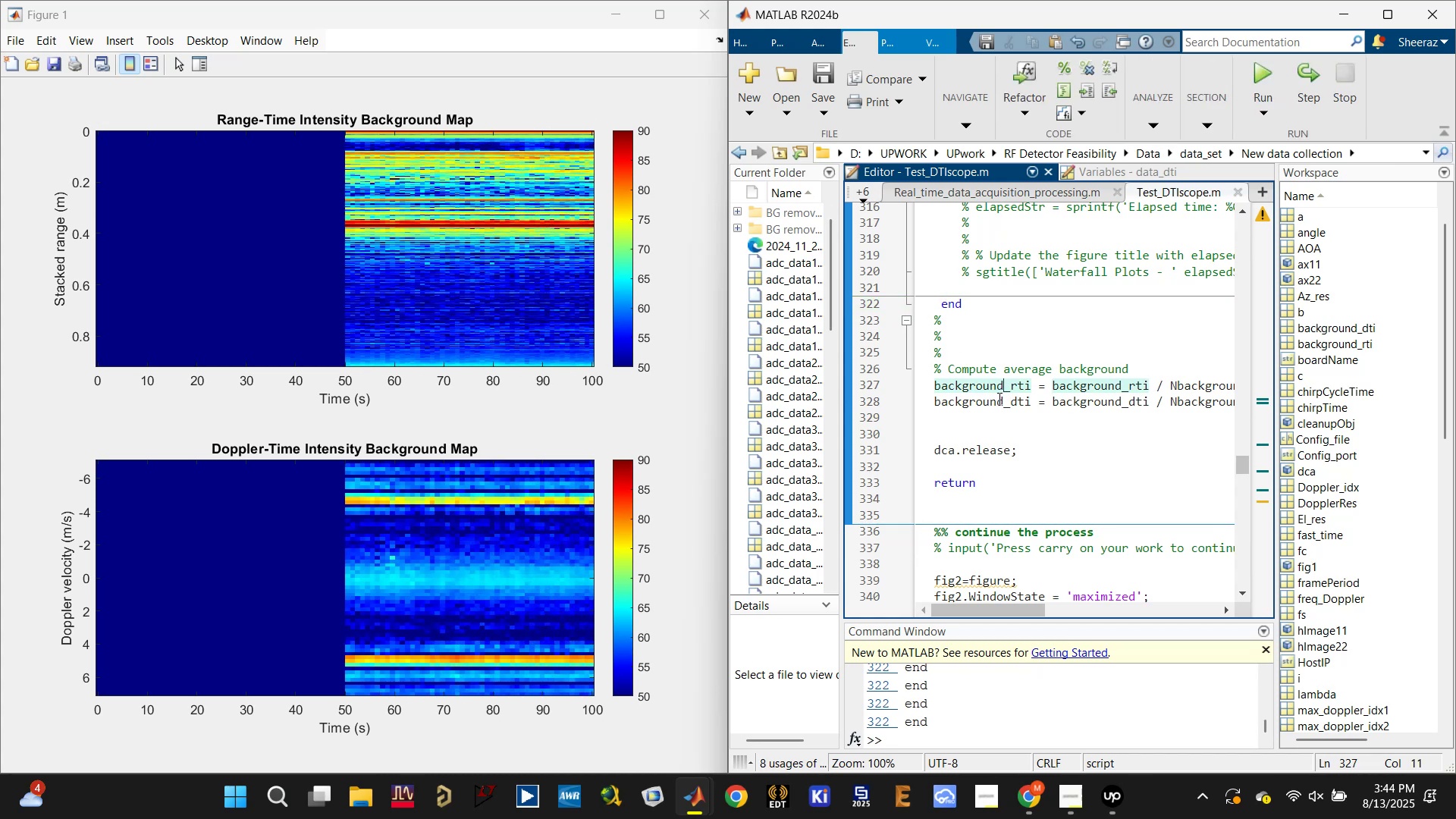 
left_click([998, 398])
 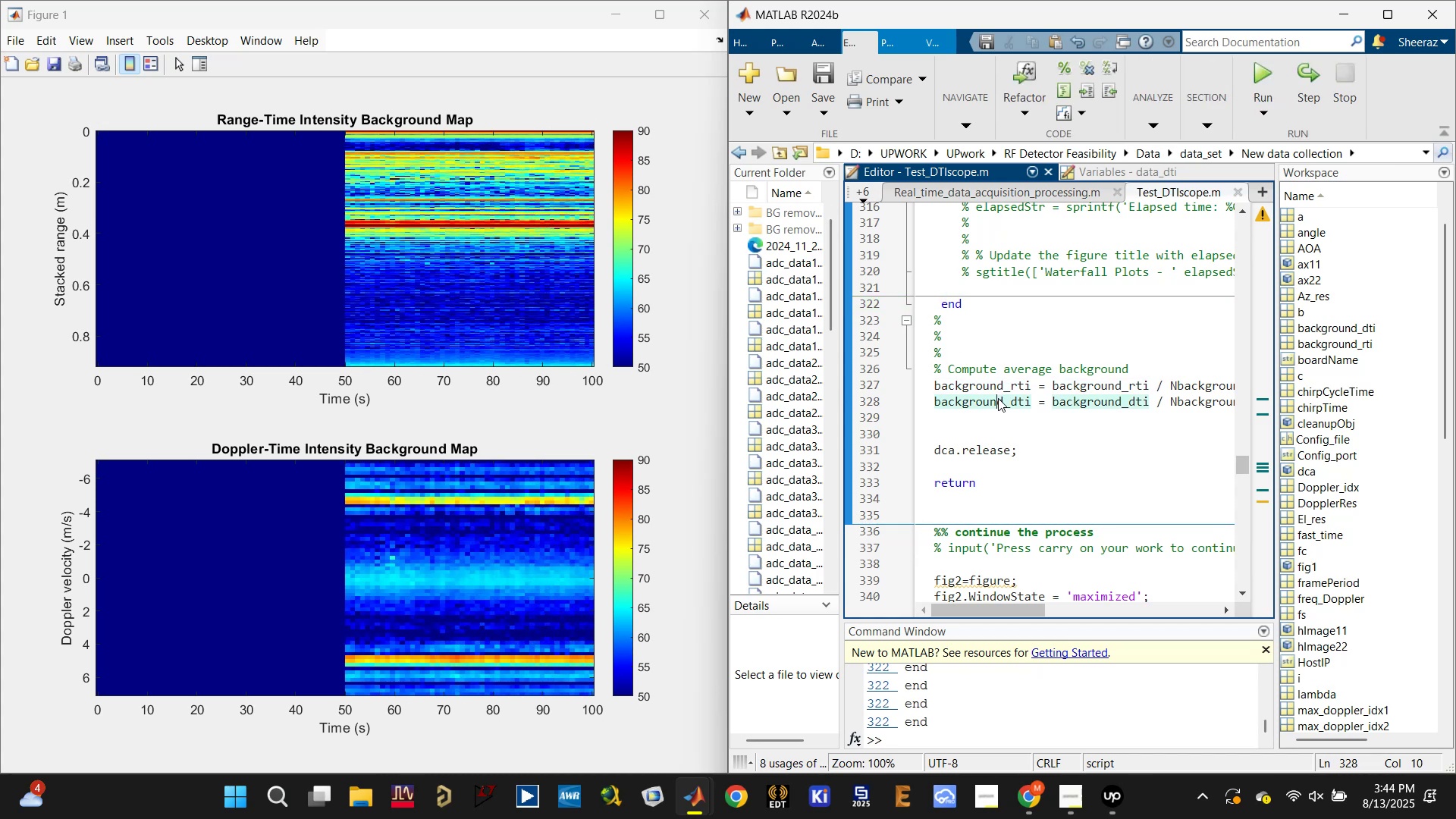 
scroll: coordinate [998, 398], scroll_direction: up, amount: 1.0
 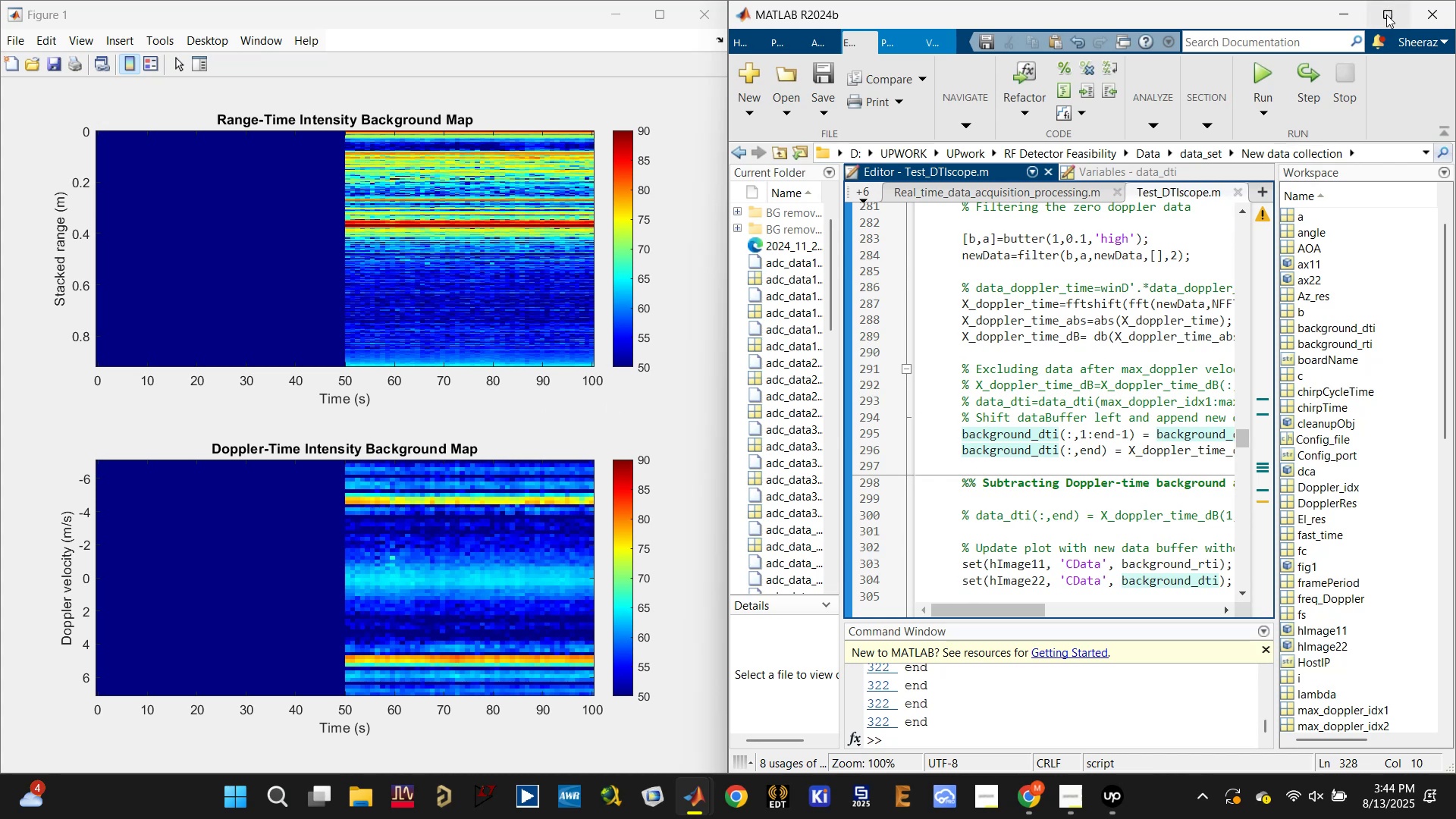 
wait(6.55)
 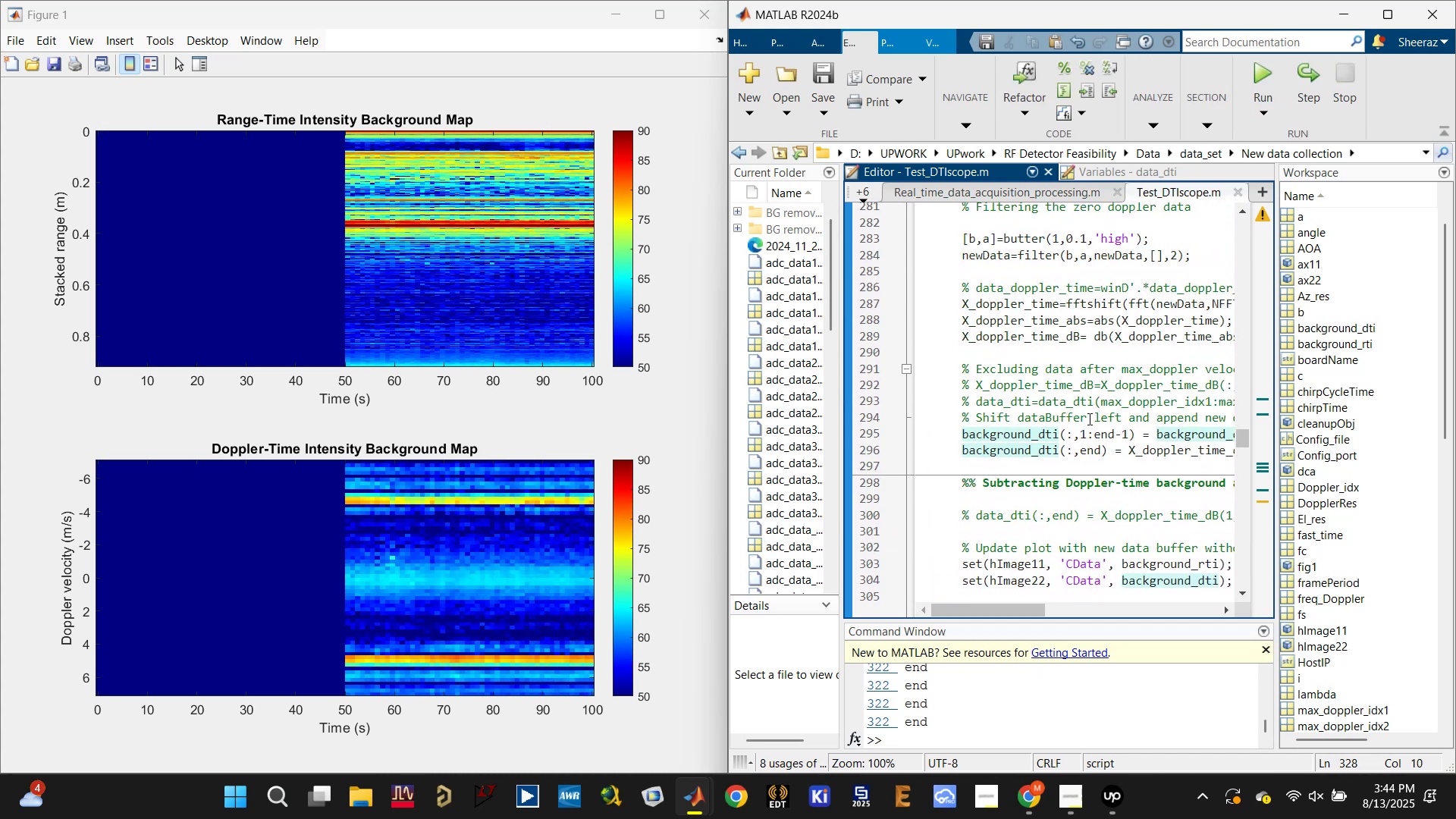 
left_click([1383, 14])
 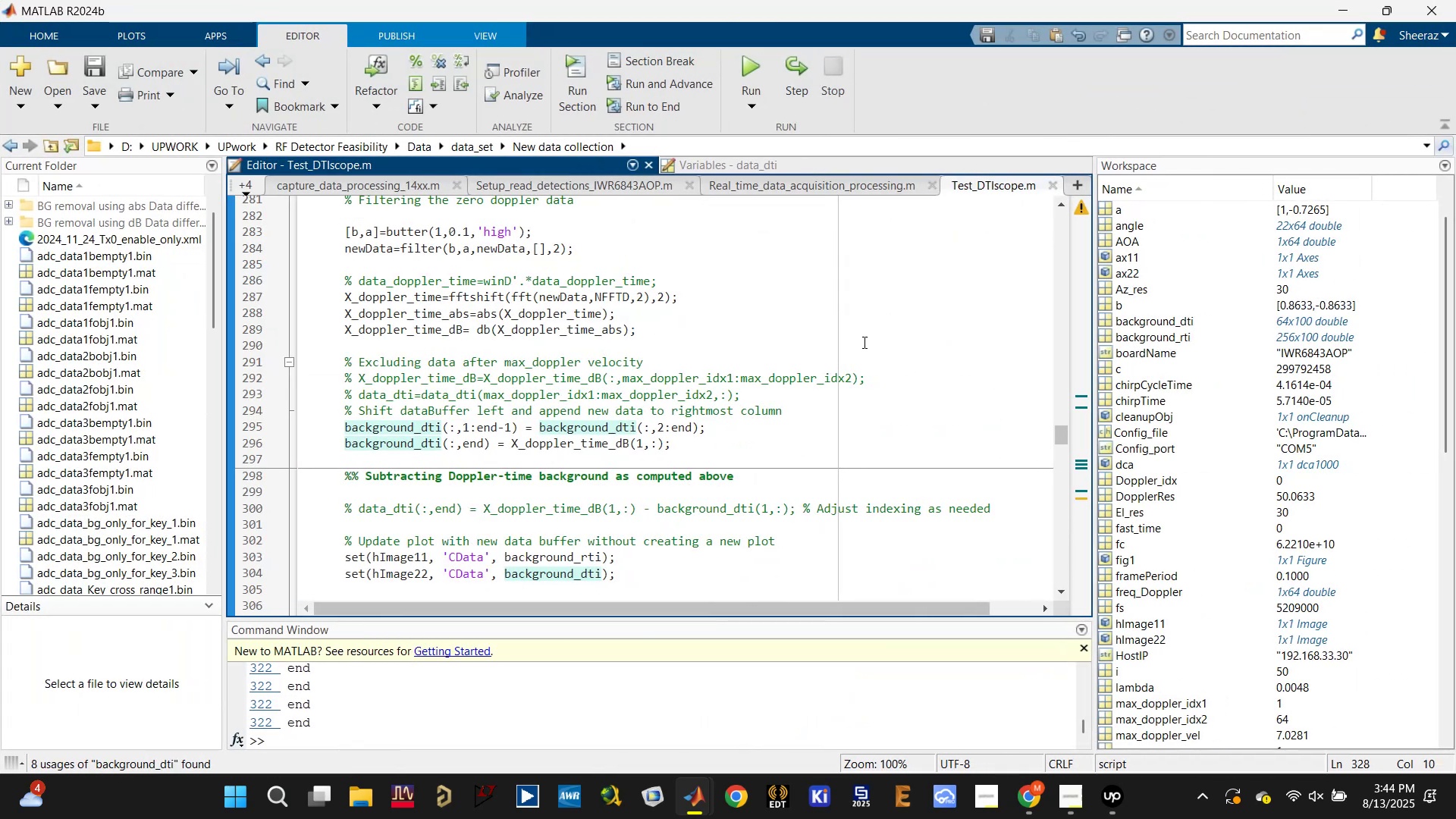 
left_click([825, 331])
 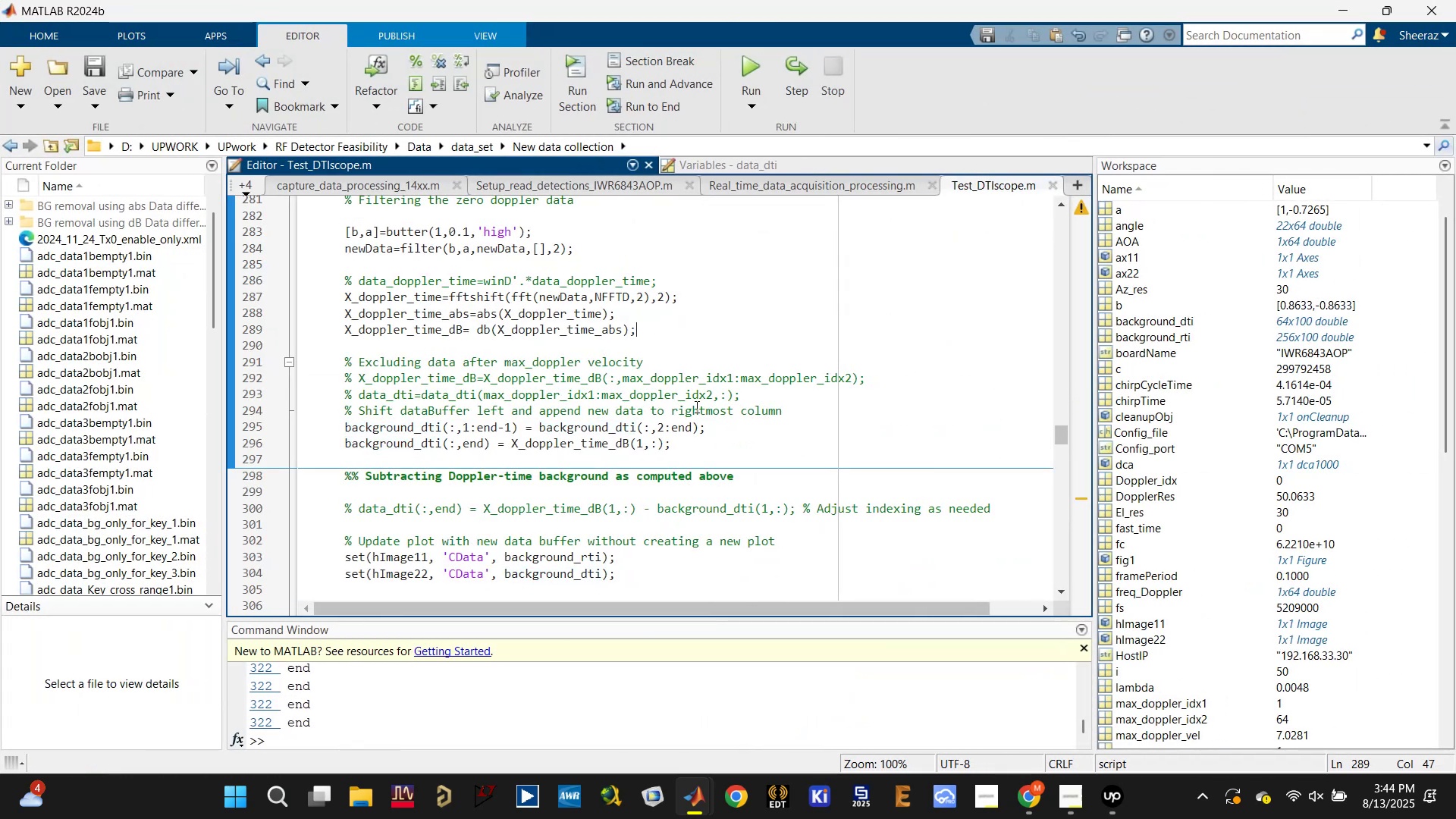 
key(Control+S)
 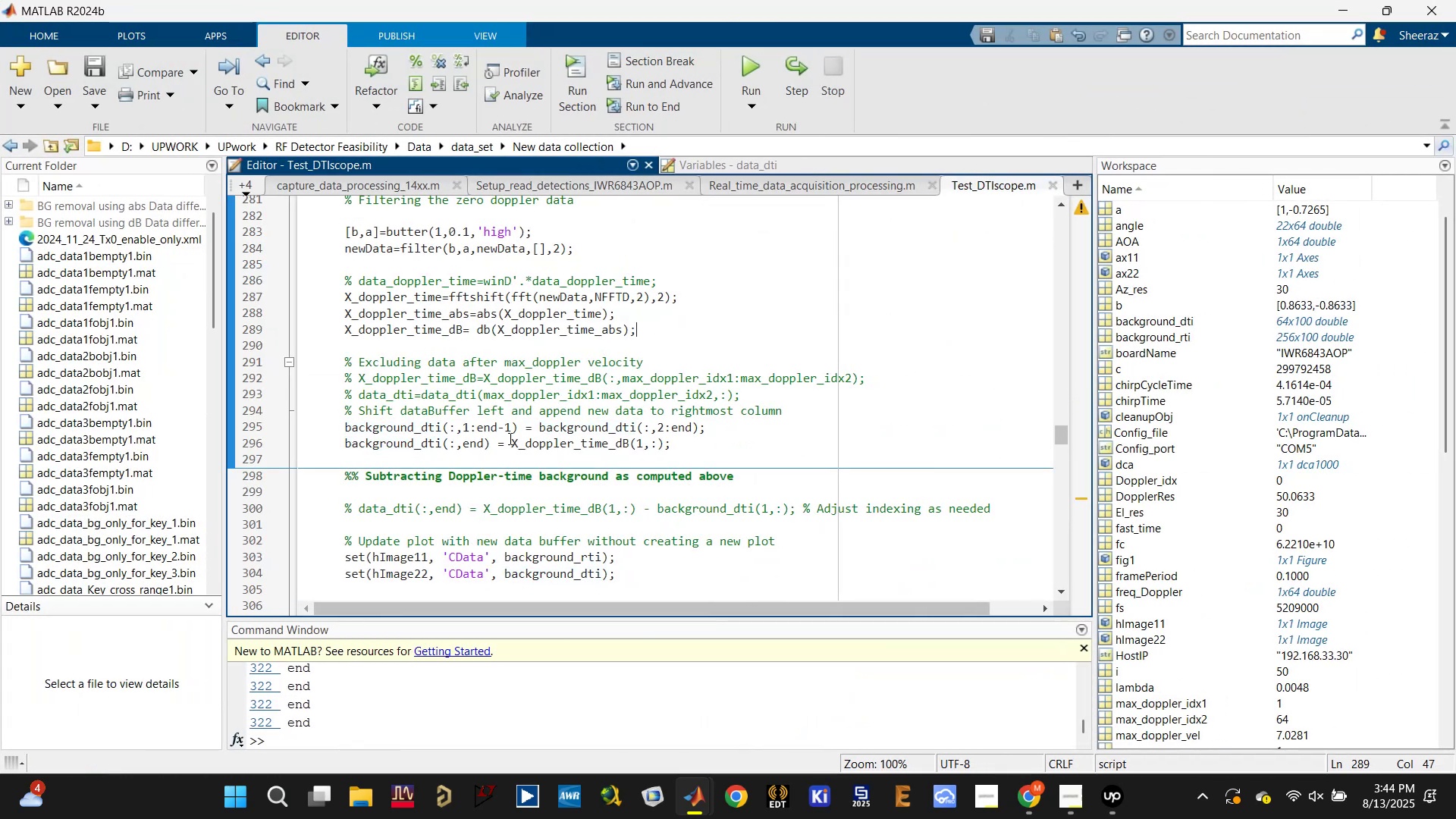 
scroll: coordinate [475, 419], scroll_direction: up, amount: 5.0
 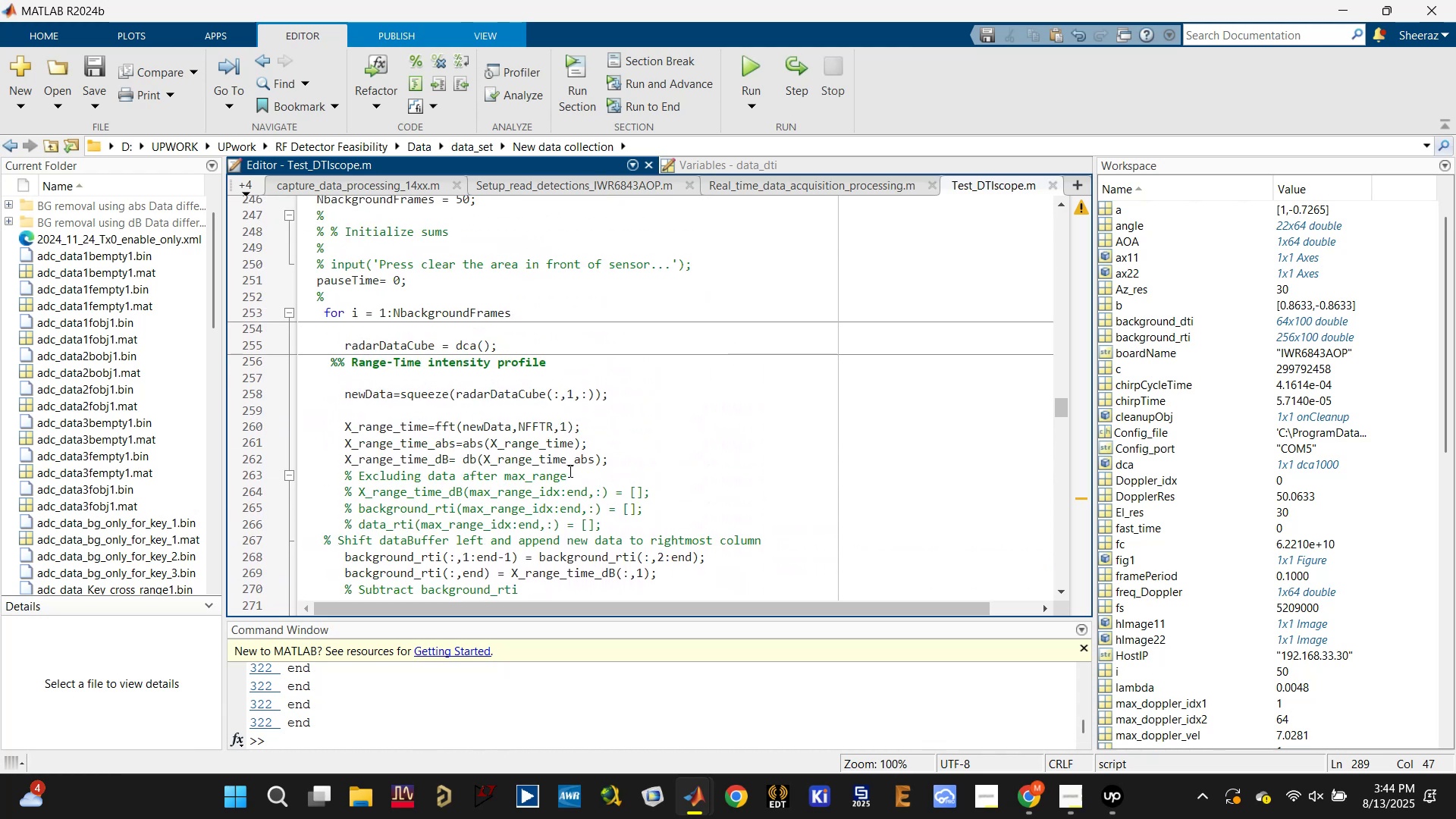 
left_click([576, 474])
 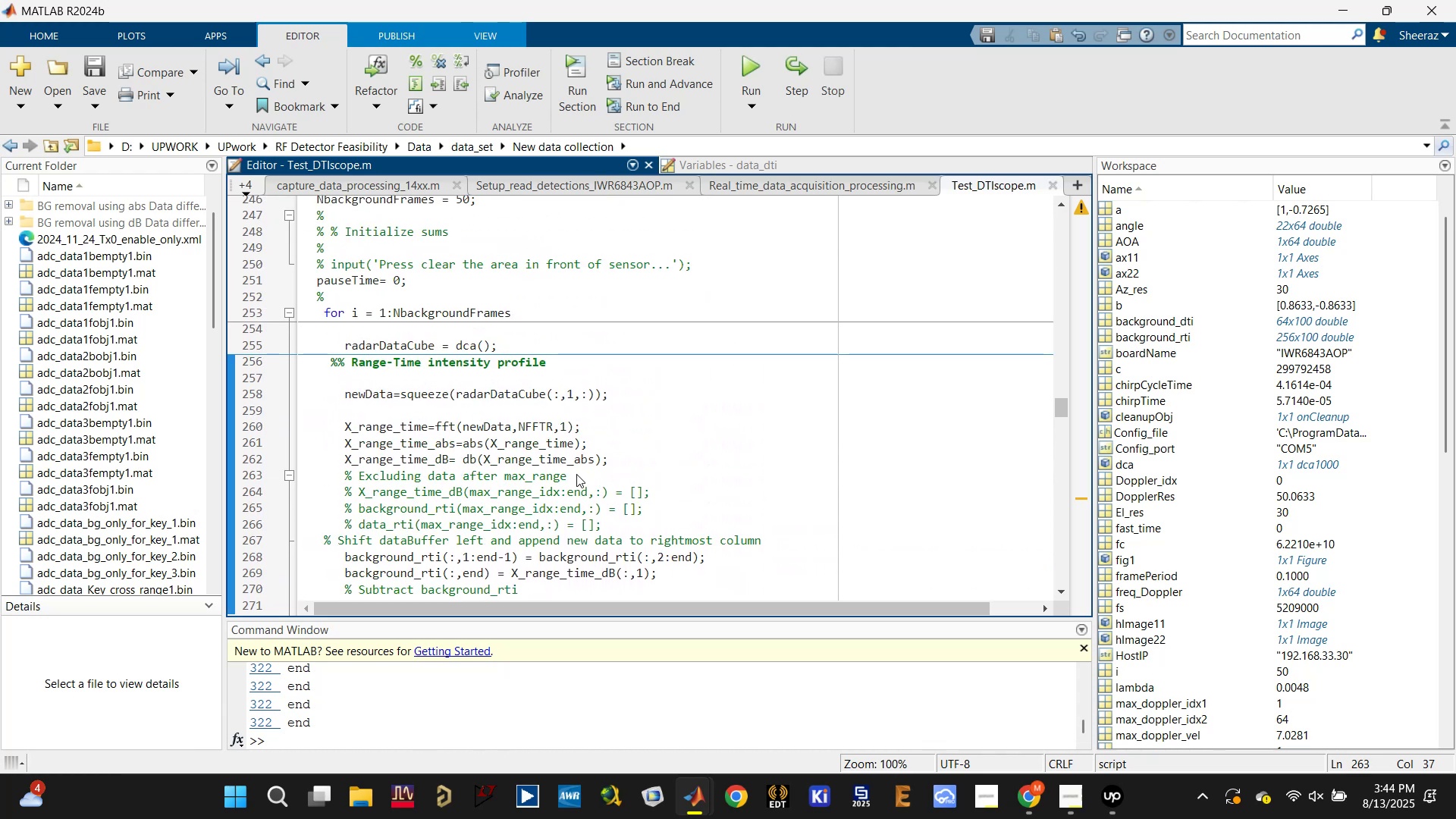 
key(Enter)
 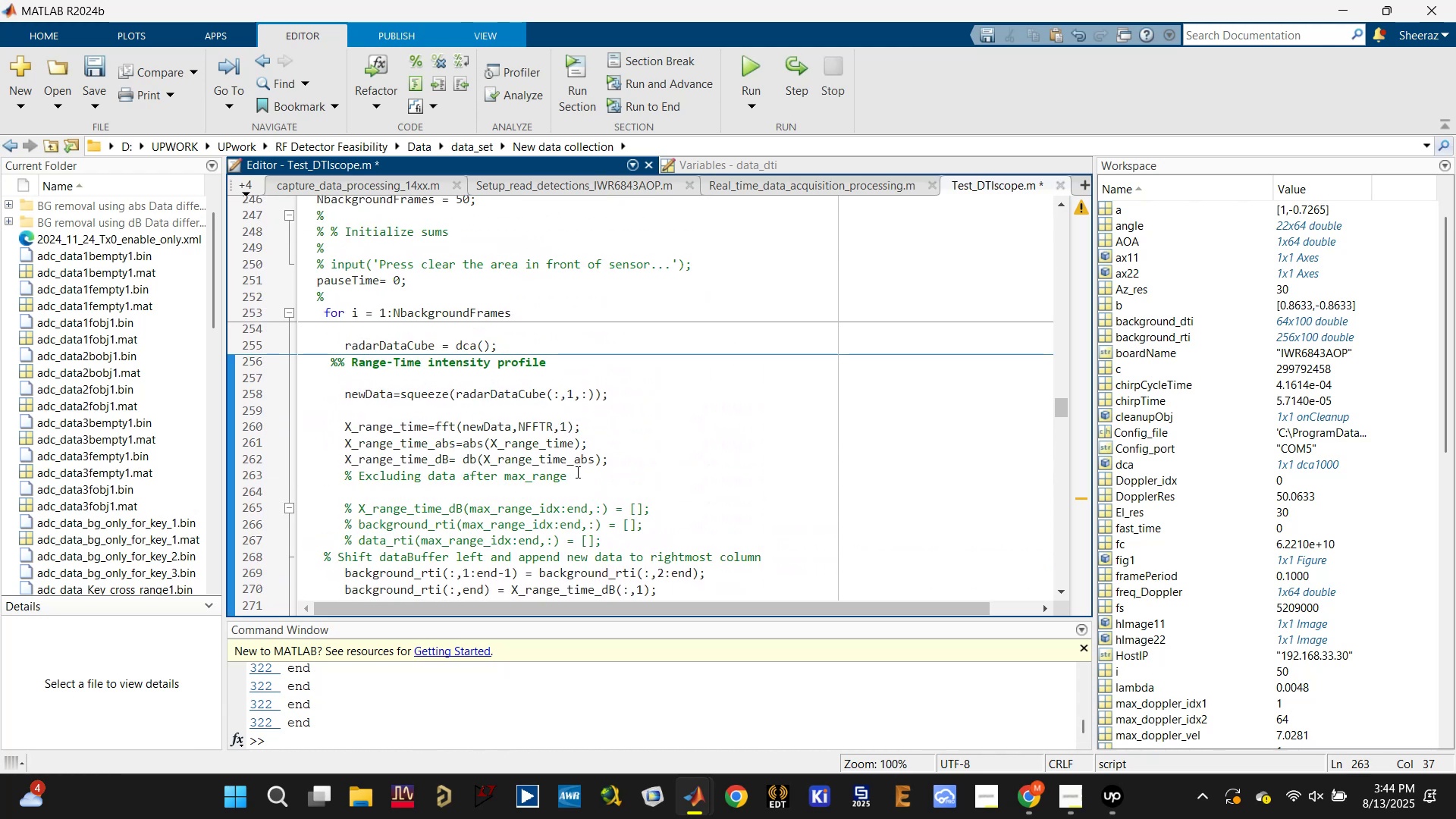 
scroll: coordinate [576, 471], scroll_direction: up, amount: 7.0
 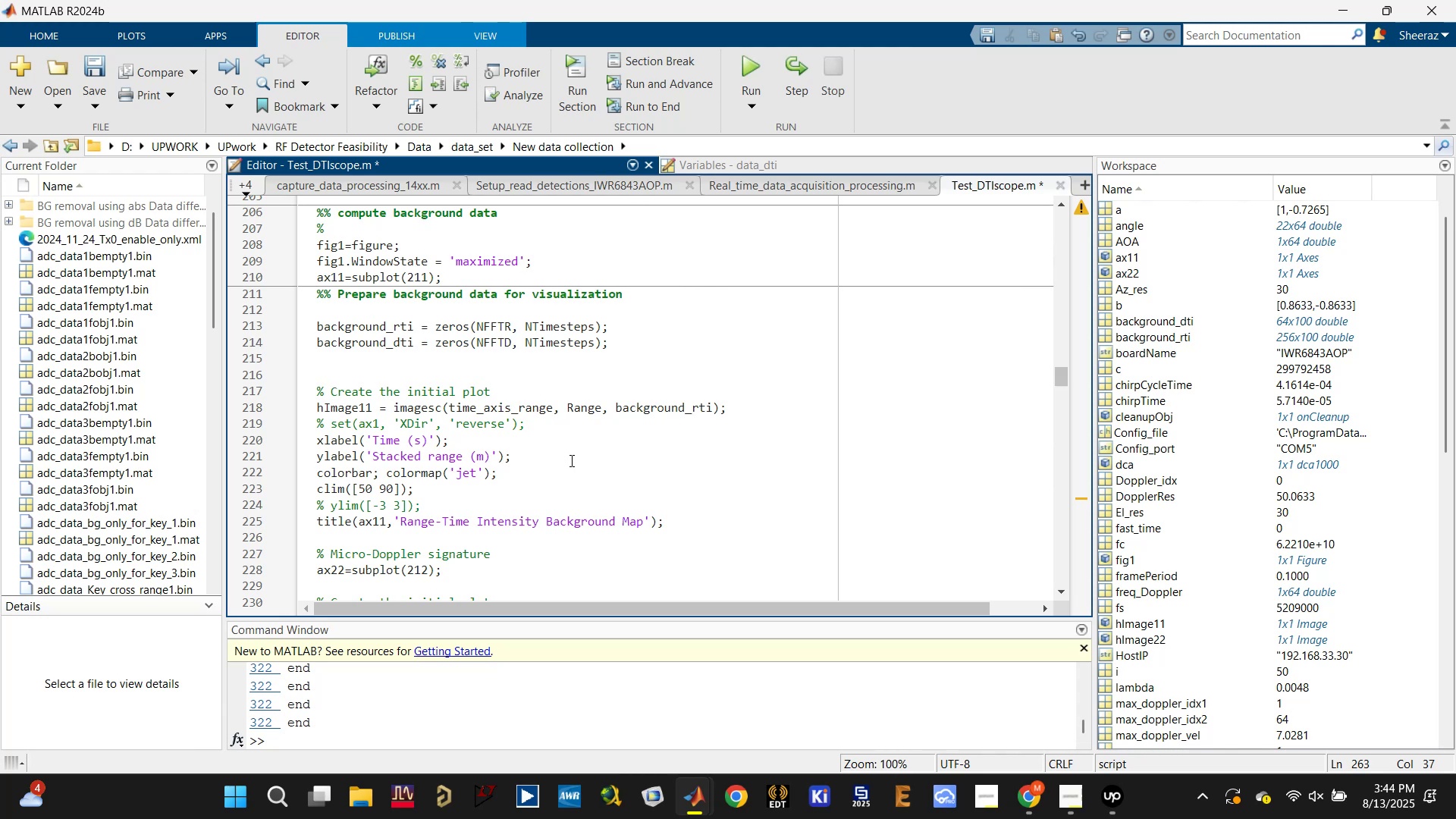 
scroll: coordinate [576, 415], scroll_direction: down, amount: 2.0
 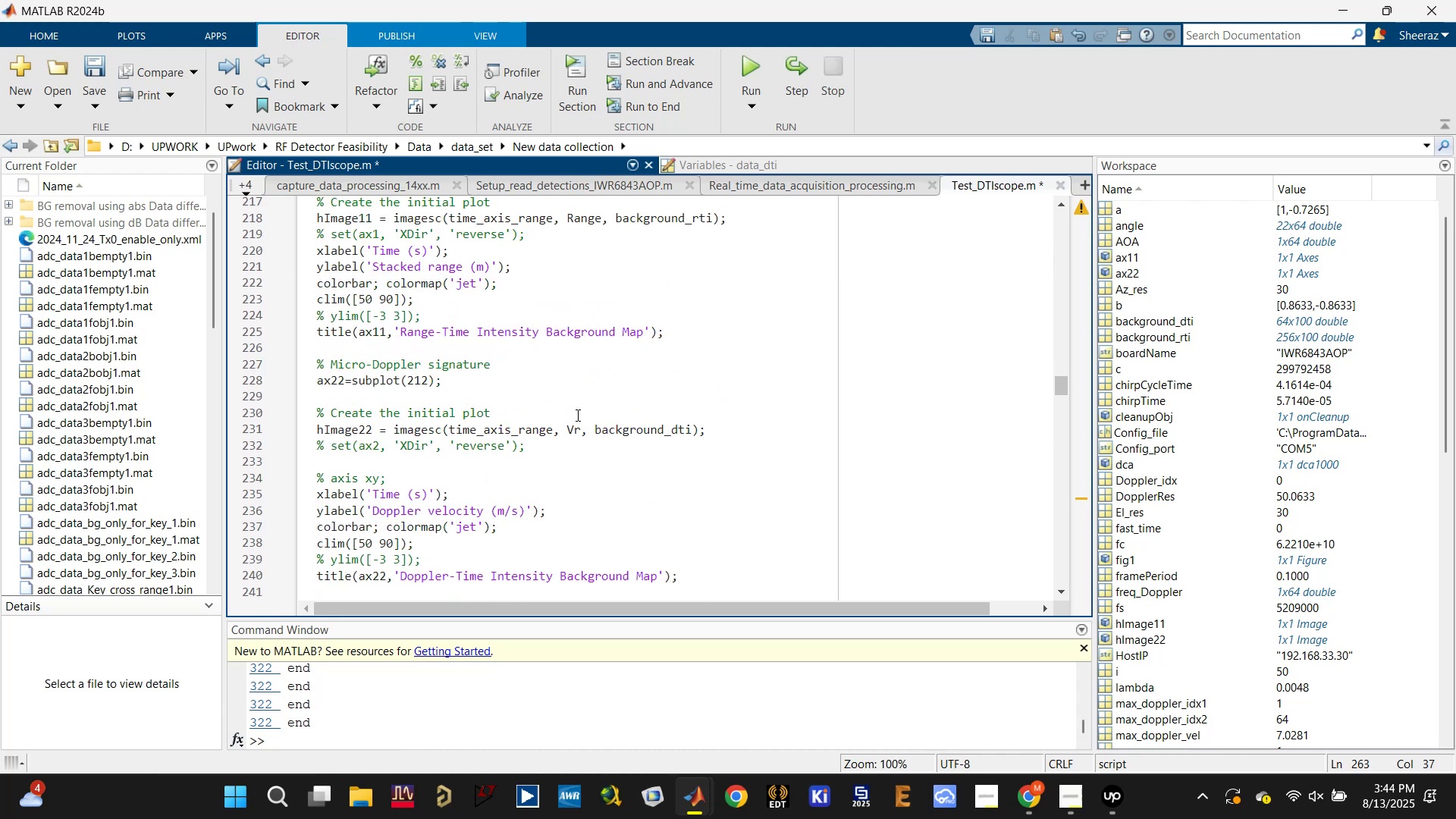 
scroll: coordinate [576, 415], scroll_direction: up, amount: 5.0
 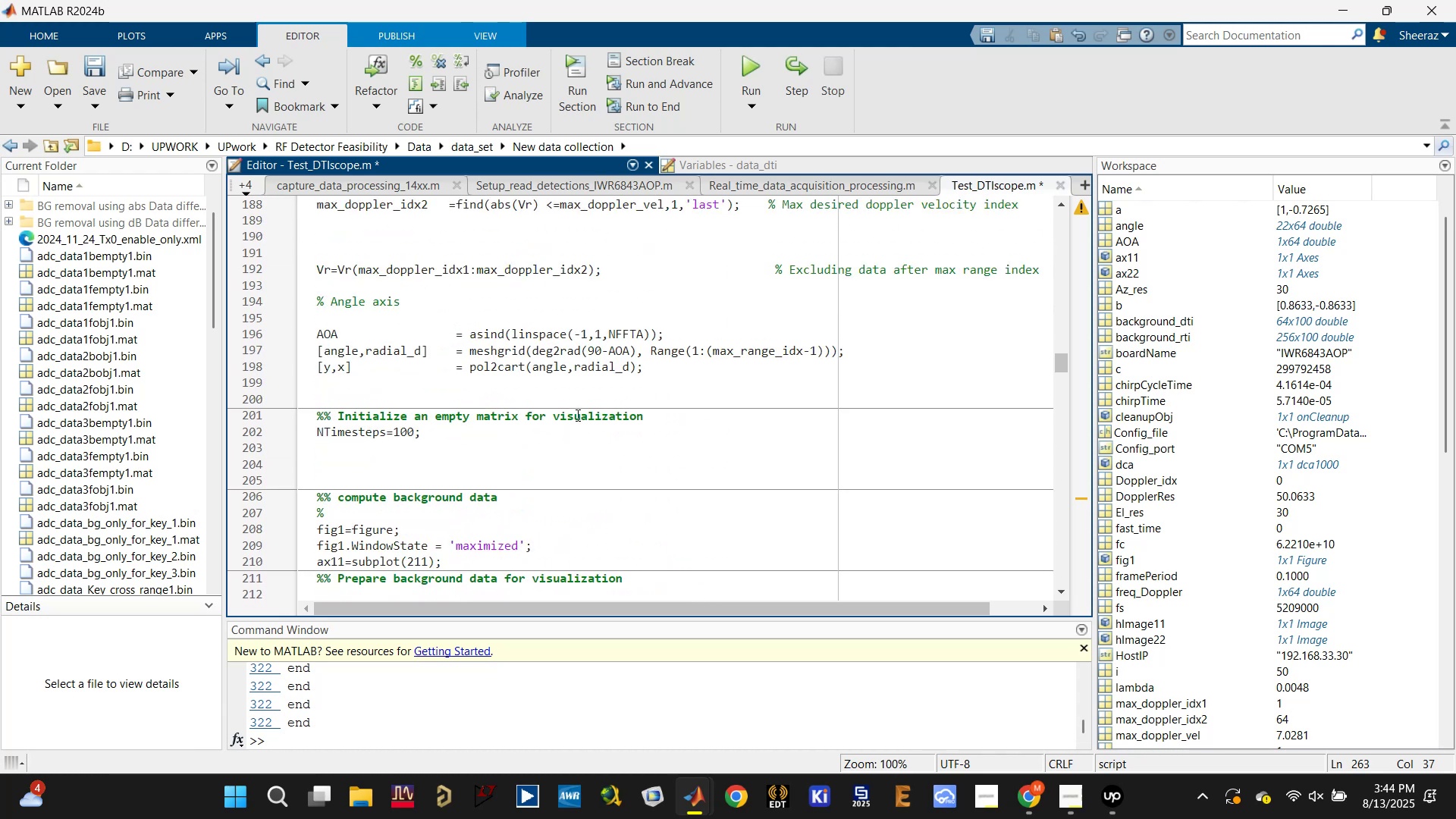 
scroll: coordinate [574, 416], scroll_direction: down, amount: 19.0
 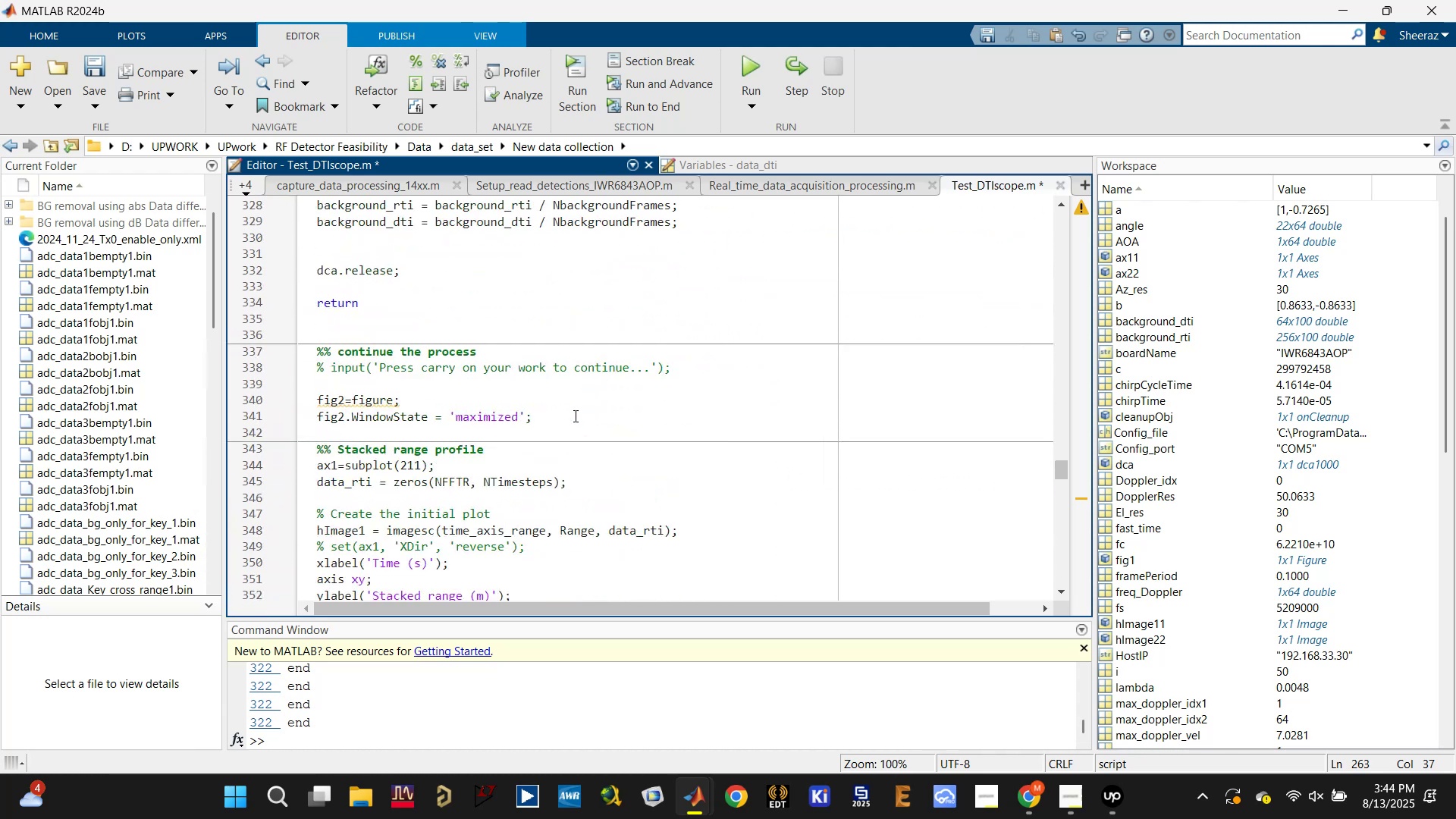 
scroll: coordinate [604, 451], scroll_direction: up, amount: 8.0
 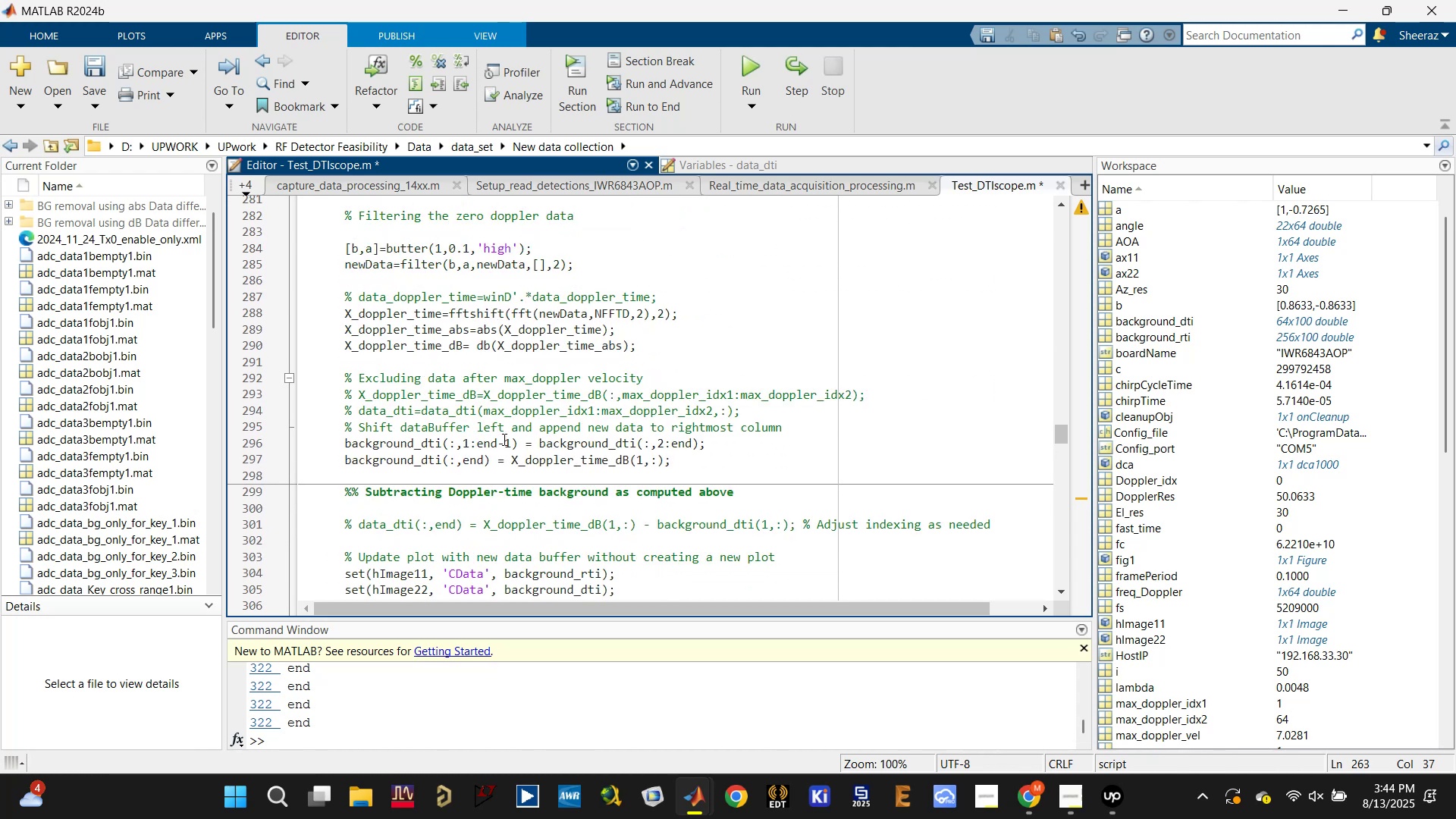 
wait(5.58)
 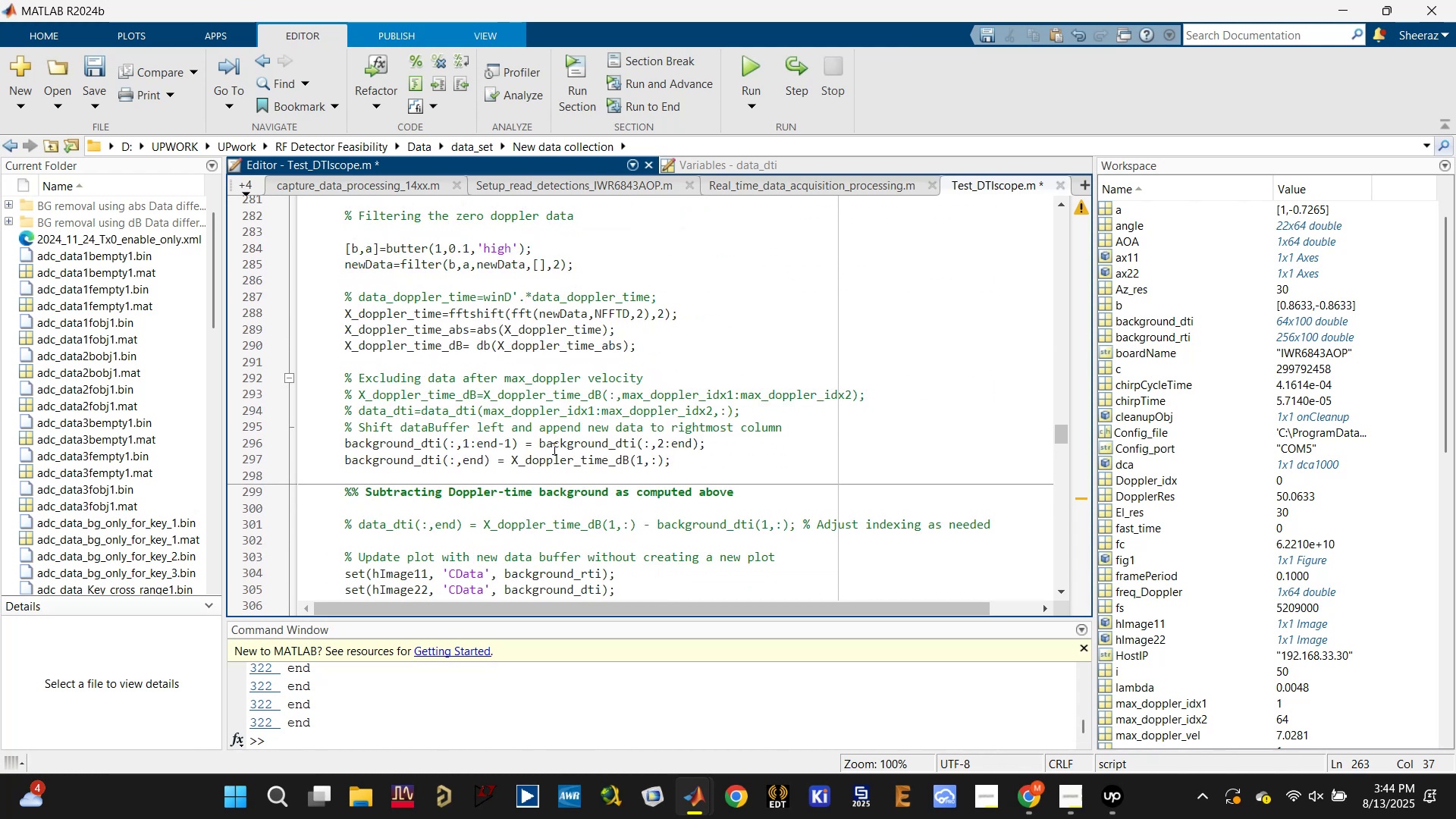 
left_click([511, 456])
 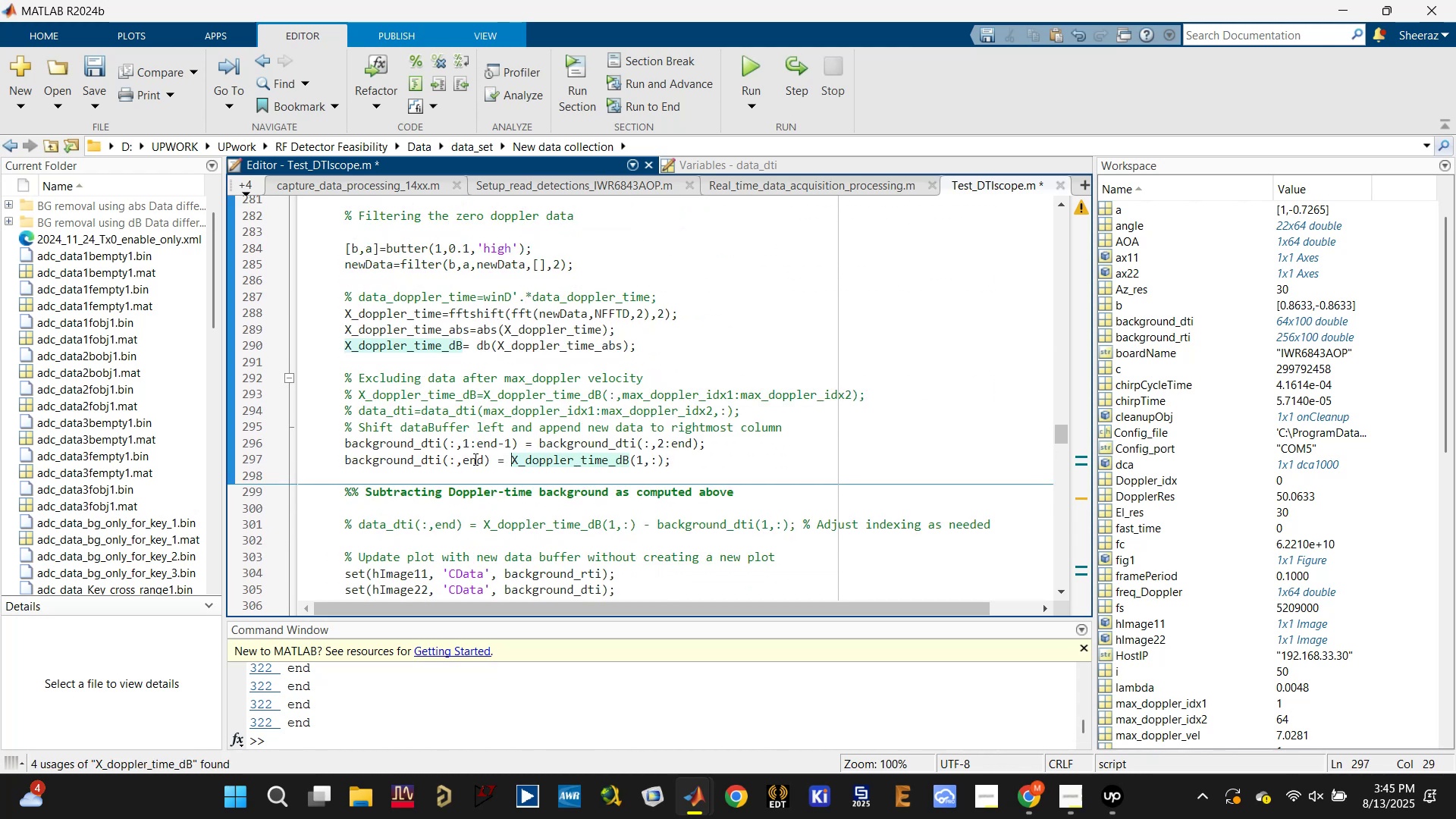 
key(Control+ControlLeft)
 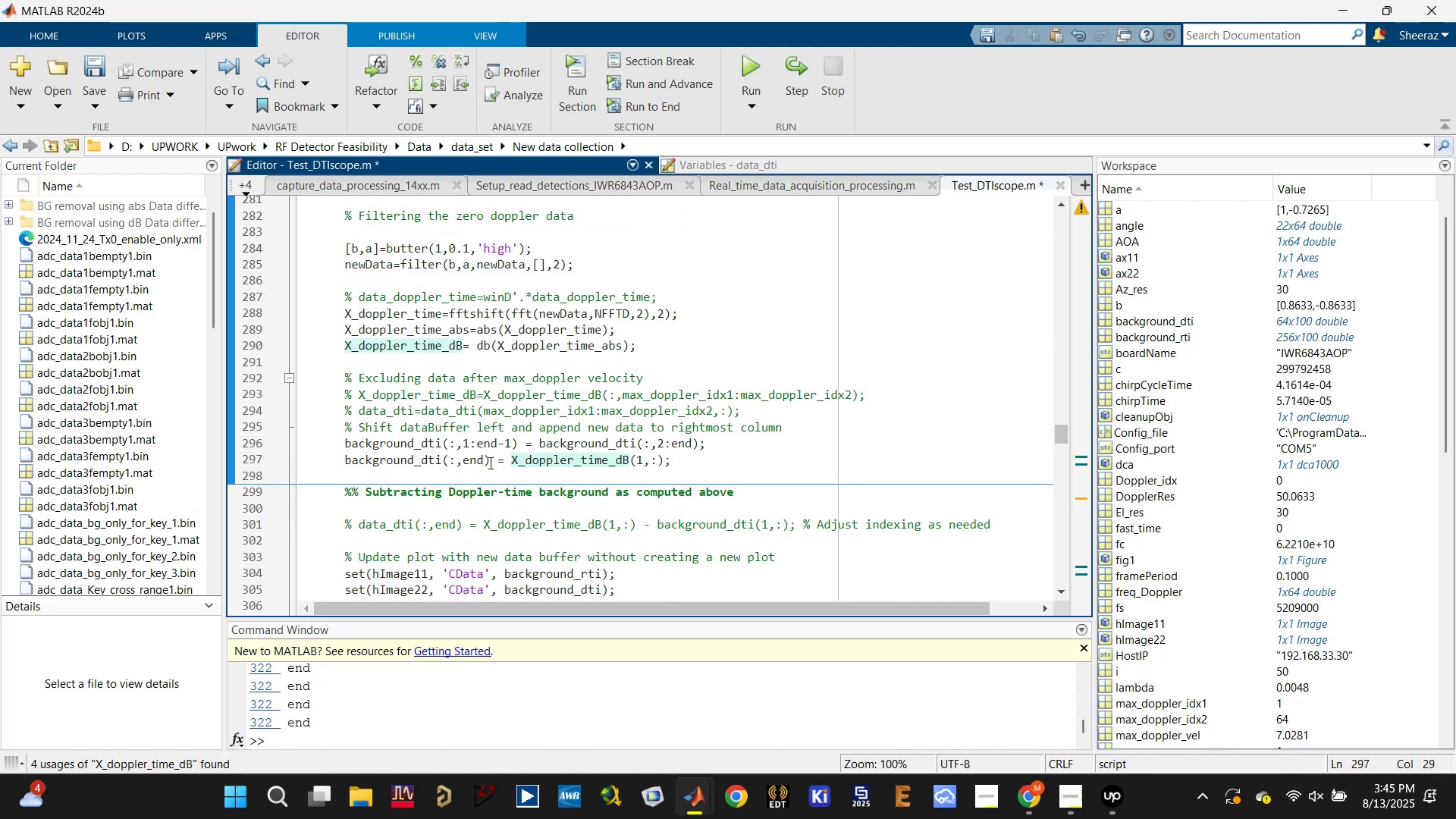 
key(Control+S)
 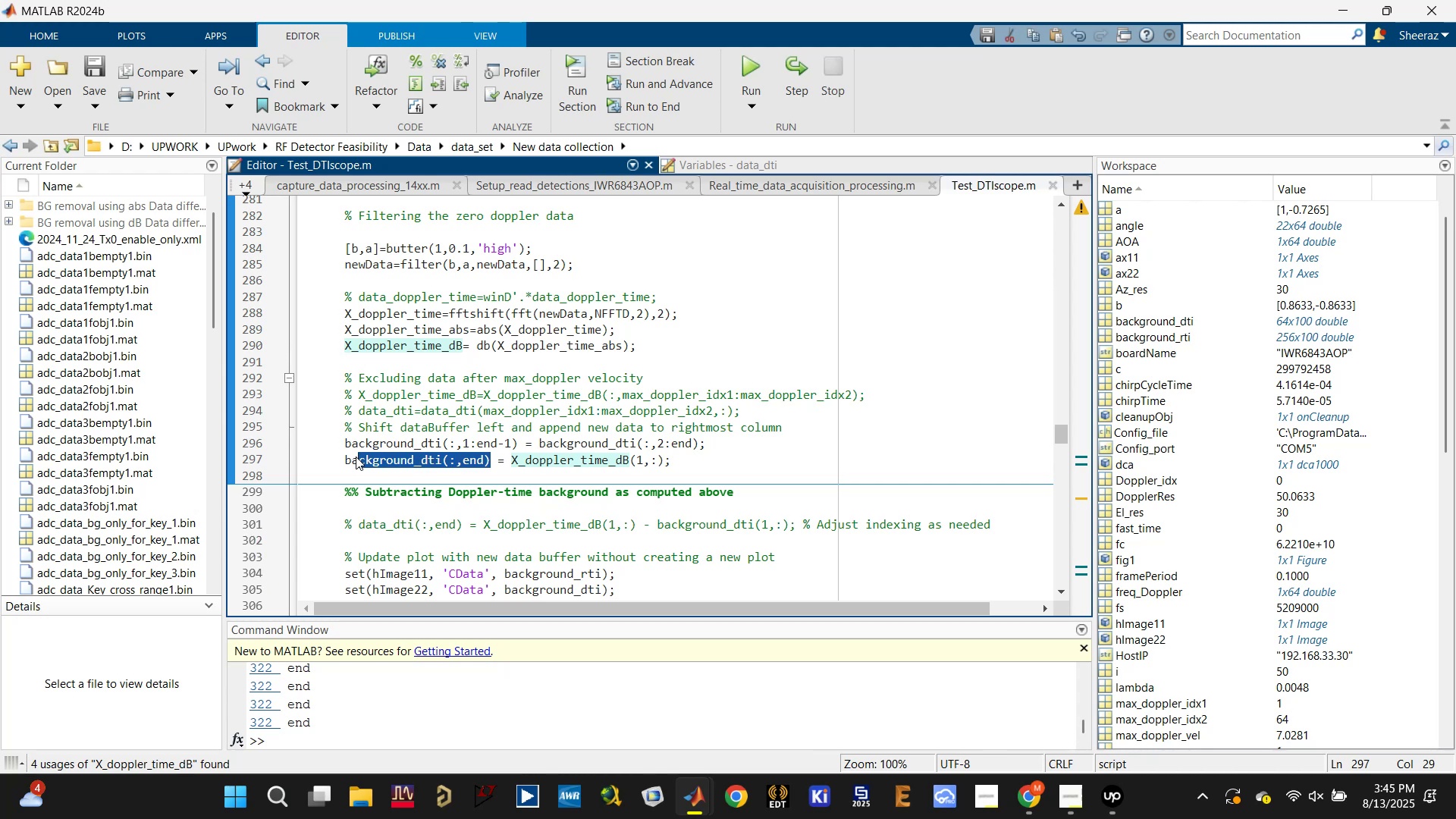 
key(Control+C)
 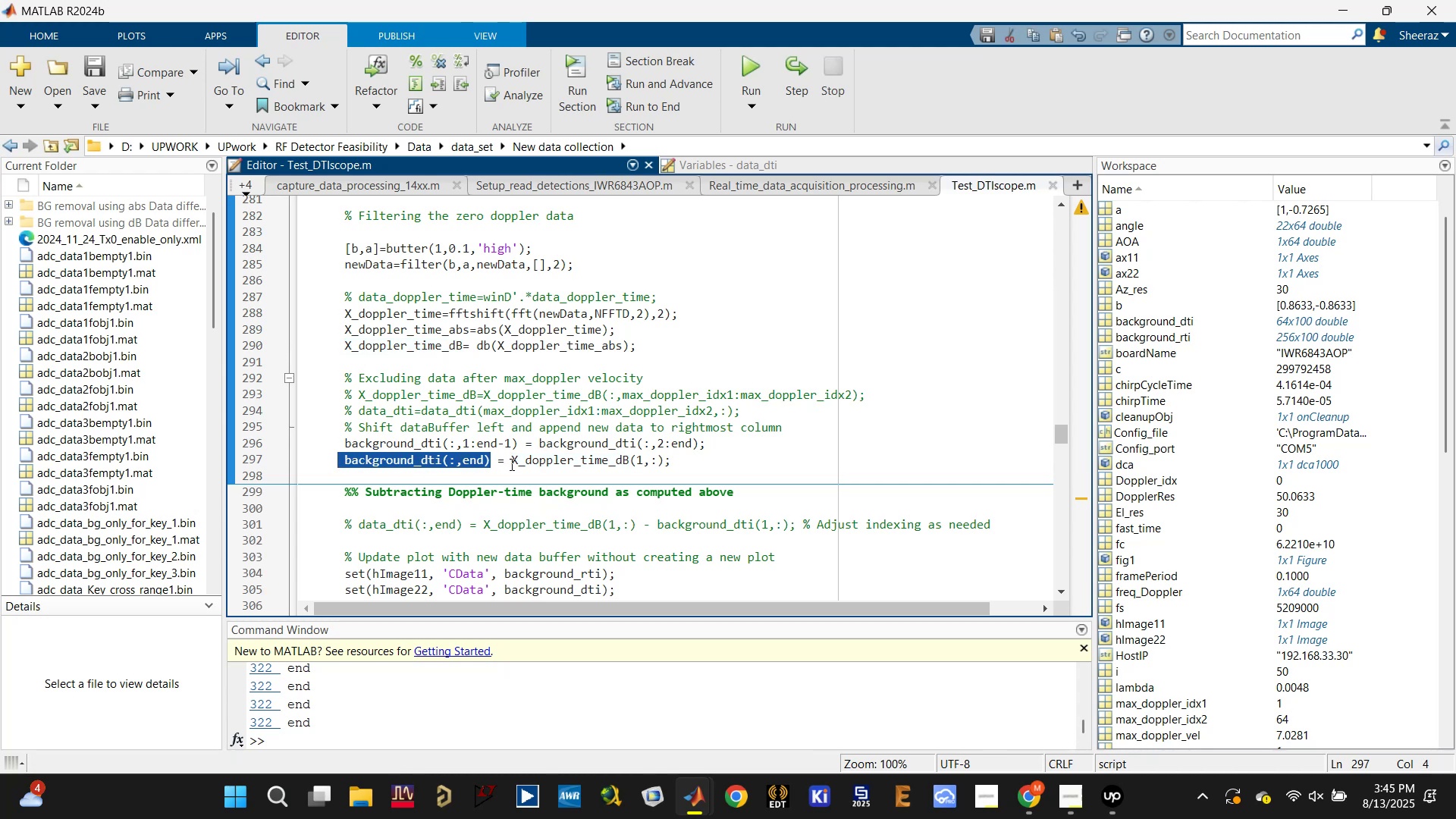 
left_click([507, 462])
 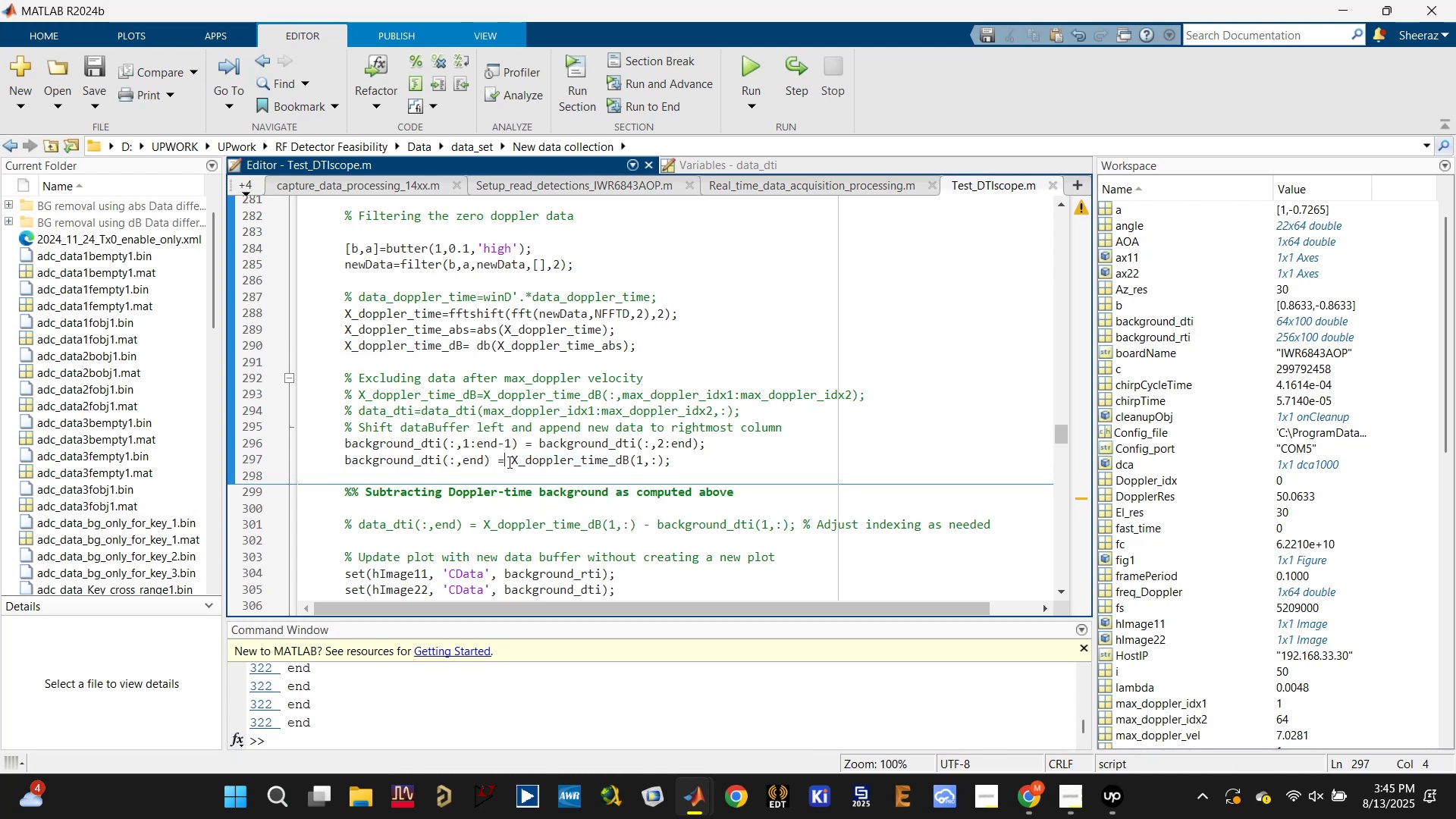 
key(Control+V)
 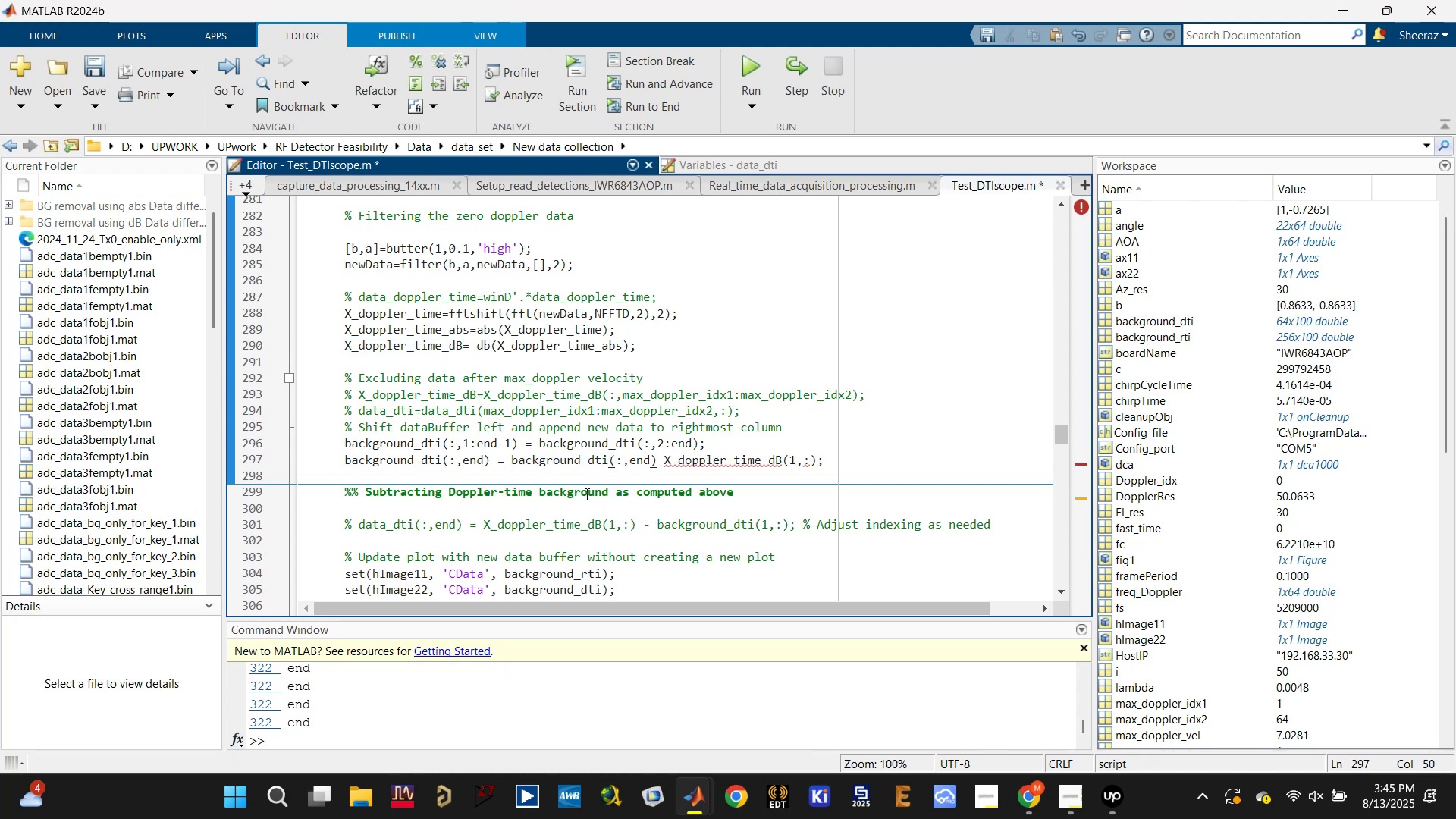 
key(Shift+Equal)
 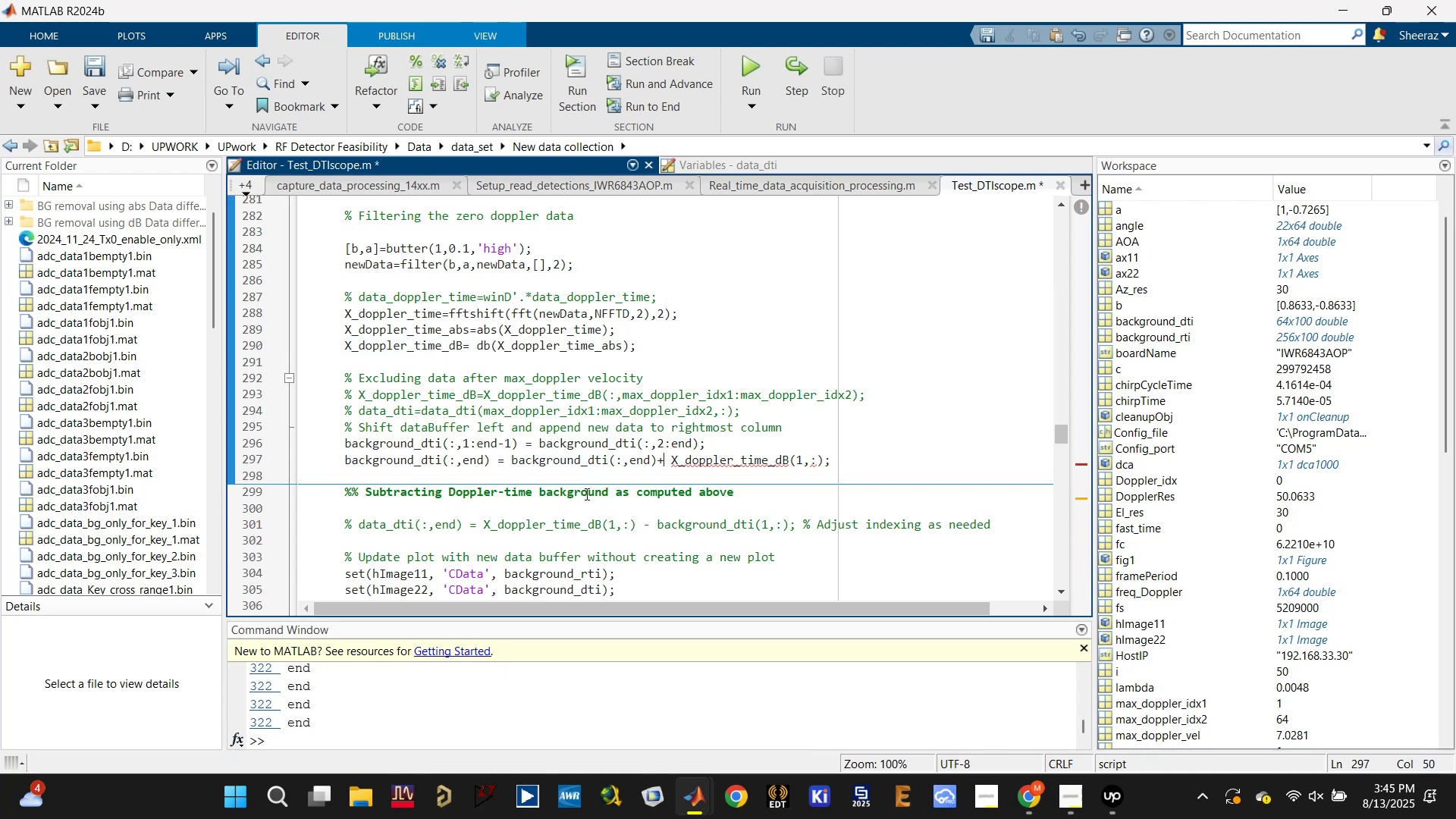 
key(Control+S)
 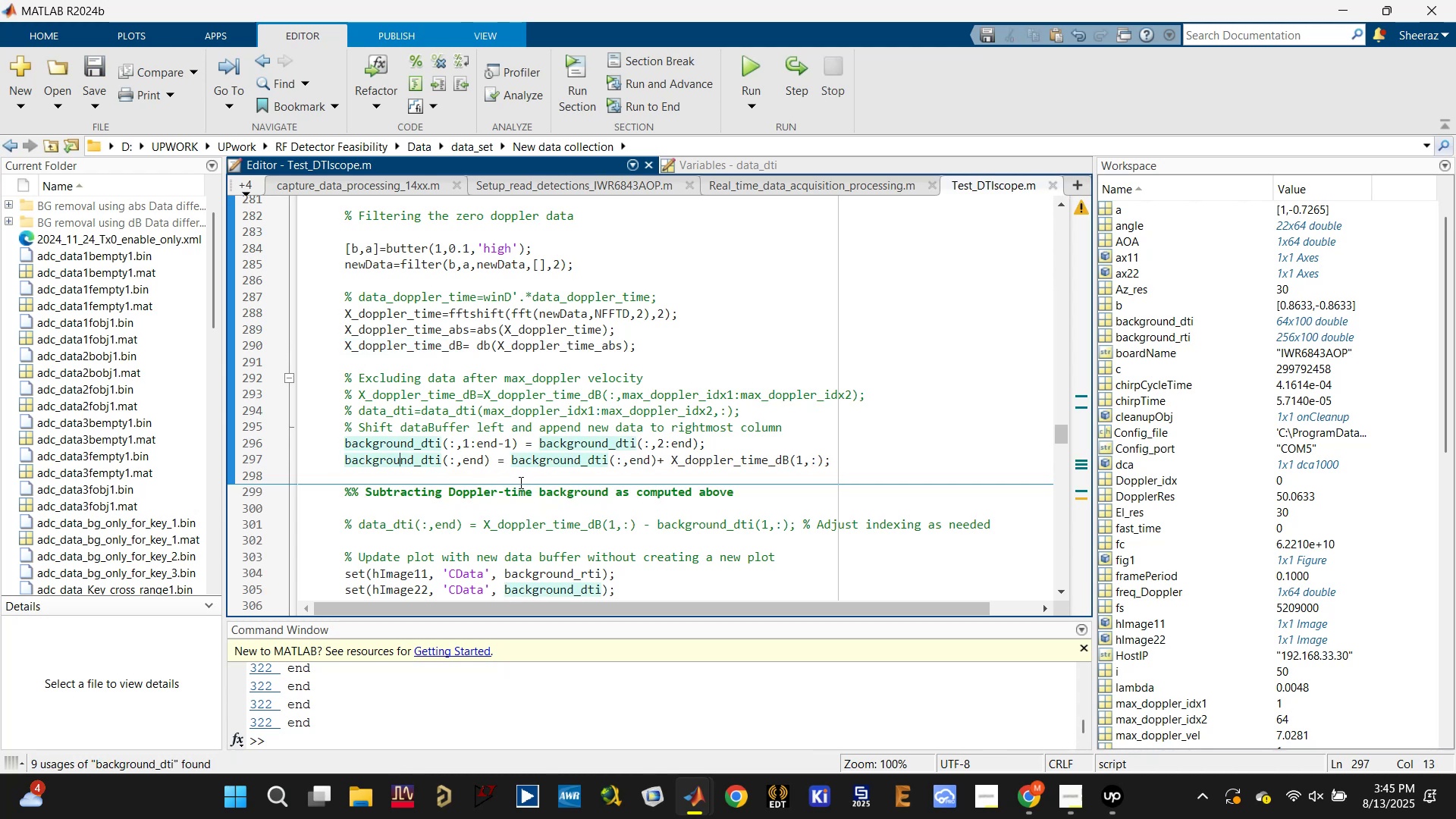 
wait(9.42)
 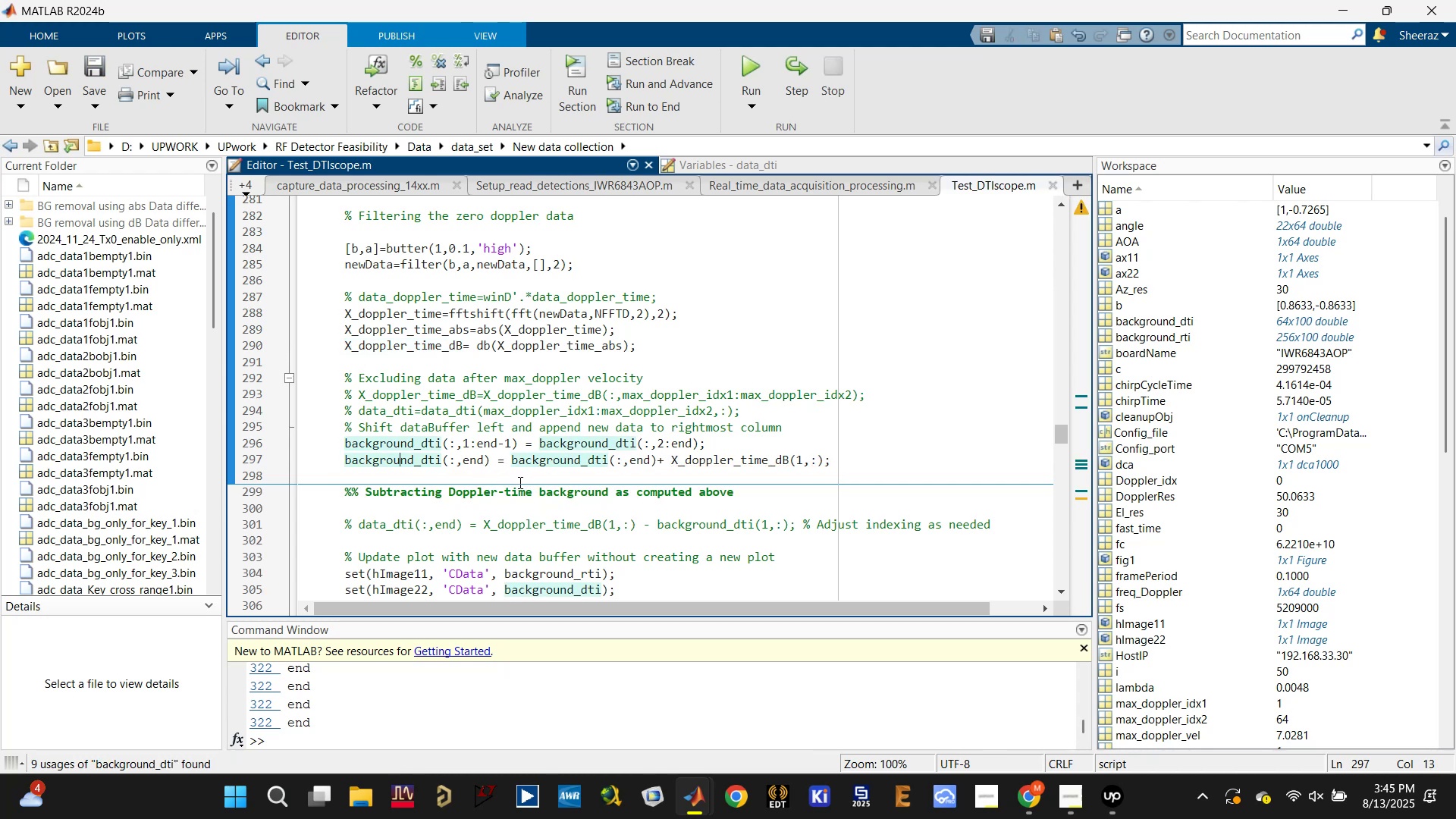 
key(Control+Z)
 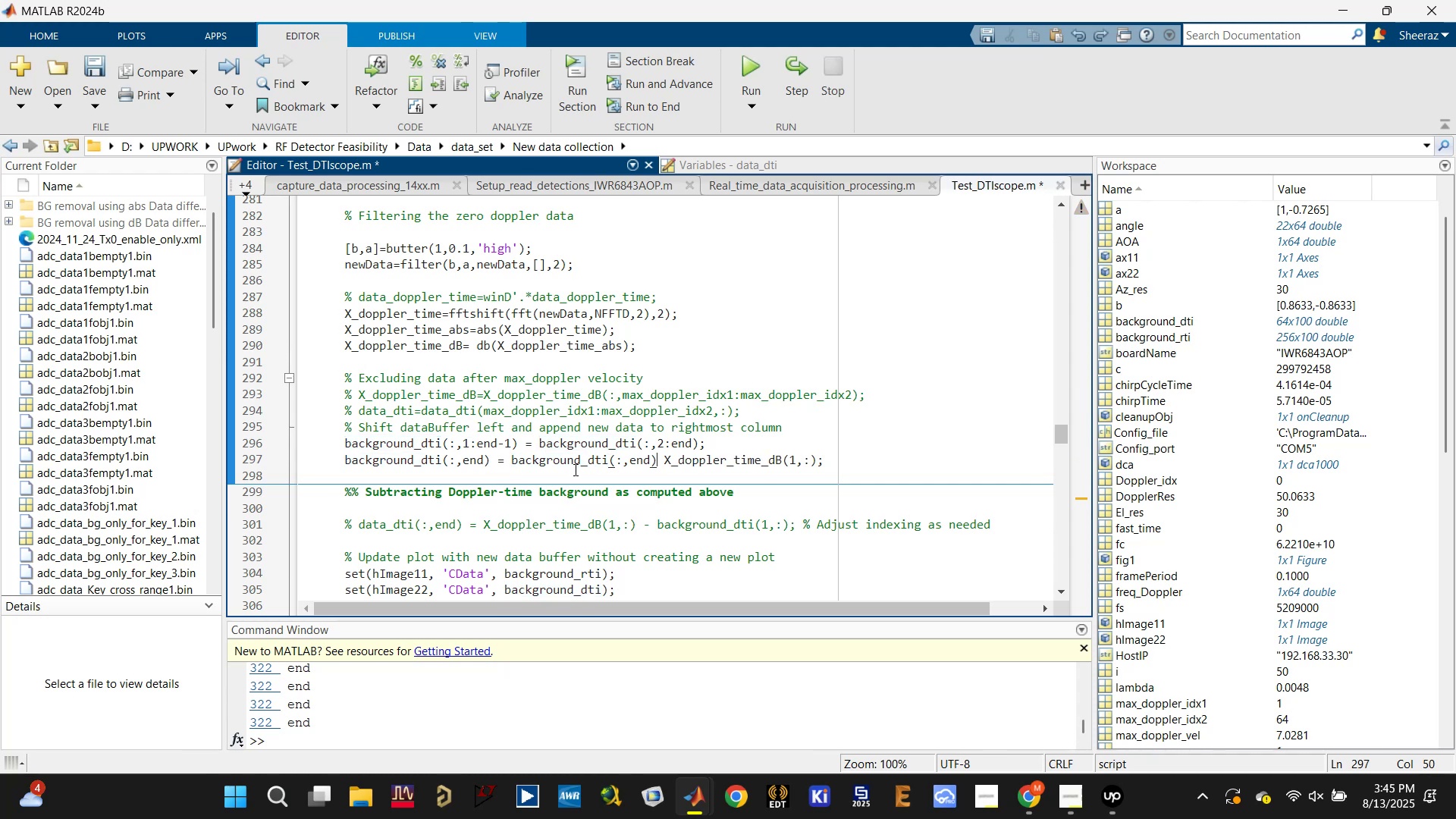 
key(Control+Z)
 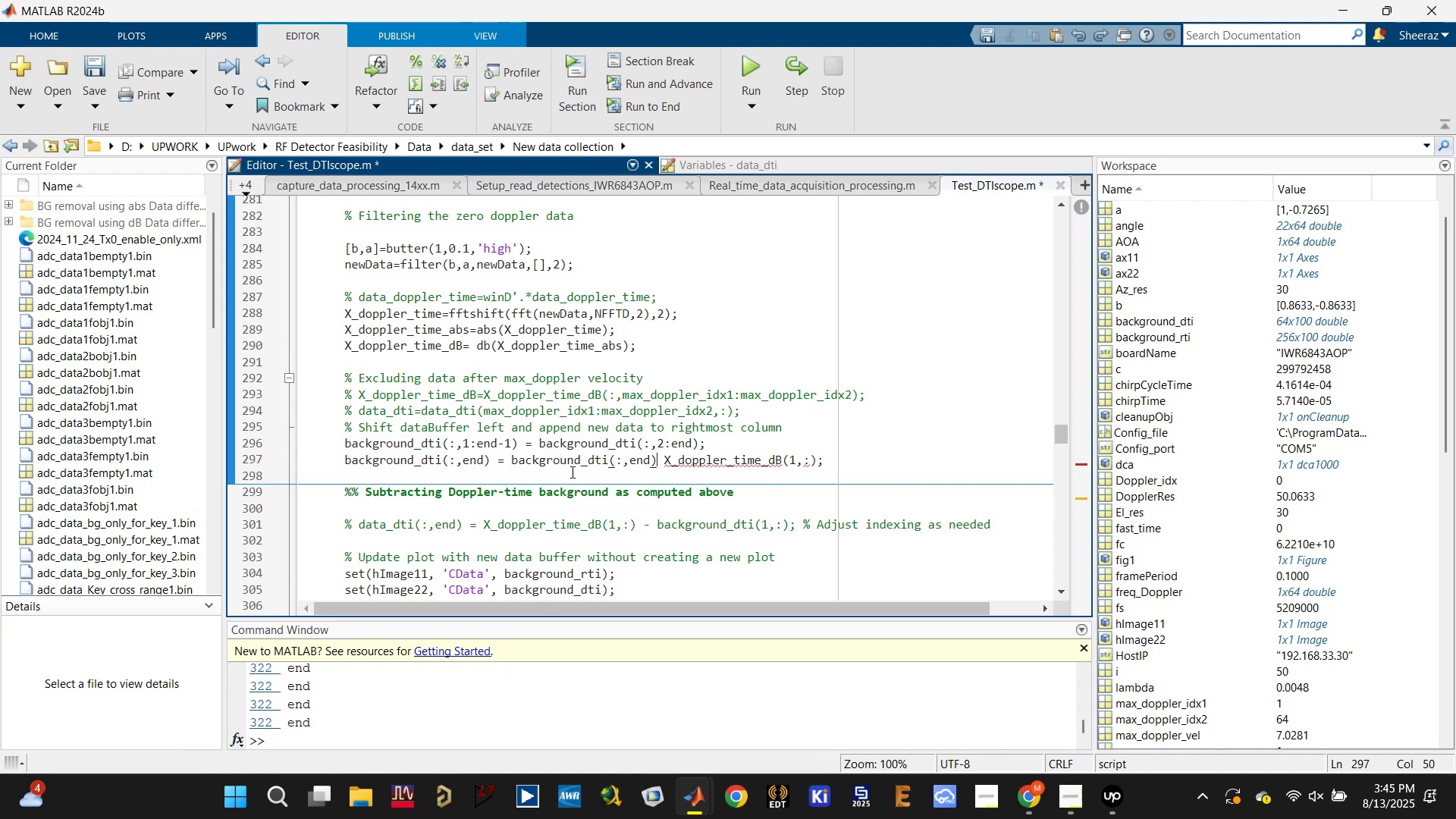 
key(Control+Z)
 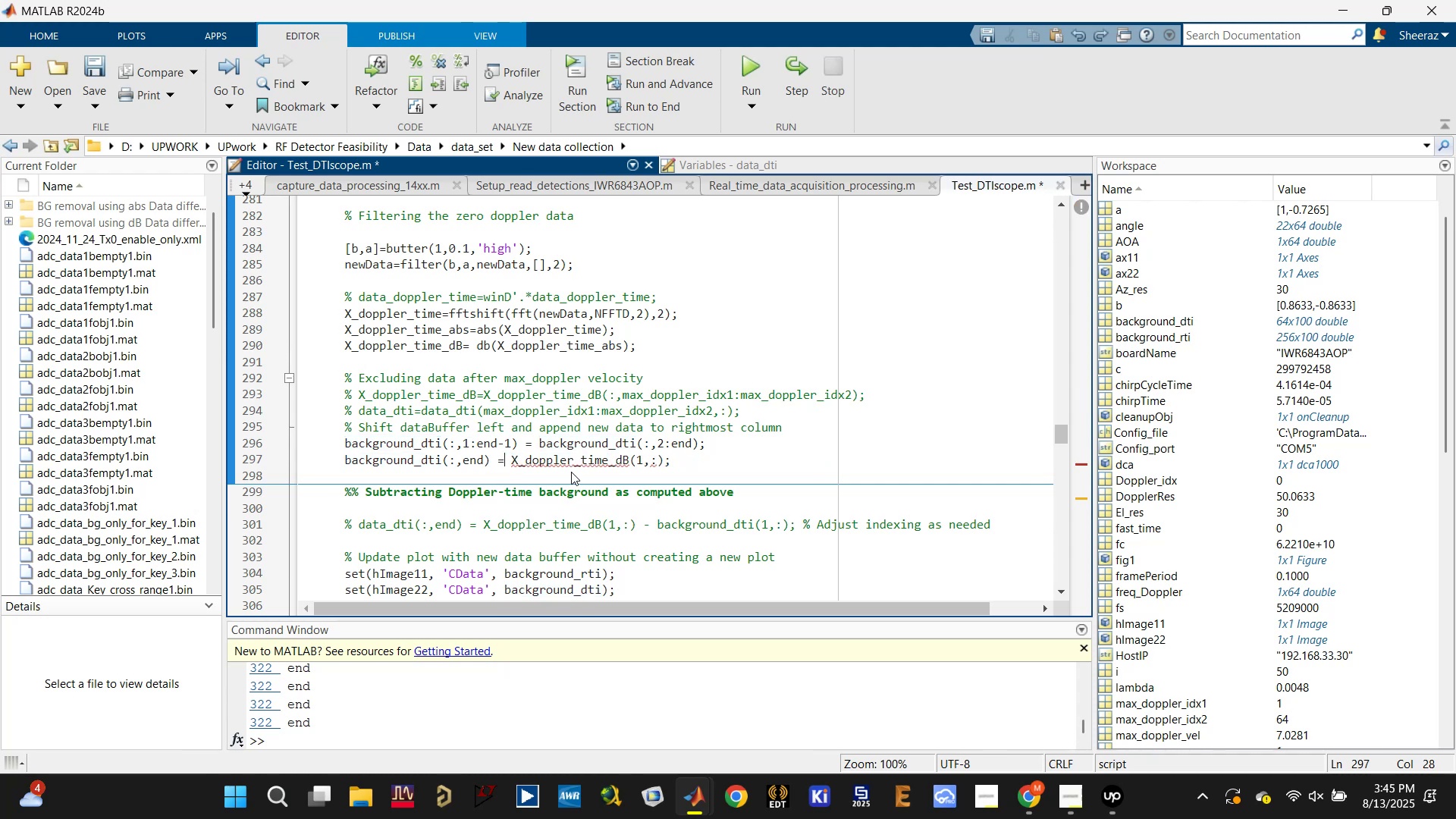 
key(Control+S)
 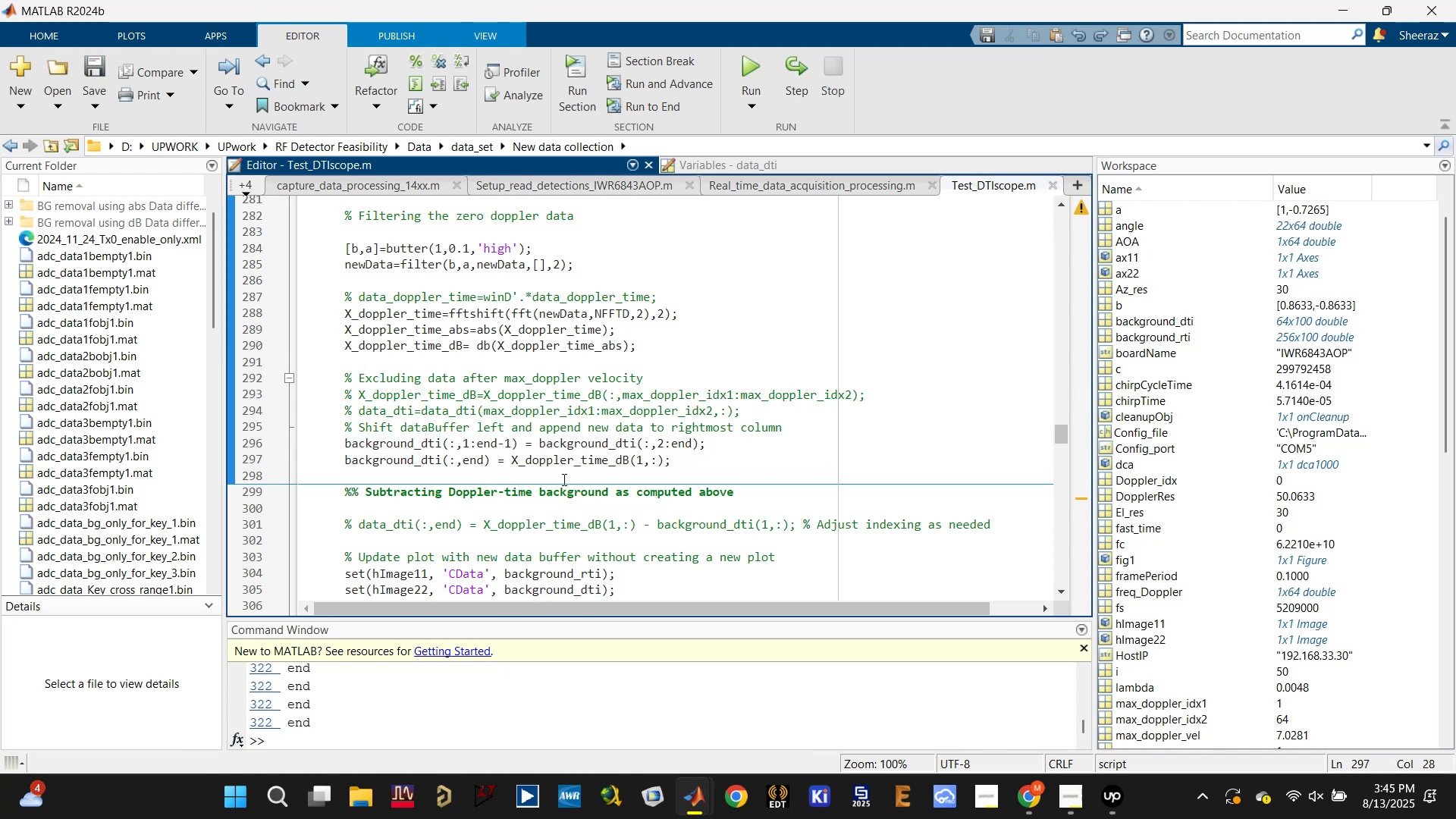 
scroll: coordinate [560, 476], scroll_direction: up, amount: 4.0
 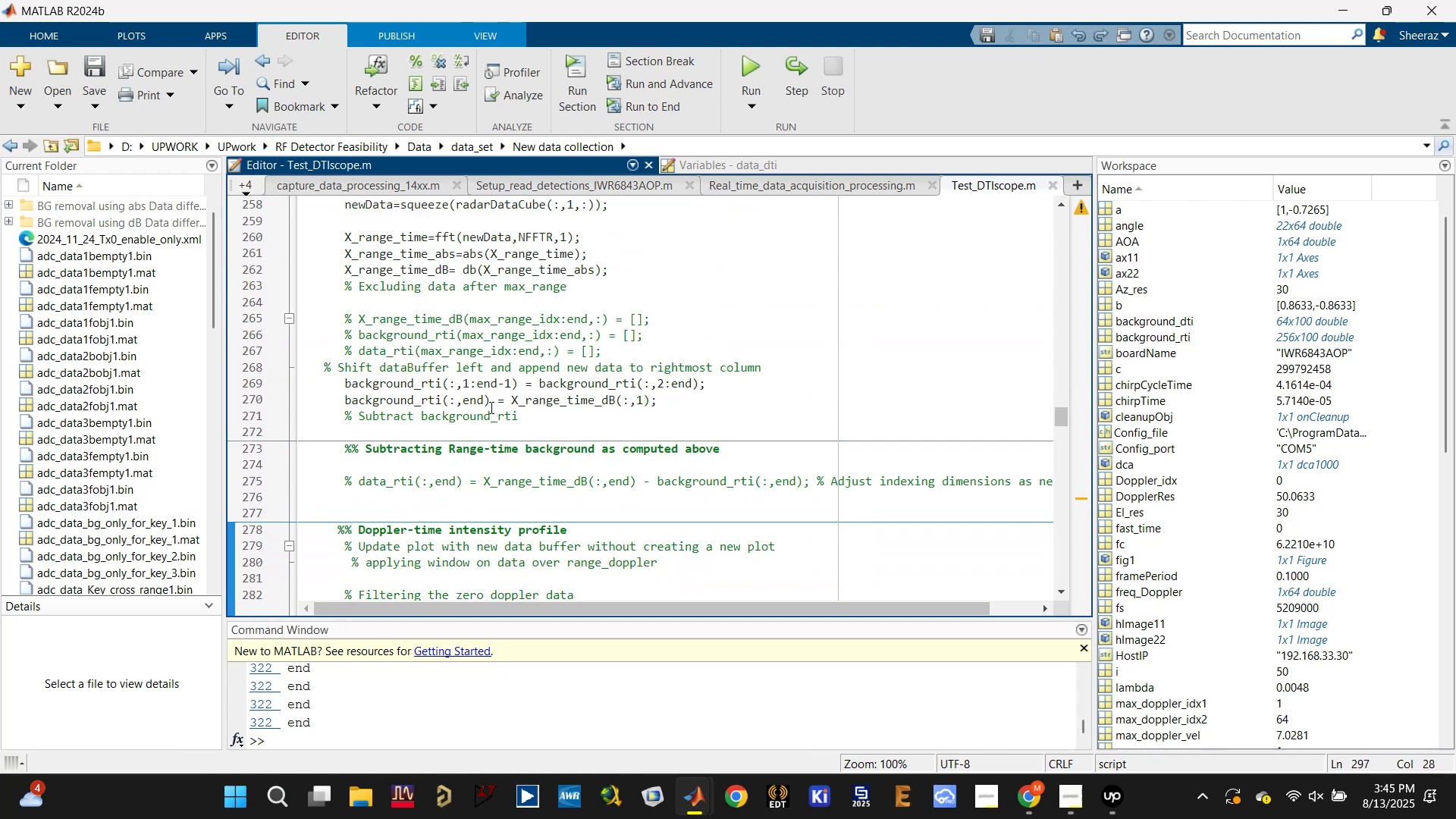 
left_click([417, 383])
 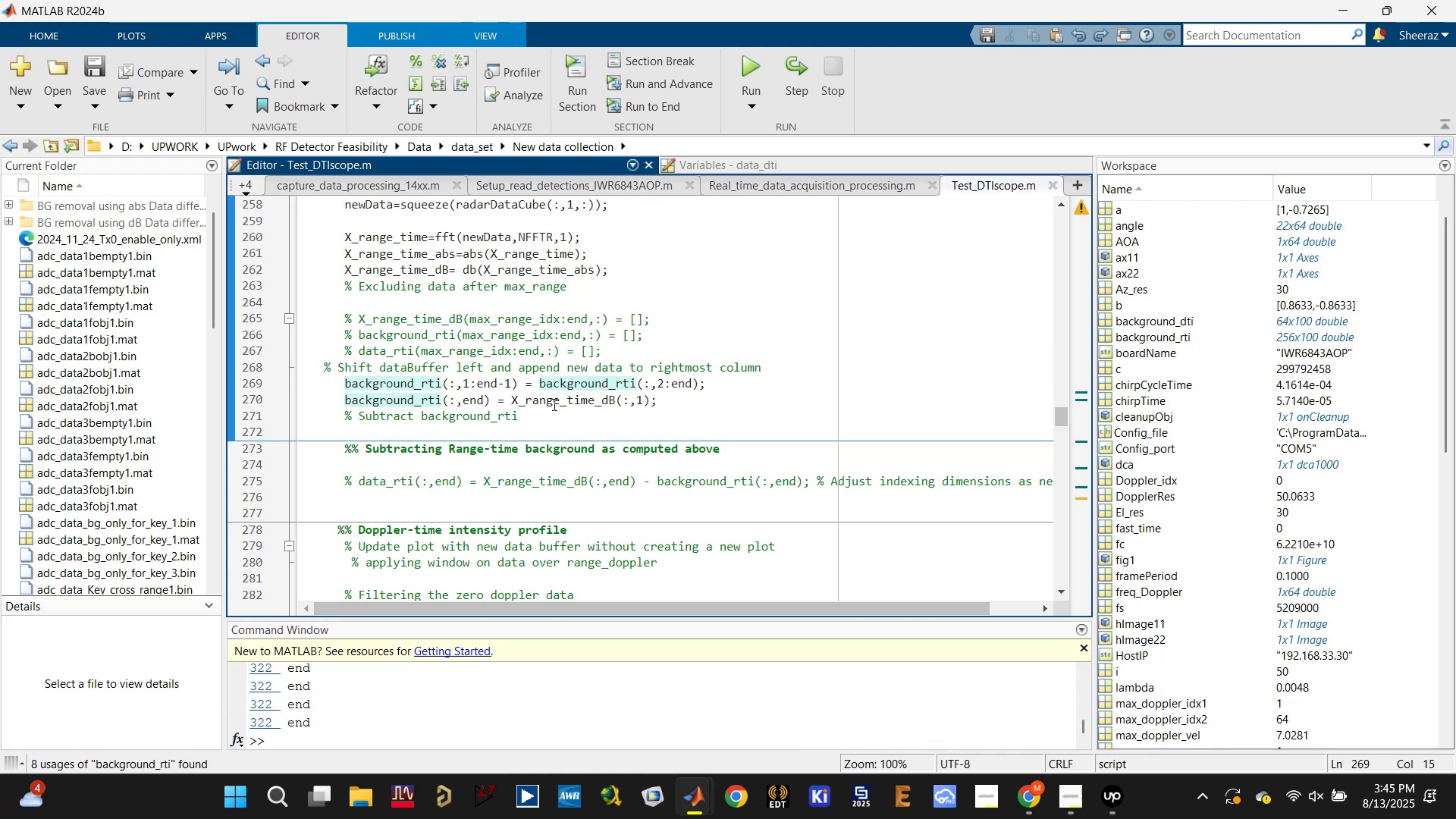 
left_click([554, 400])
 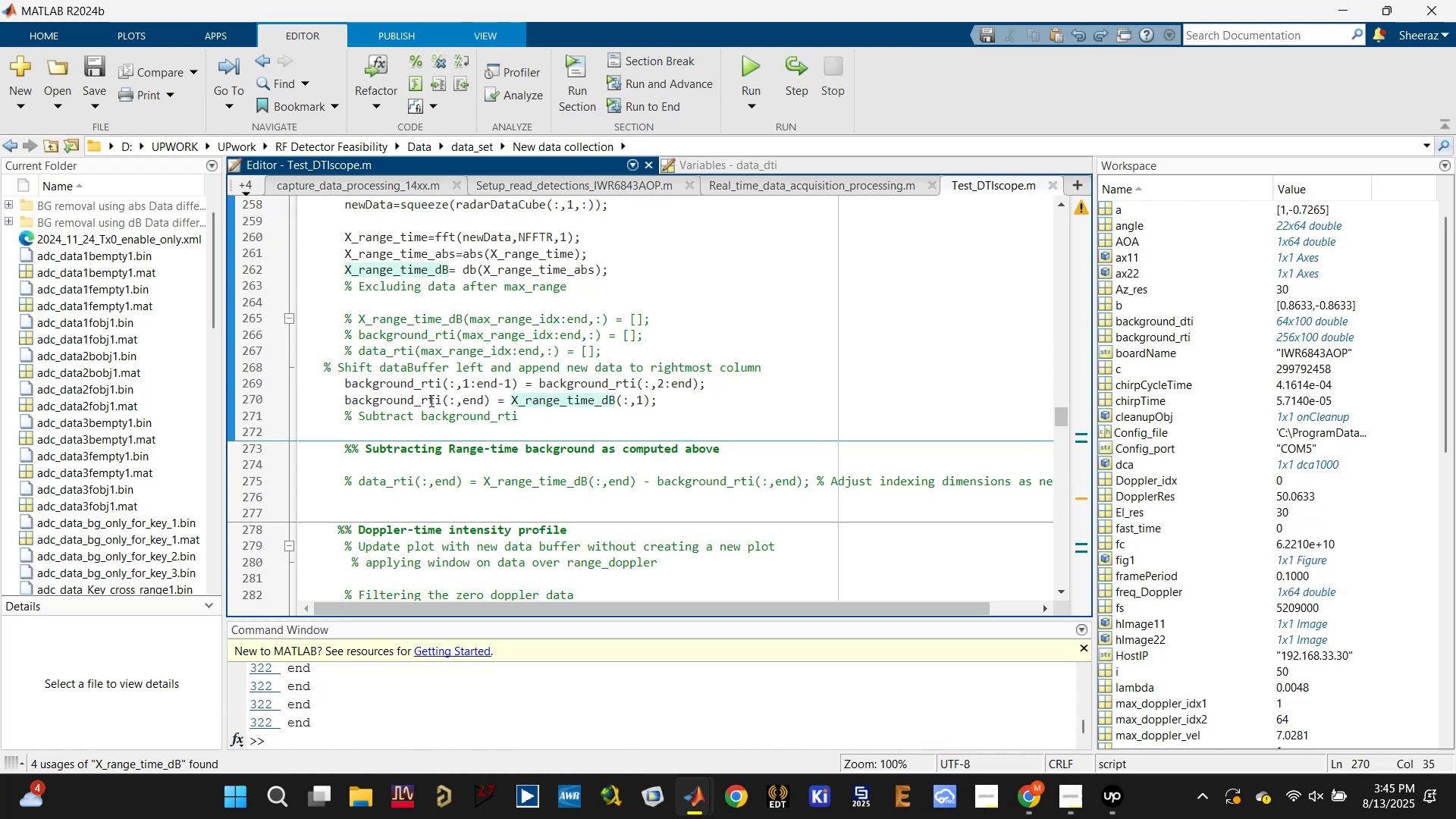 
double_click([442, 403])
 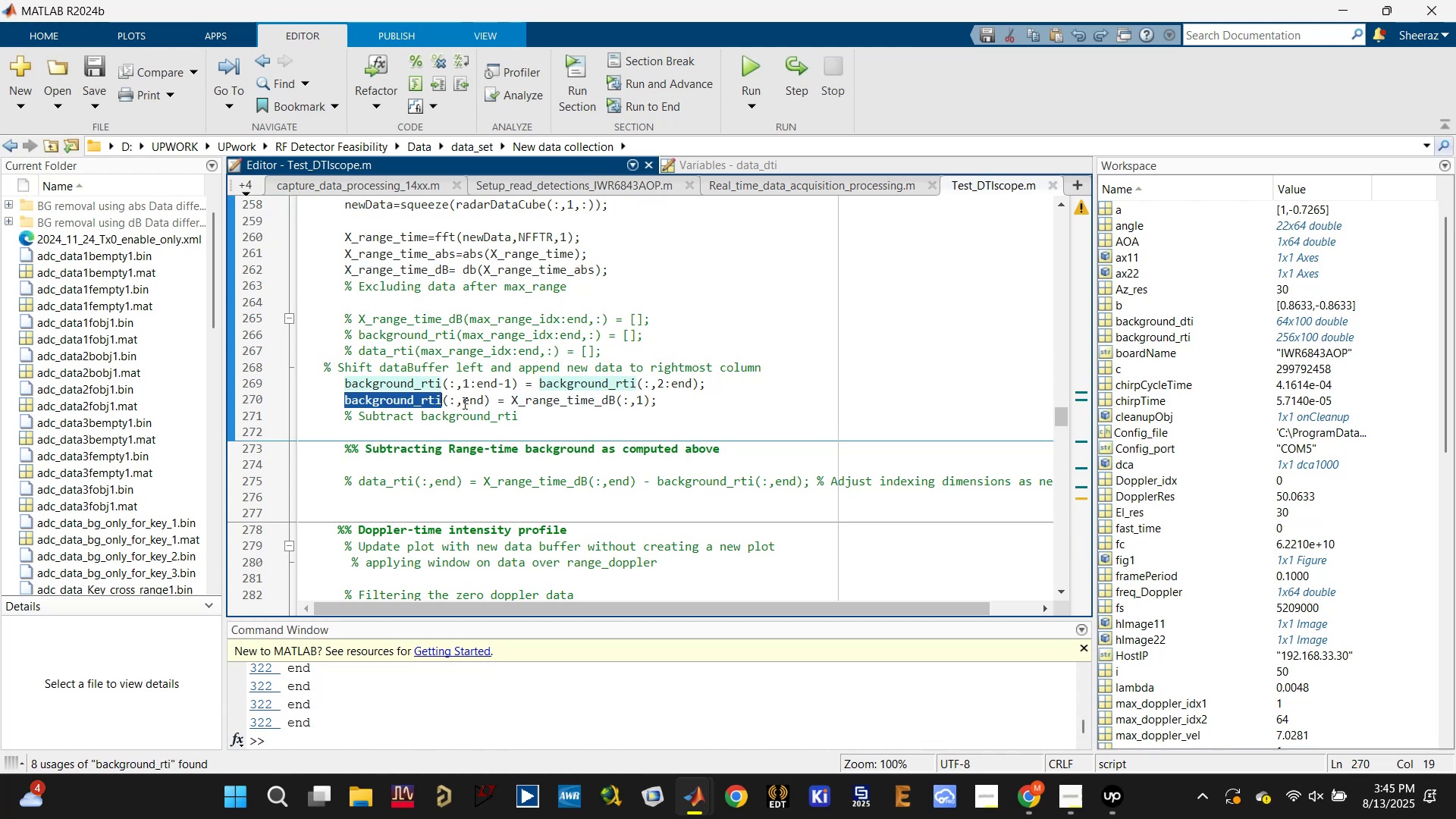 
left_click([472, 403])
 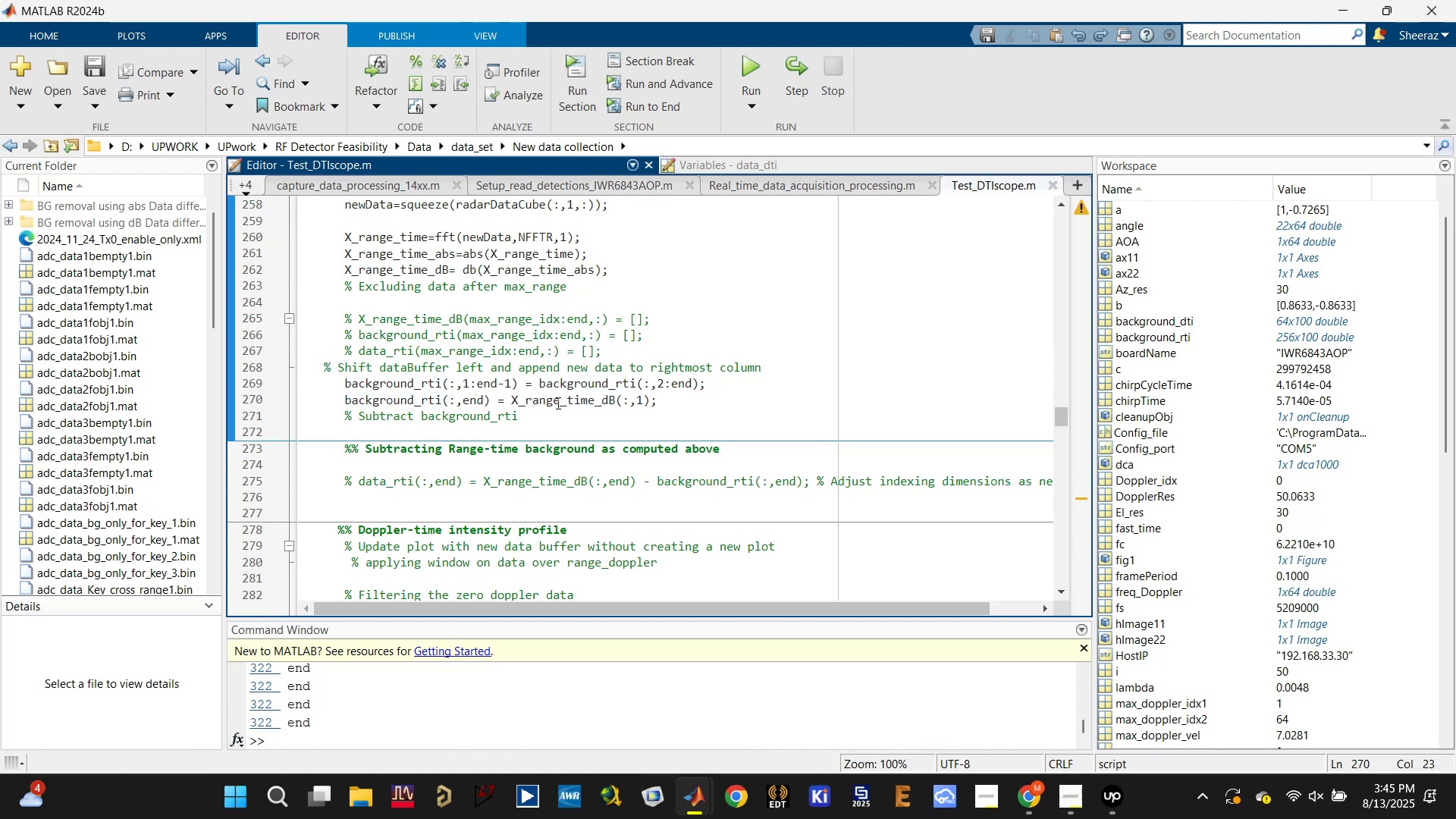 
left_click([554, 403])
 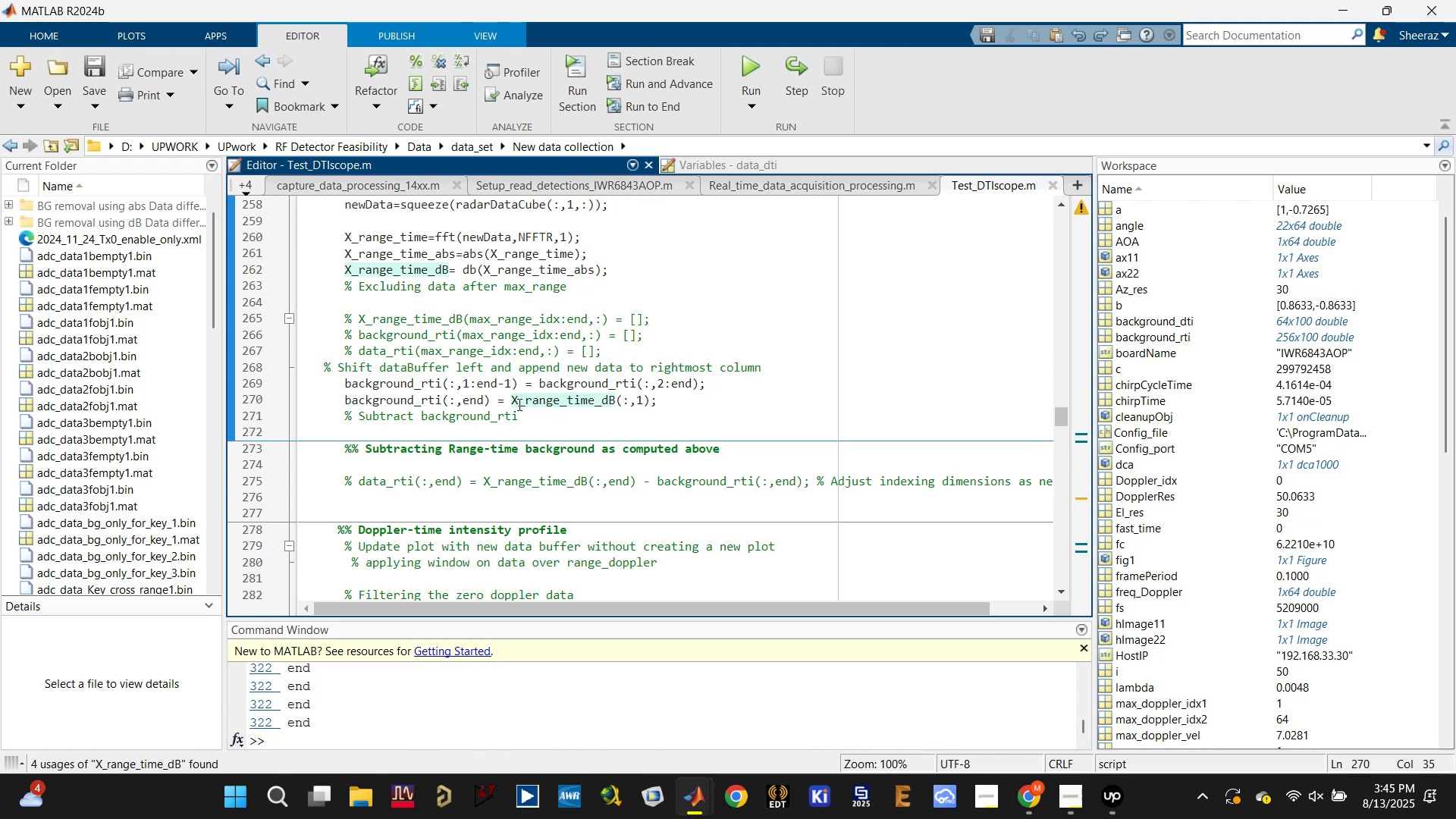 
double_click([486, 400])
 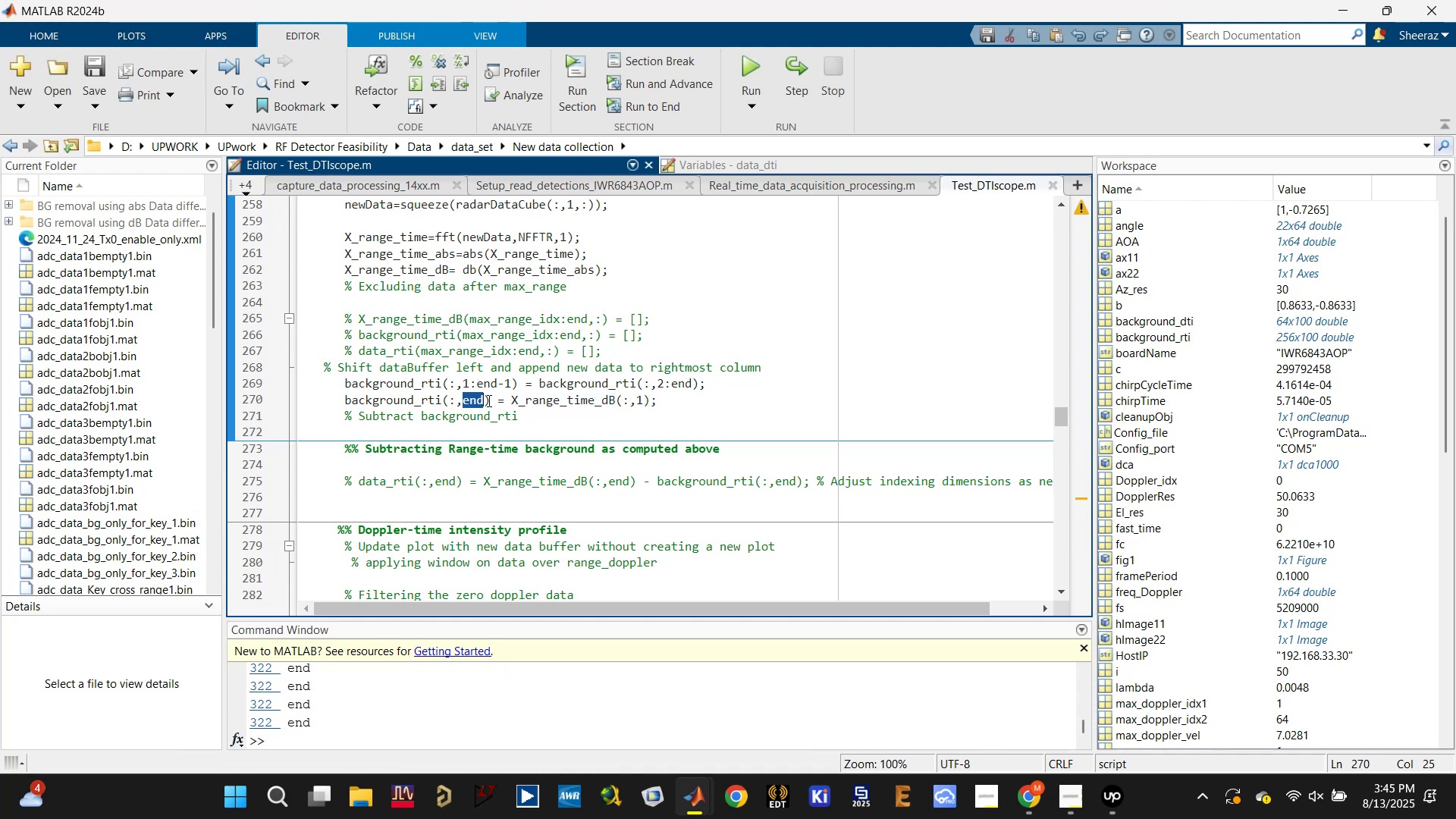 
left_click([489, 400])
 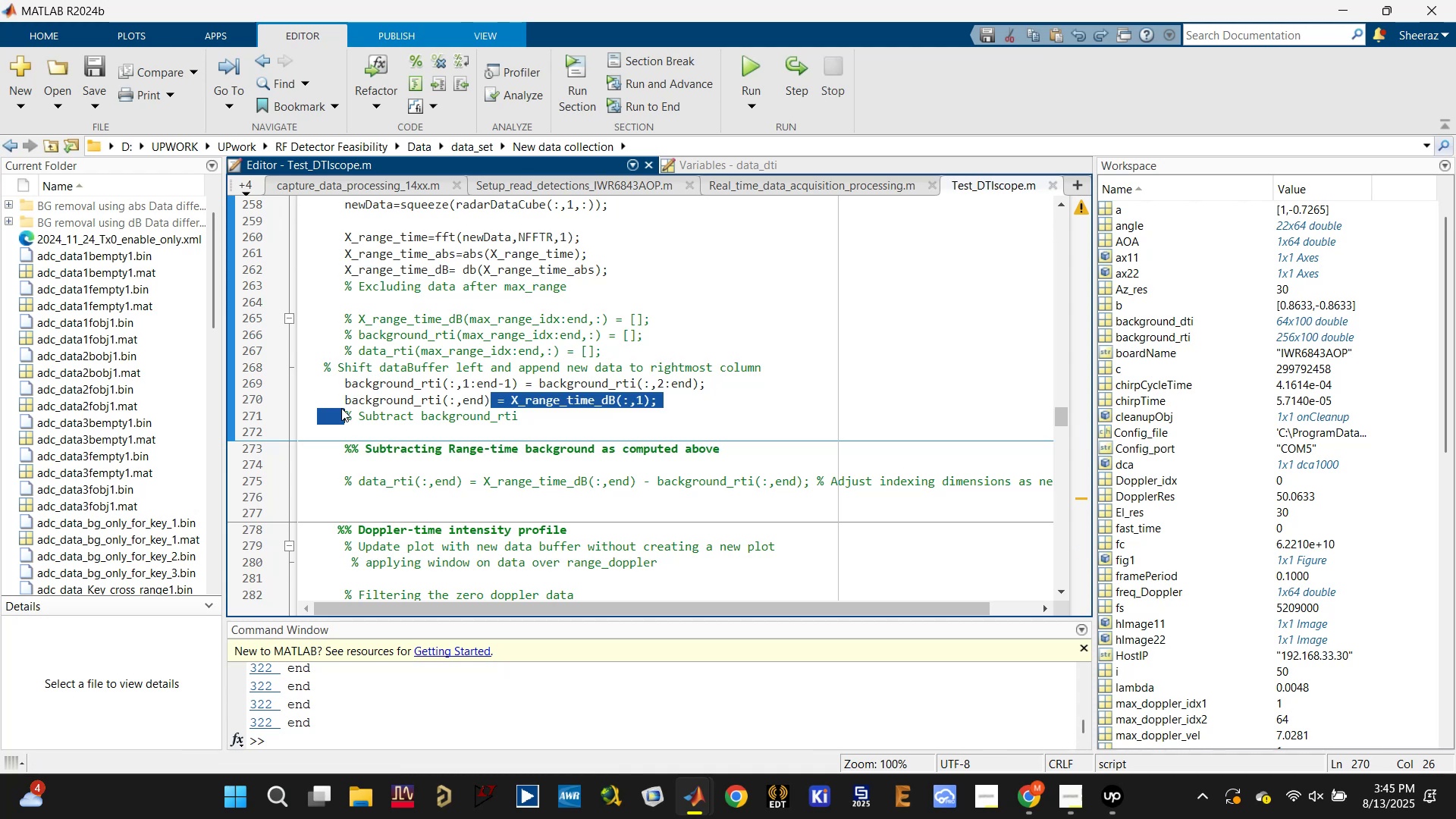 
key(Control+C)
 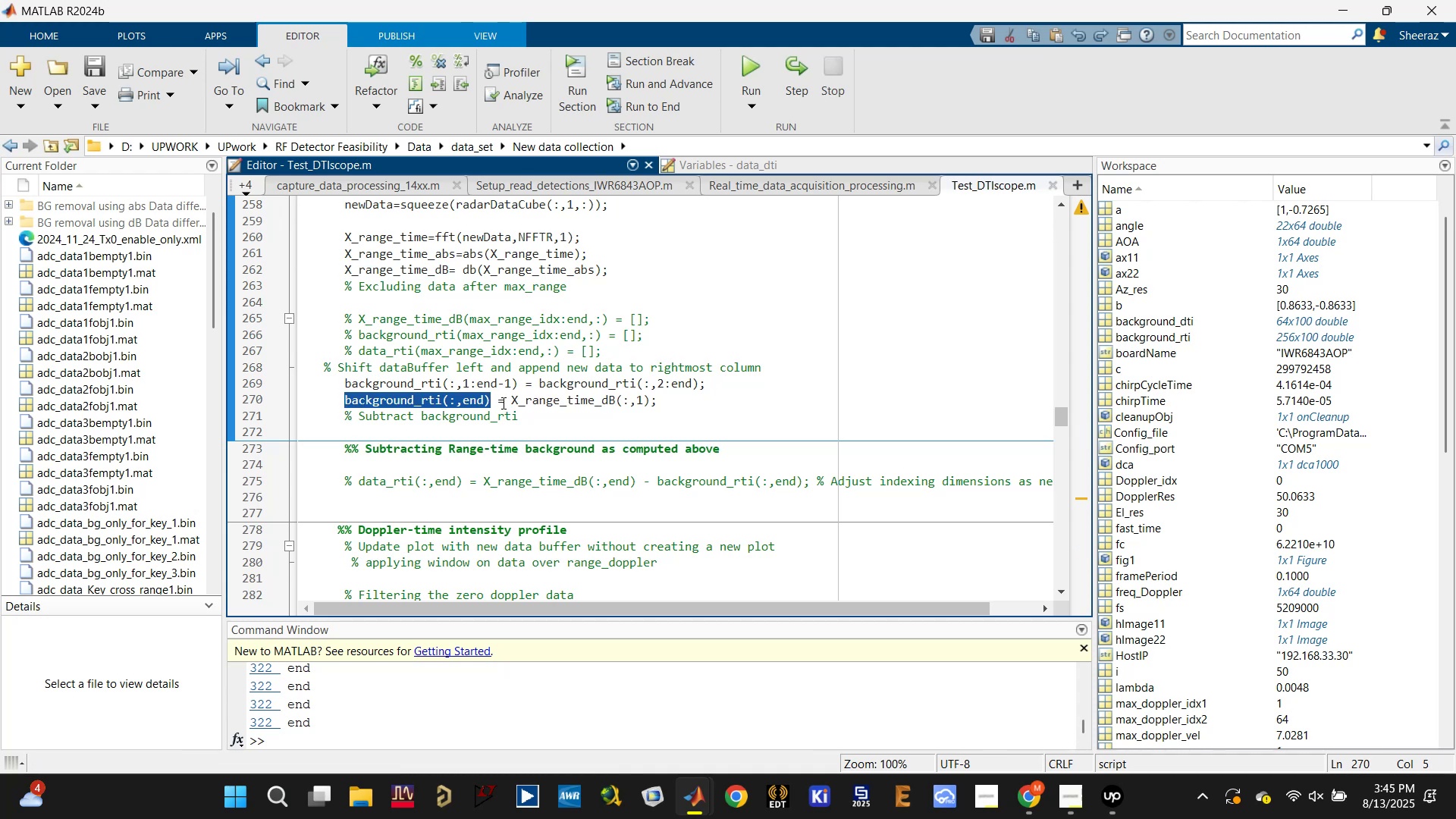 
left_click([502, 403])
 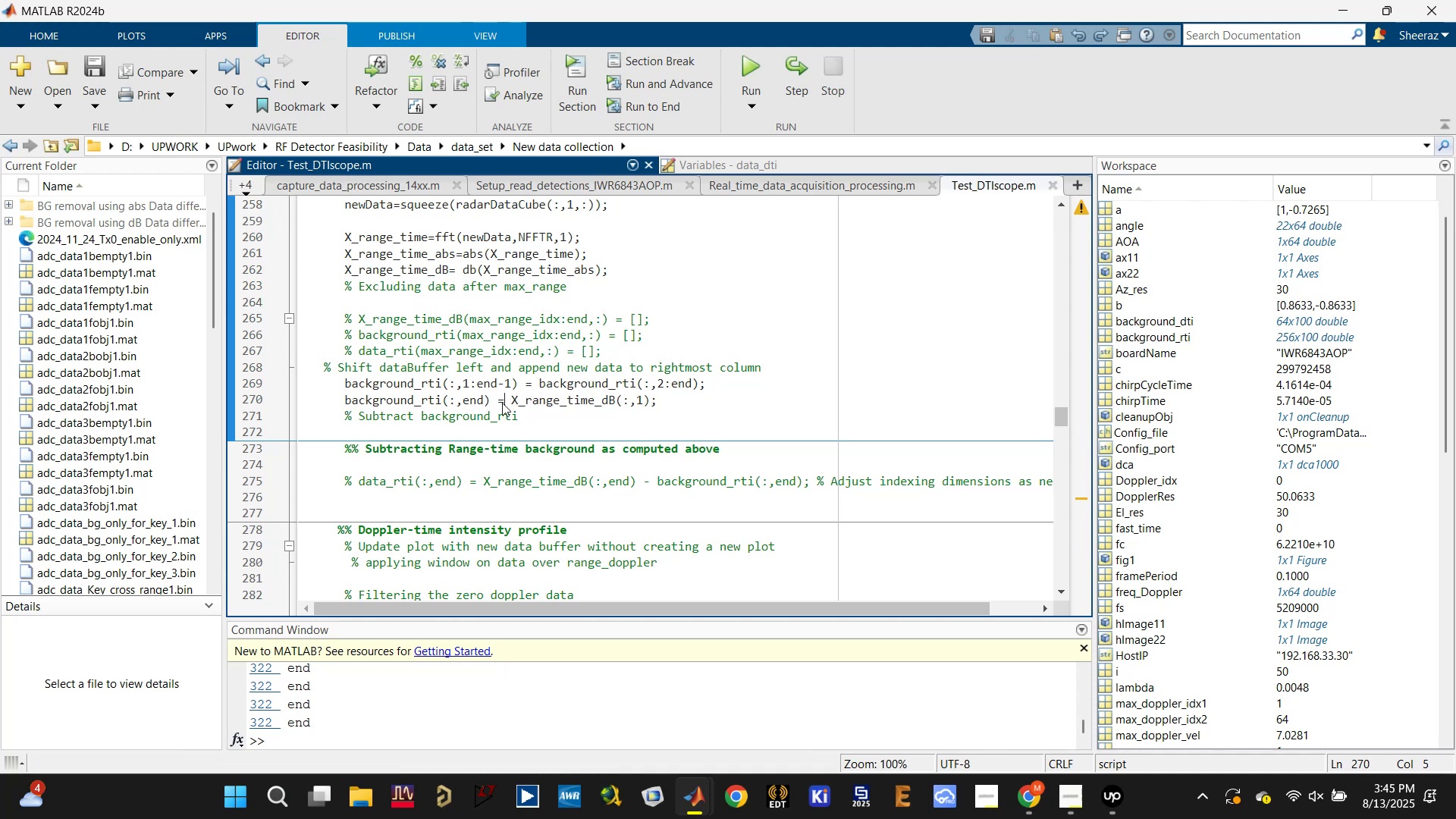 
key(Control+V)
 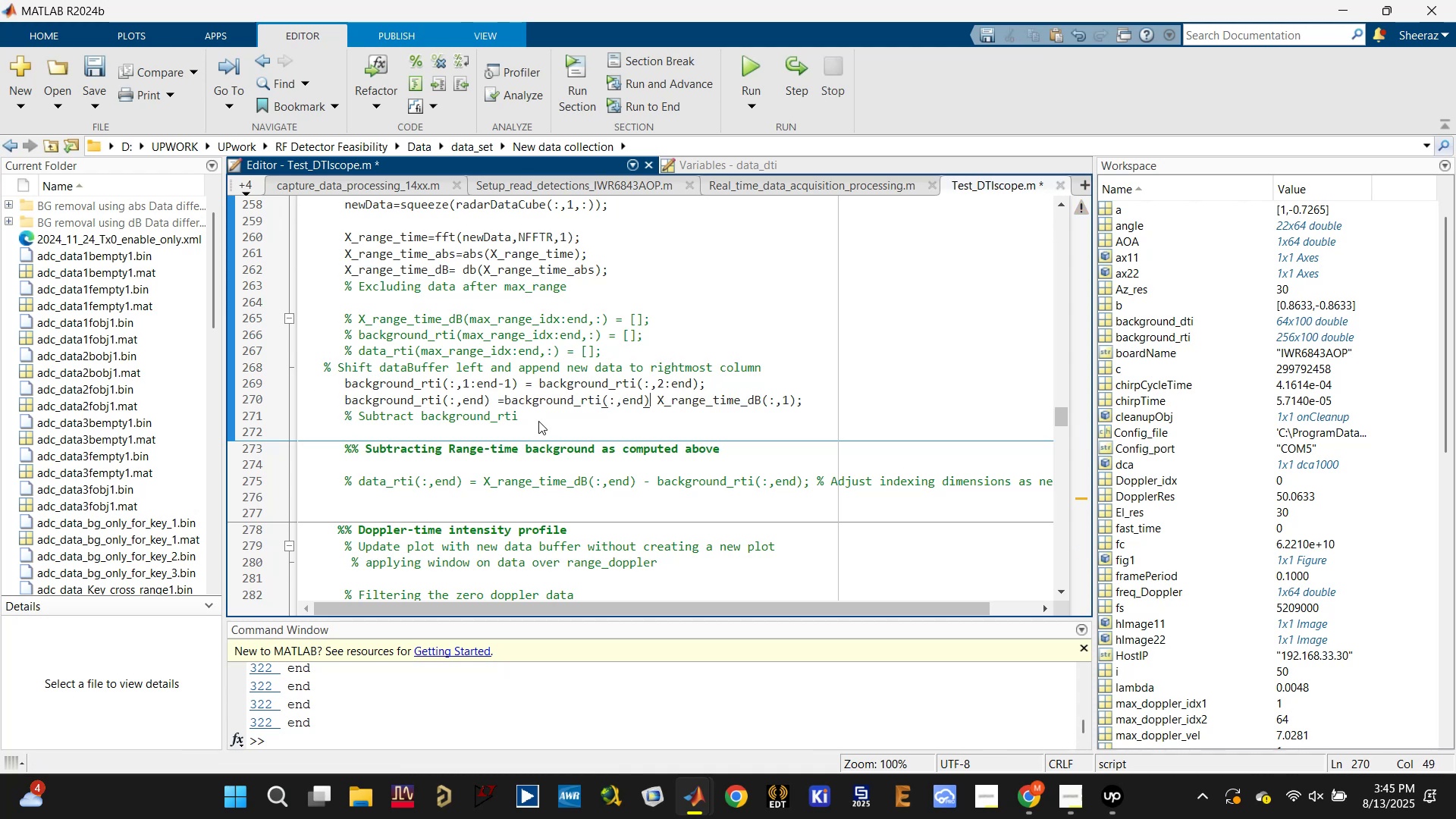 
key(Shift+Equal)
 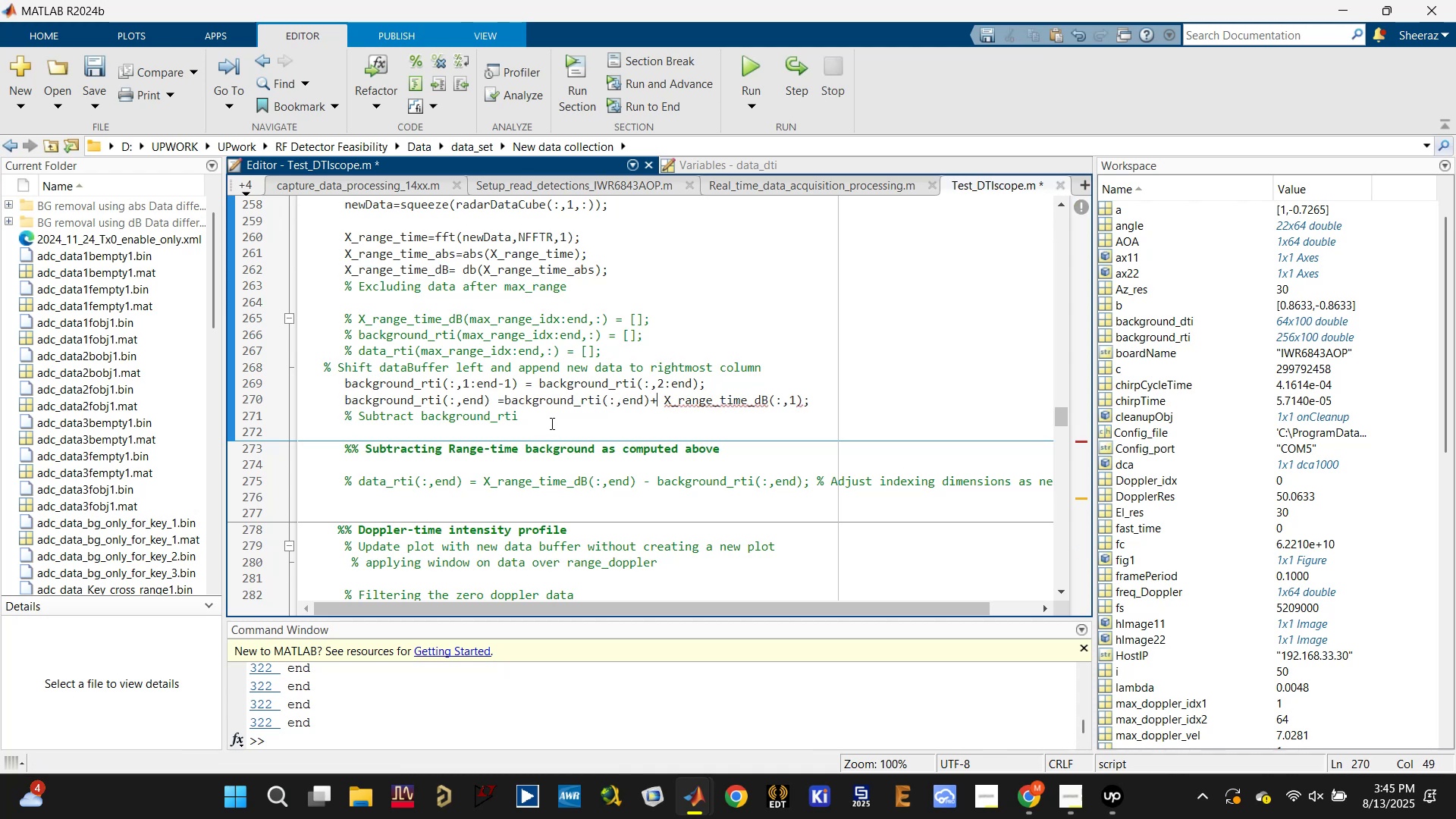 
key(Control+S)
 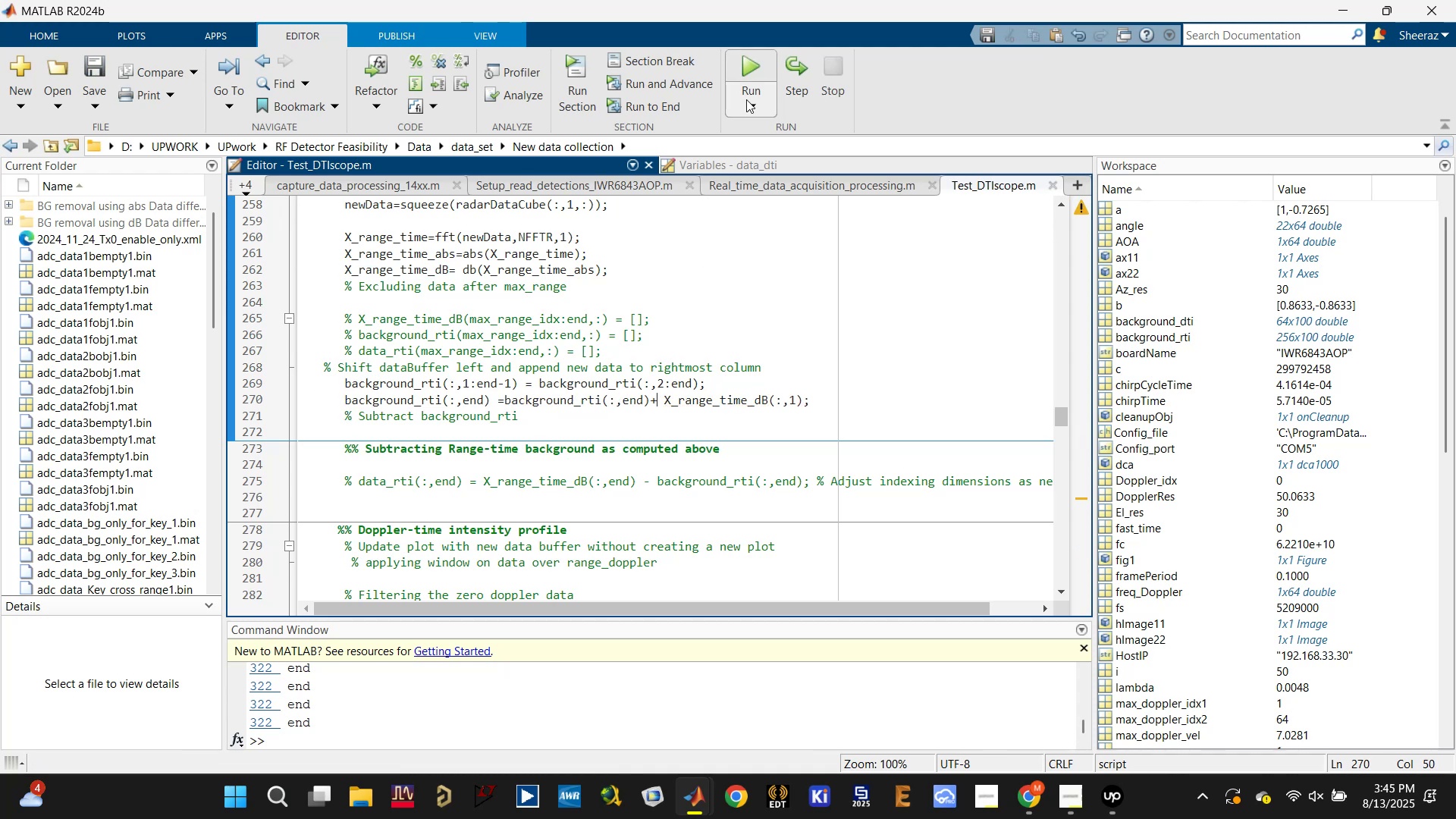 
left_click([748, 70])
 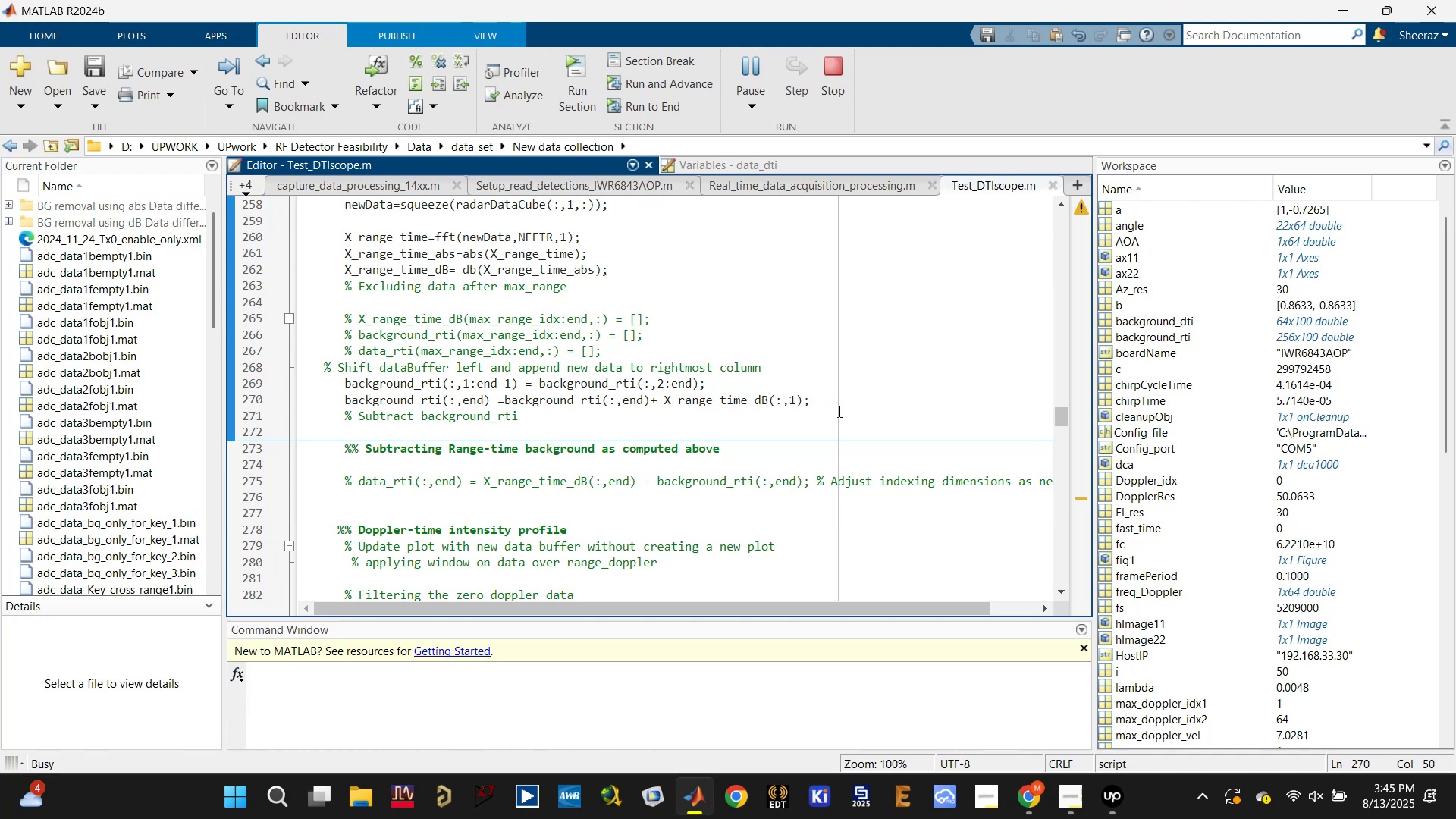 
wait(14.03)
 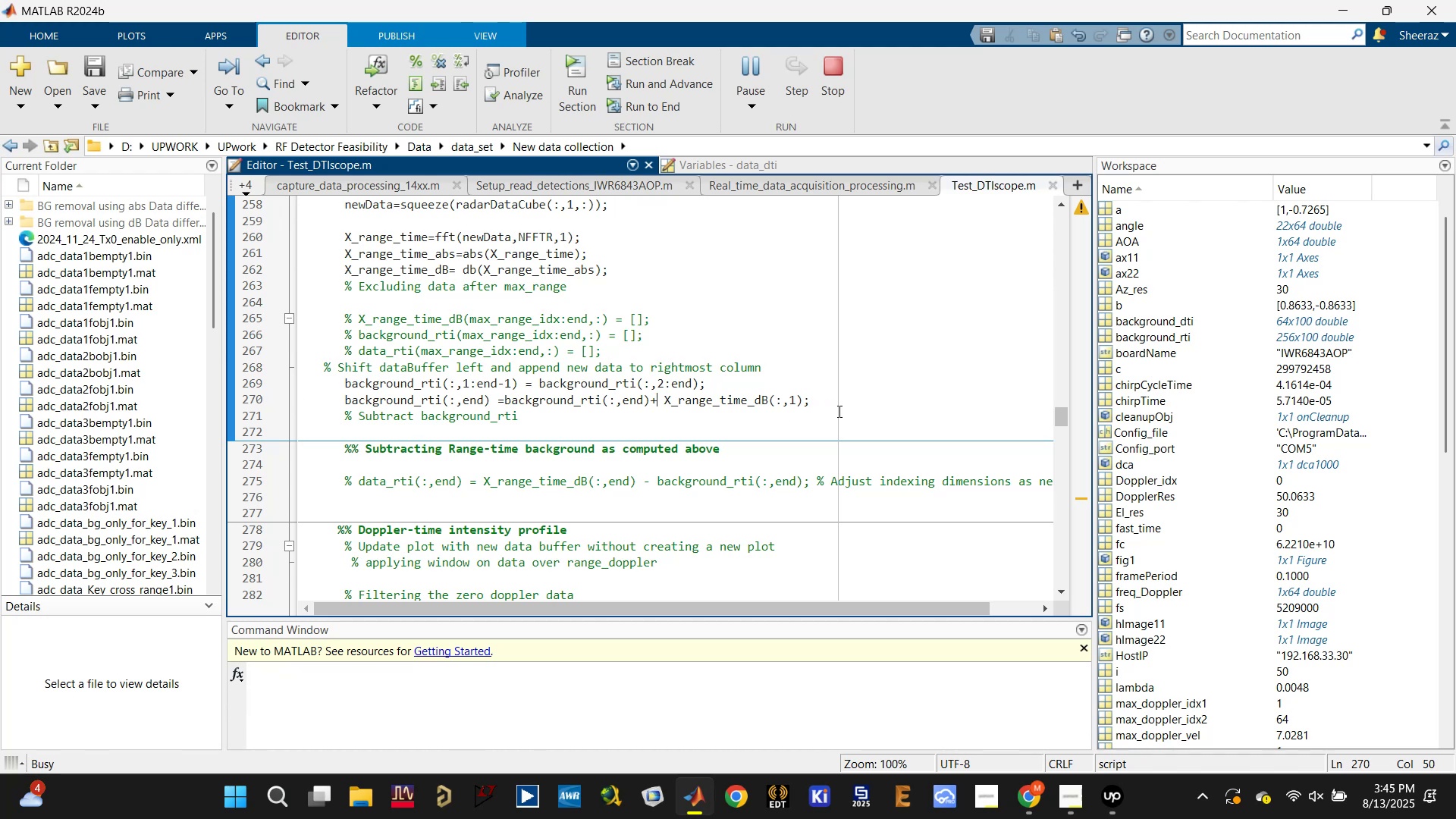 
key(Meta+ArrowLeft)
 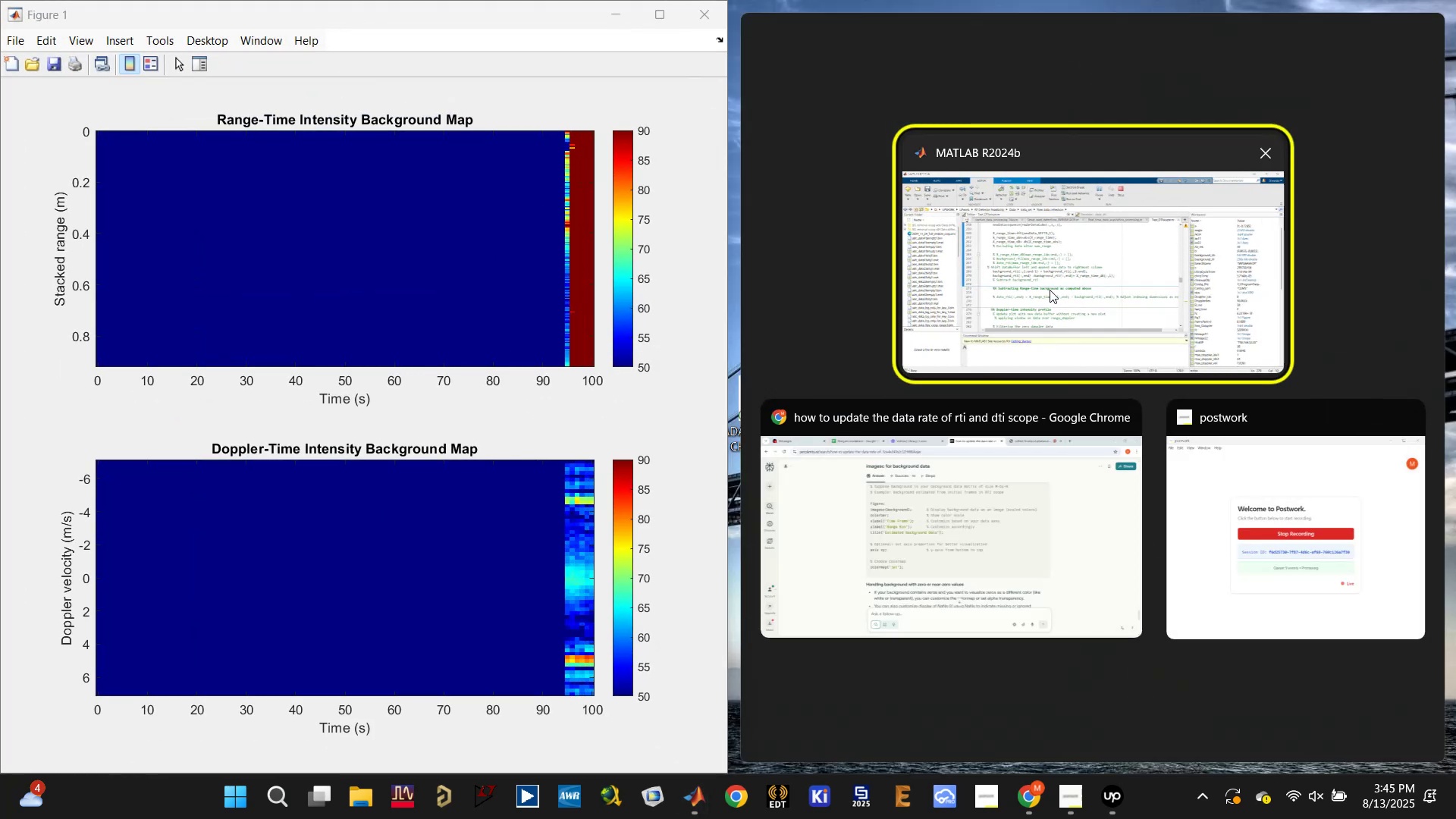 
left_click([1062, 247])
 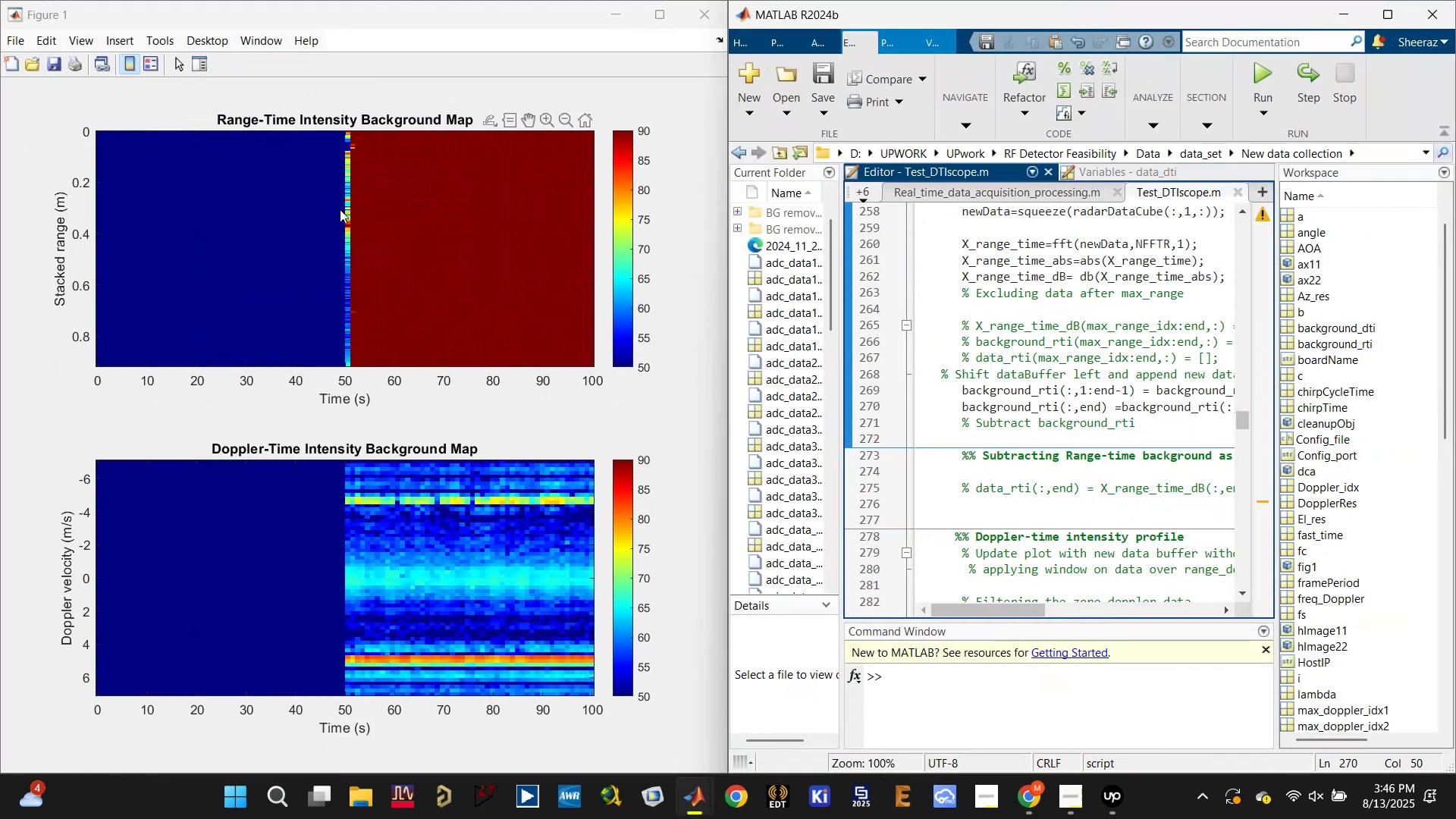 
wait(6.12)
 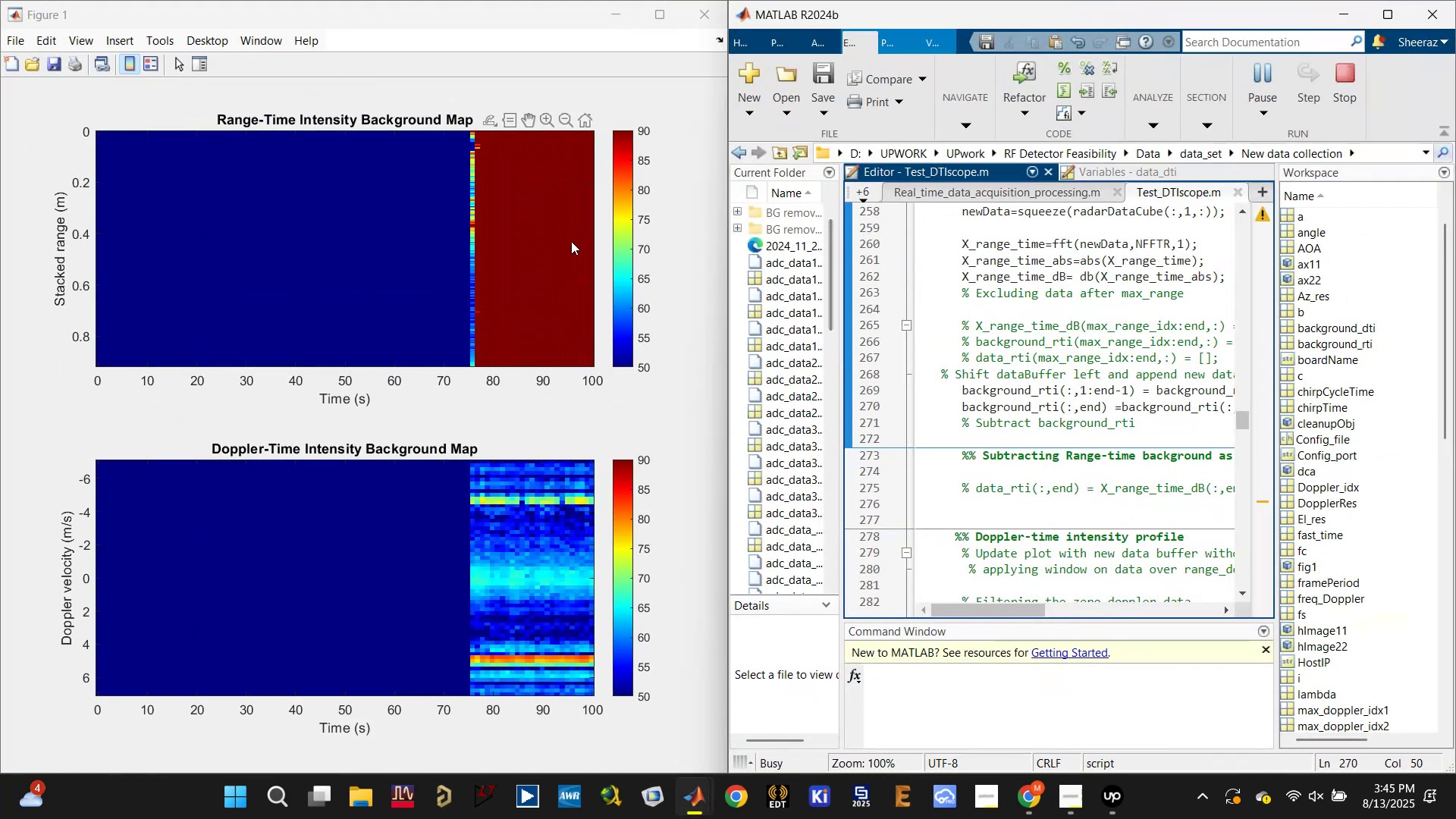 
left_click([1126, 409])
 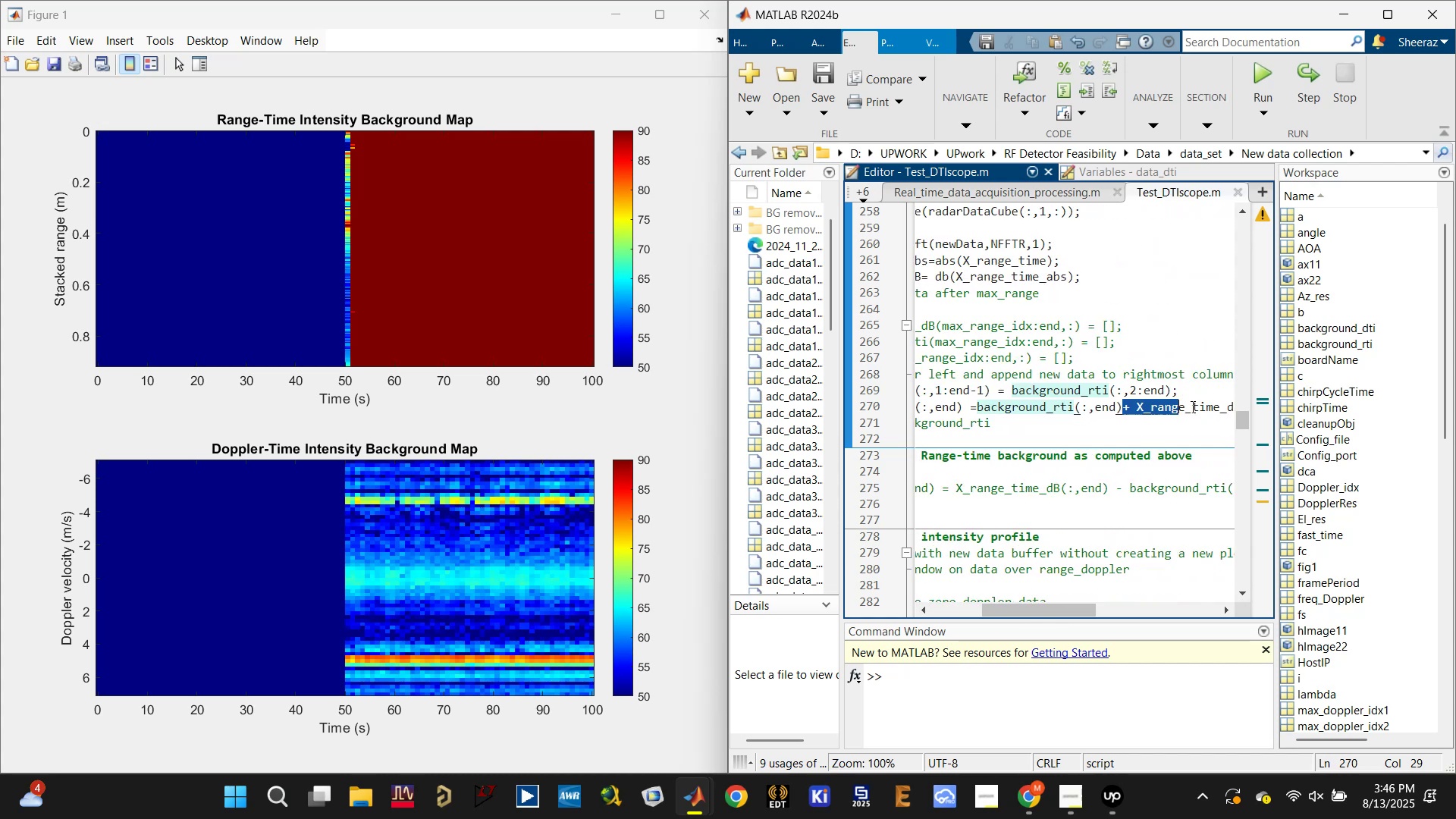 
wait(7.19)
 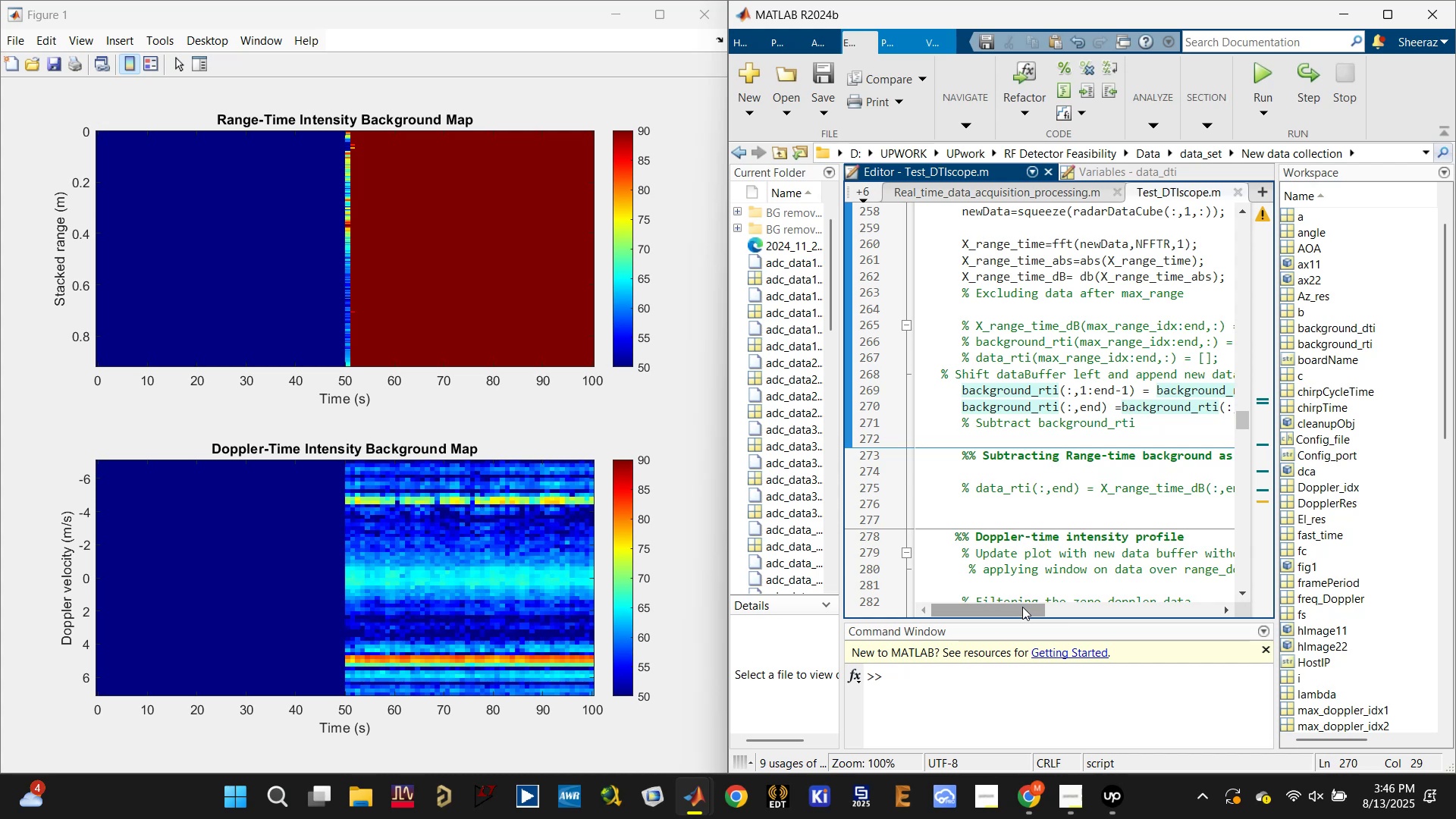 
left_click([1385, 17])
 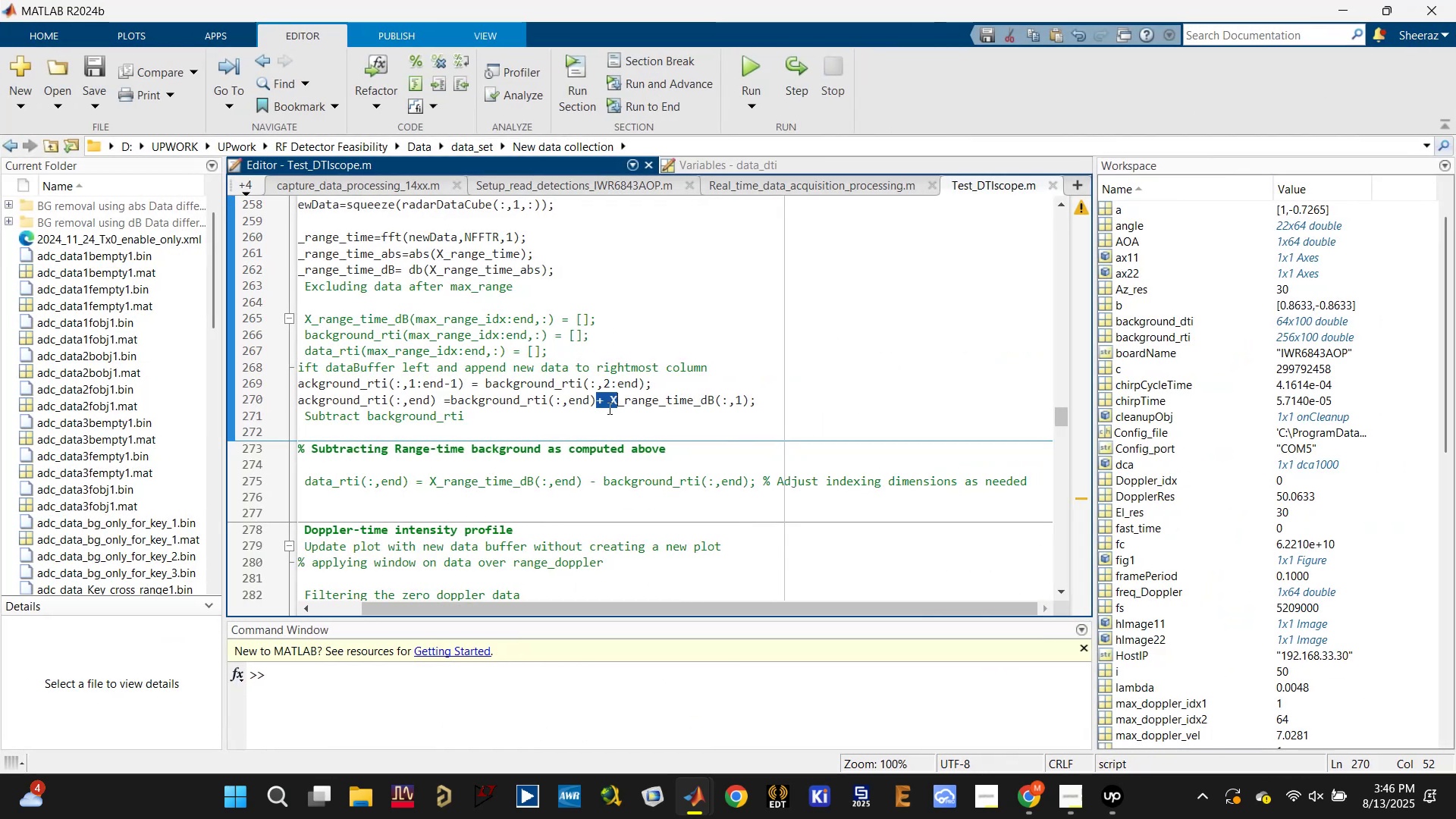 
left_click([601, 410])
 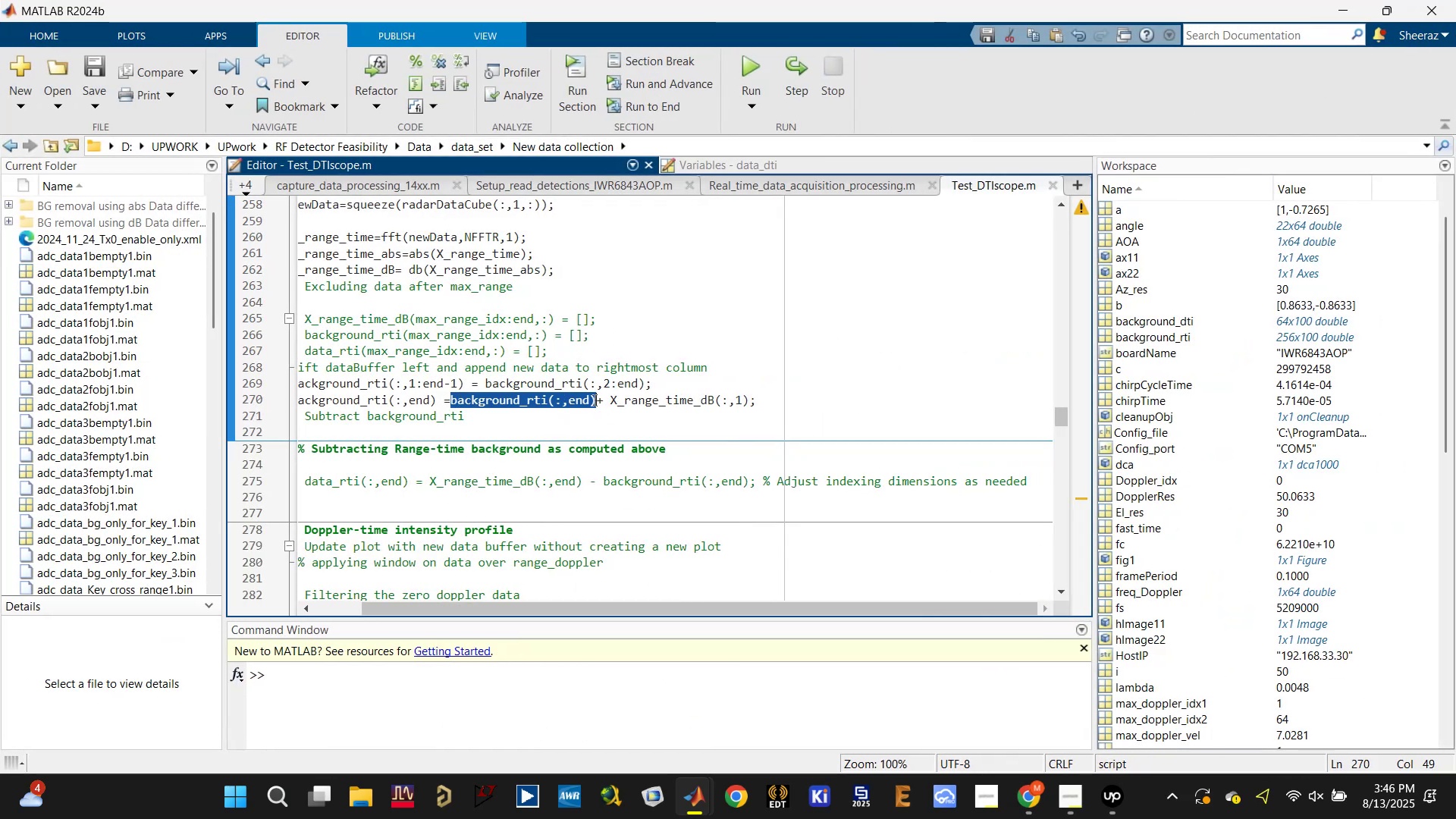 
key(Backspace)
 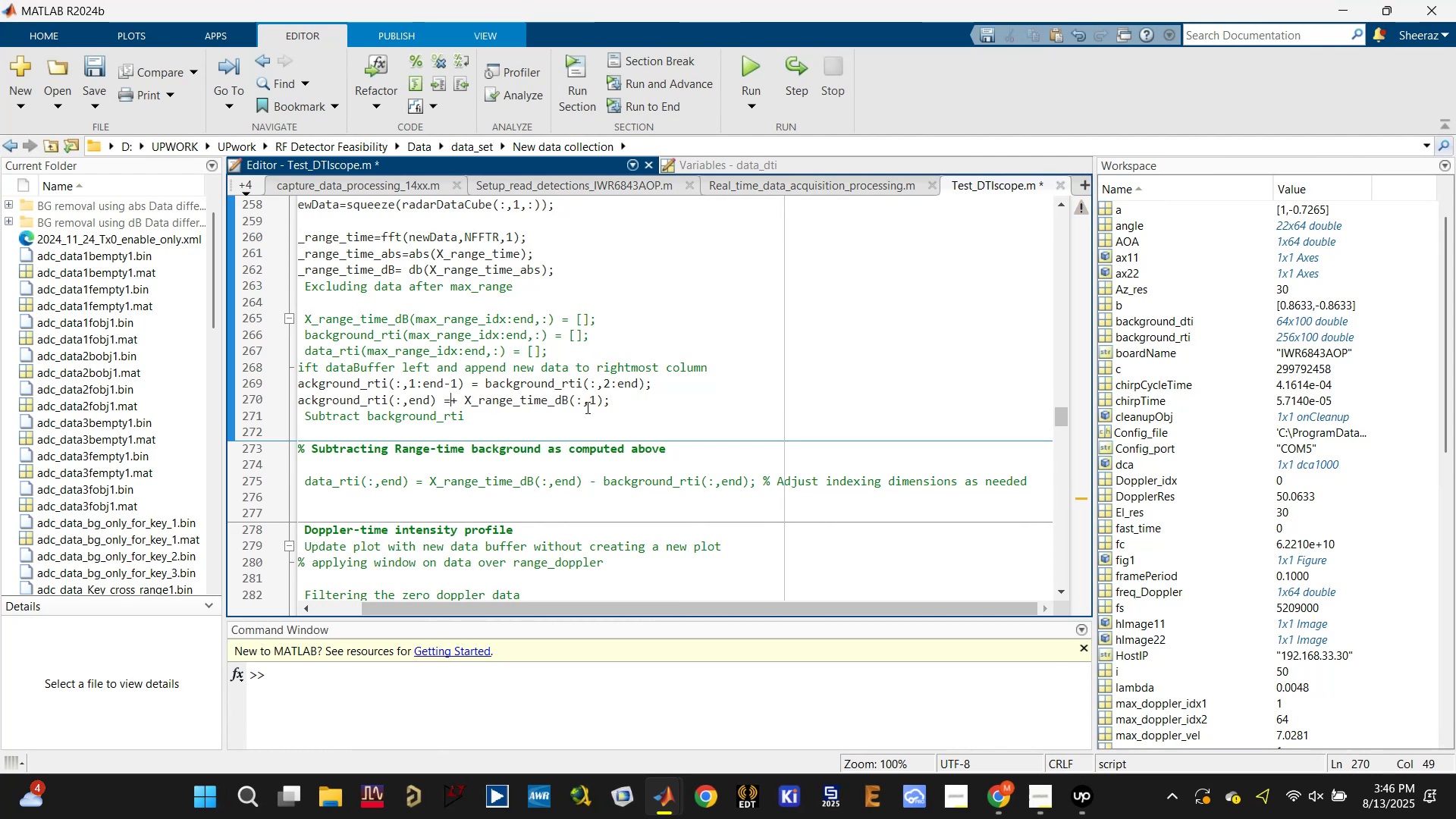 
scroll: coordinate [535, 410], scroll_direction: down, amount: 1.0
 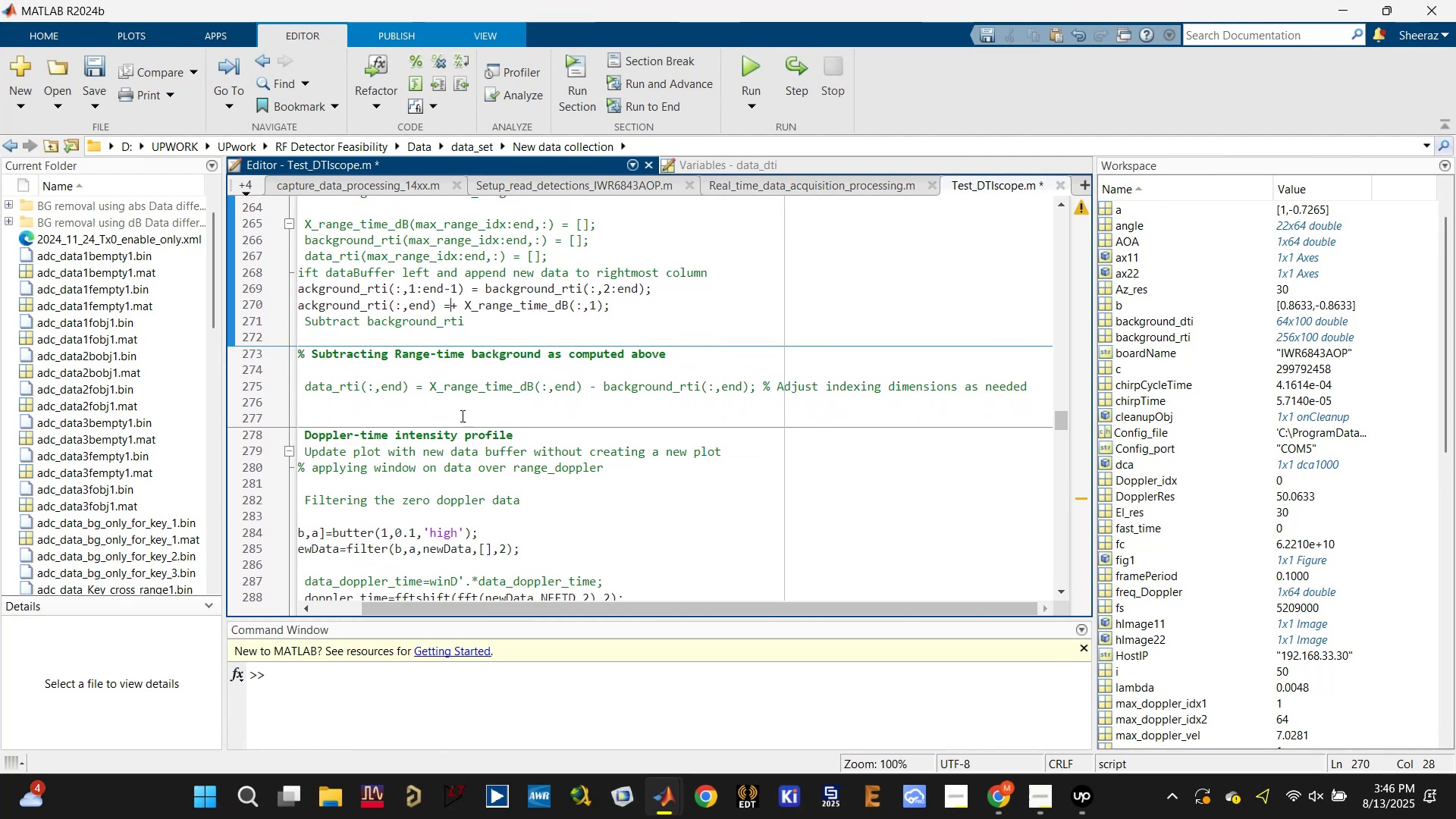 
scroll: coordinate [488, 413], scroll_direction: up, amount: 1.0
 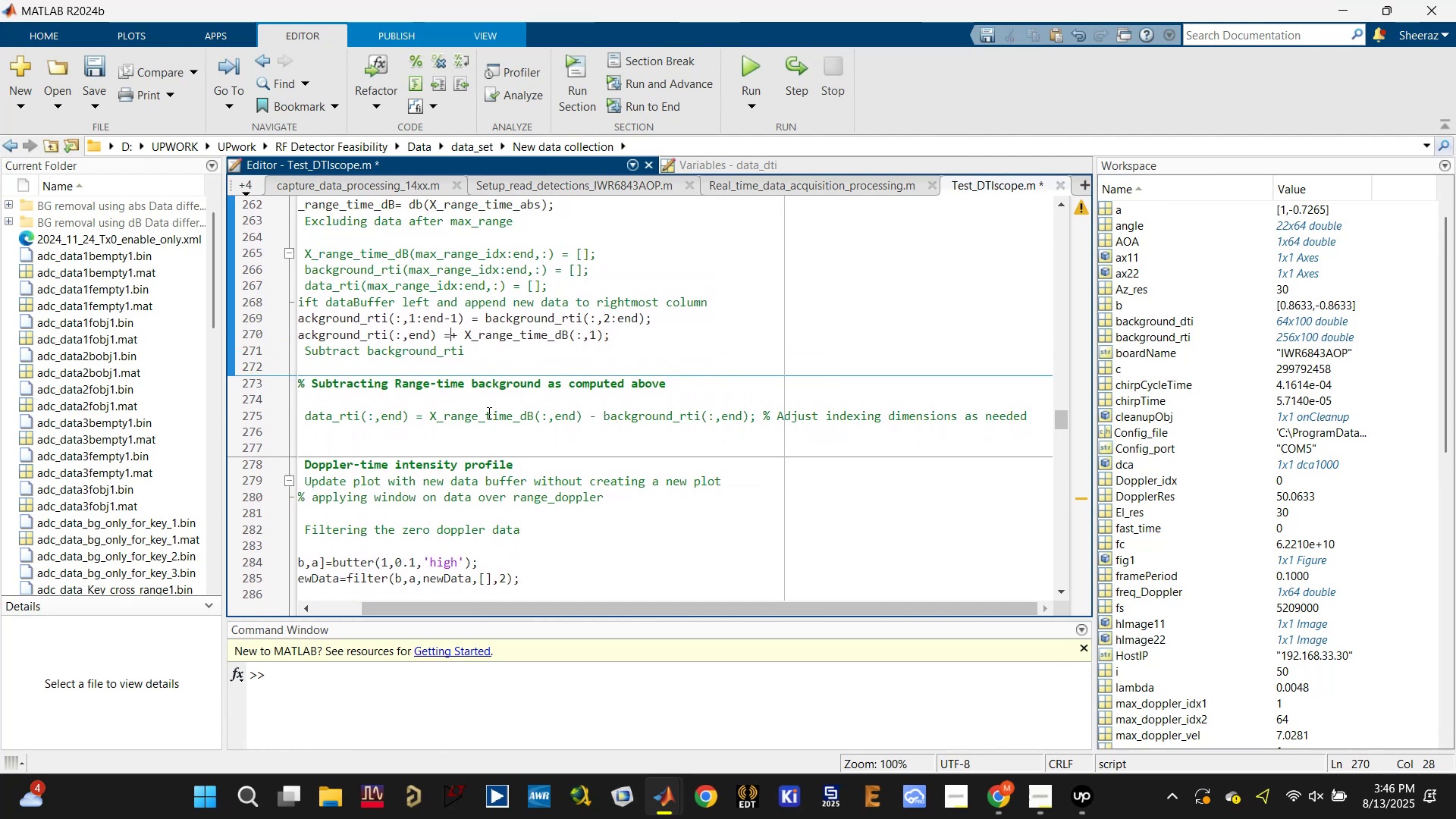 
key(Control+S)
 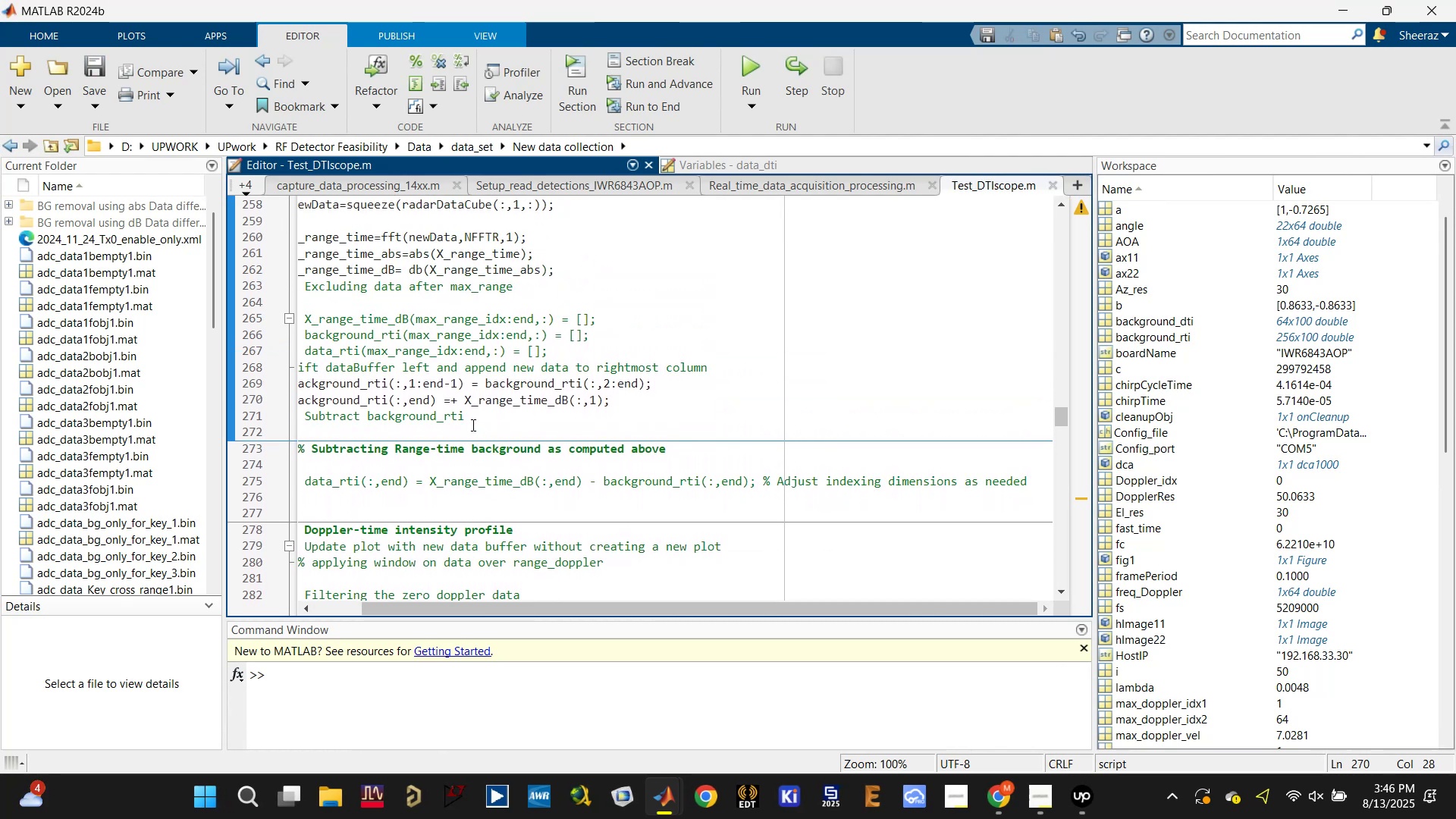 
left_click([464, 400])
 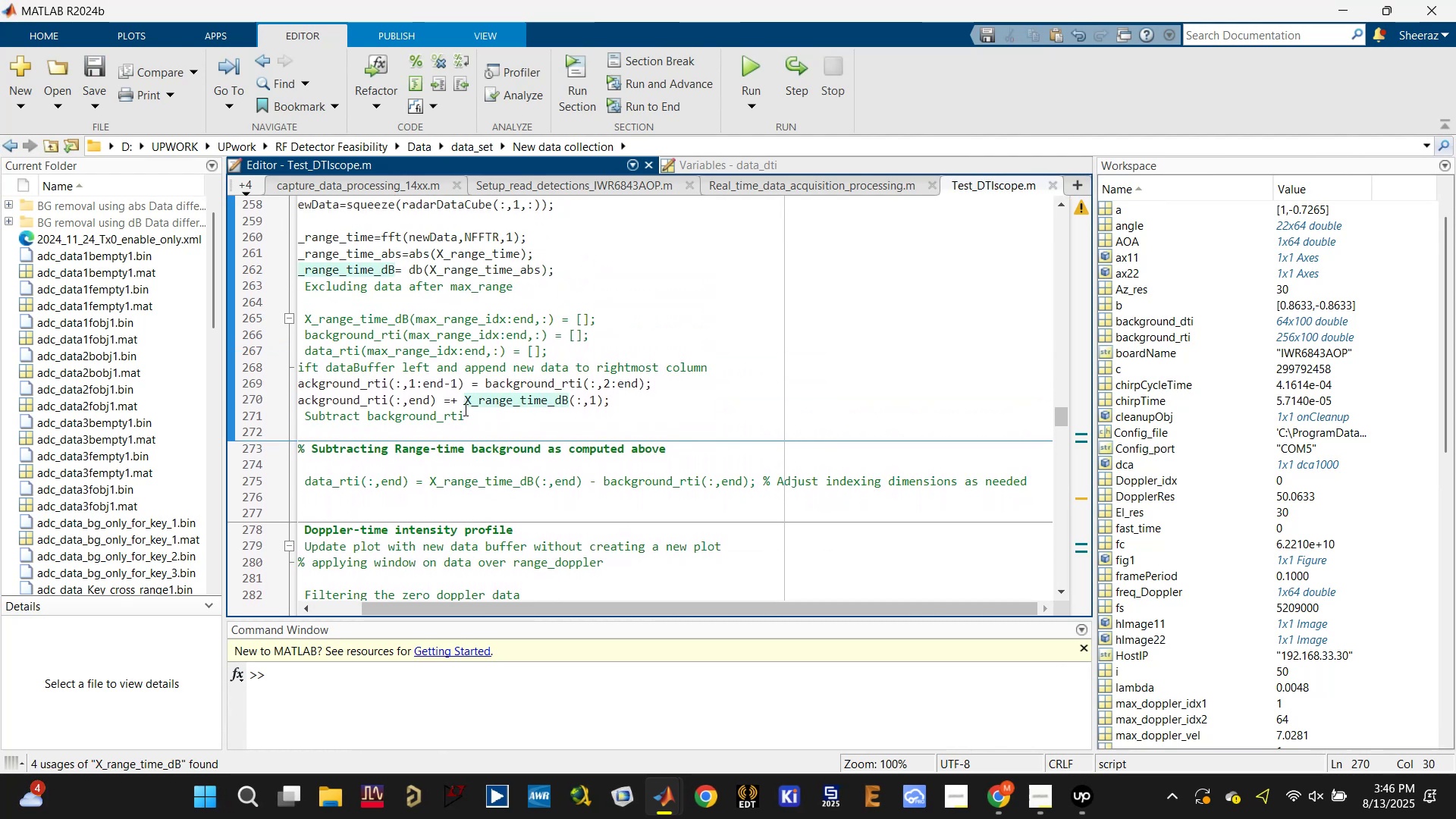 
key(Backspace)
 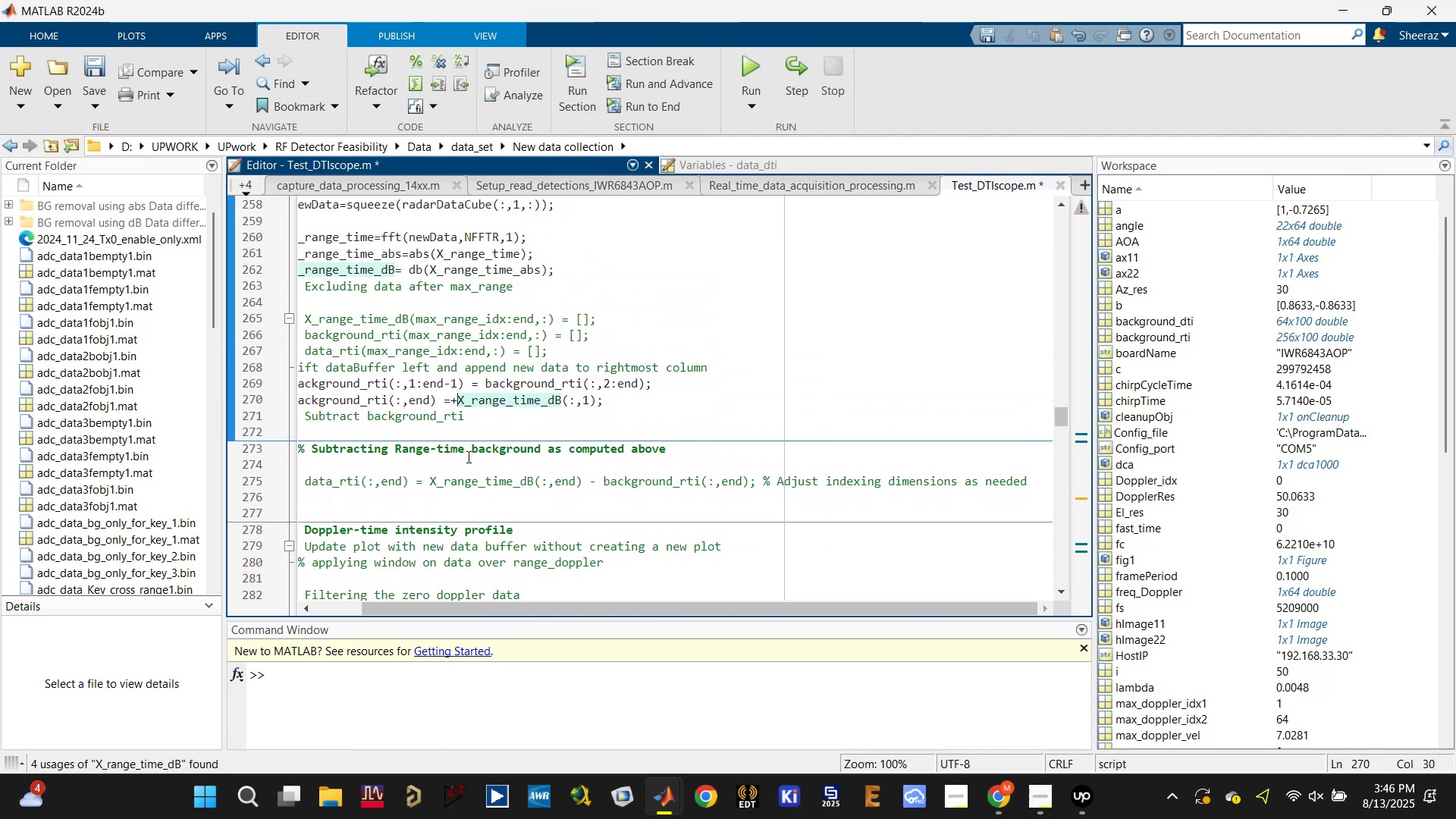 
key(Backspace)
 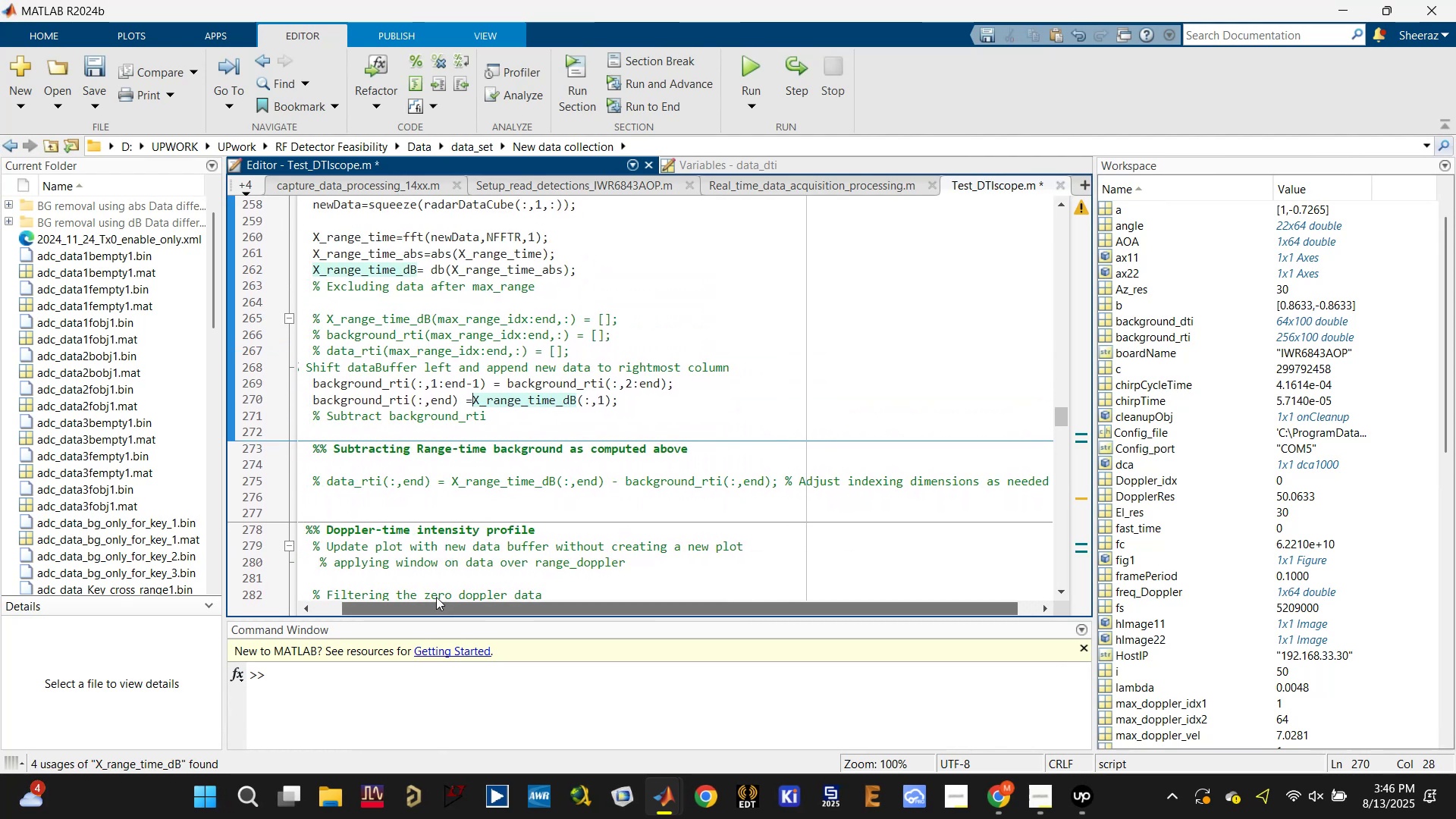 
key(Control+S)
 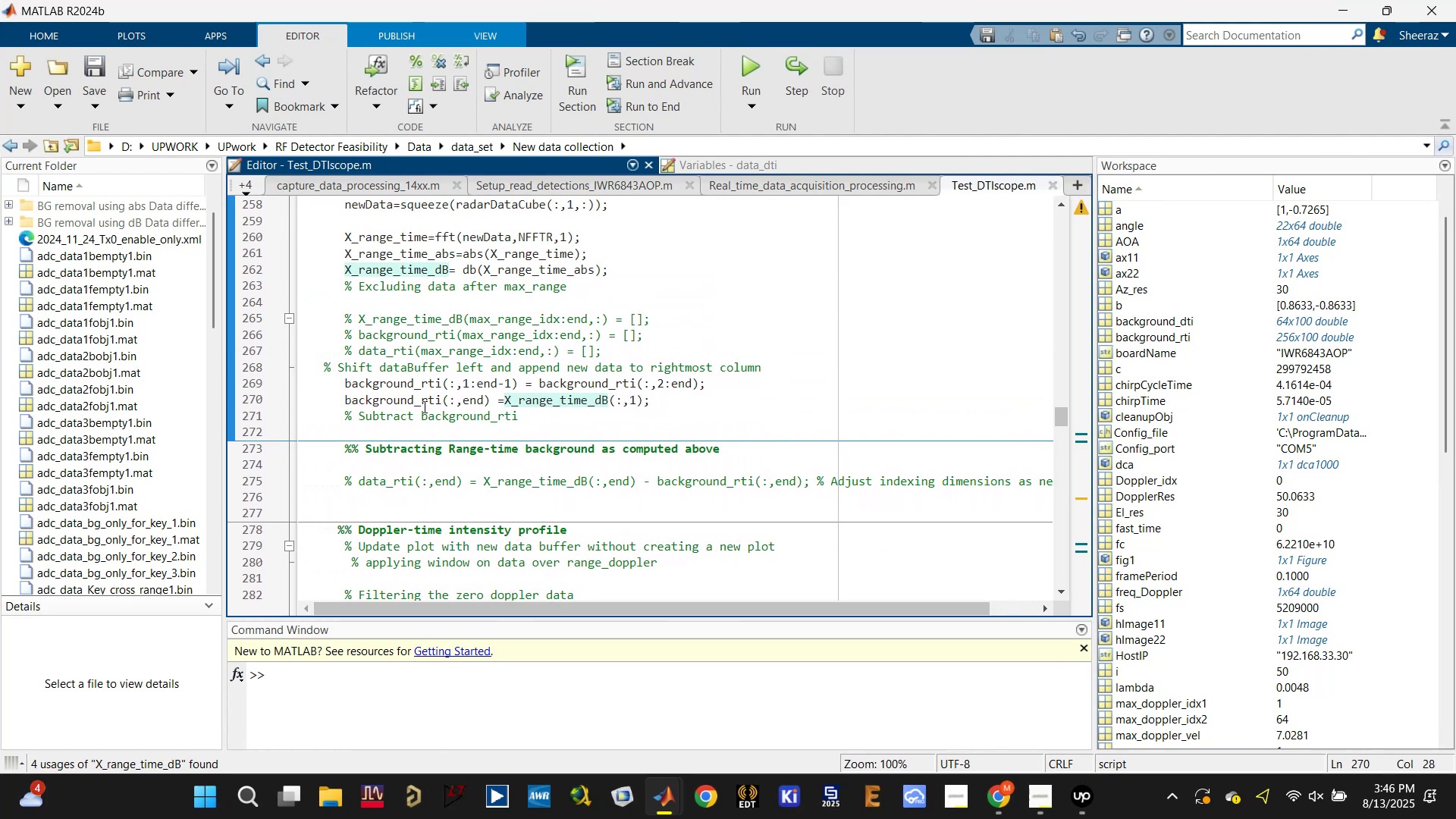 
left_click([423, 406])
 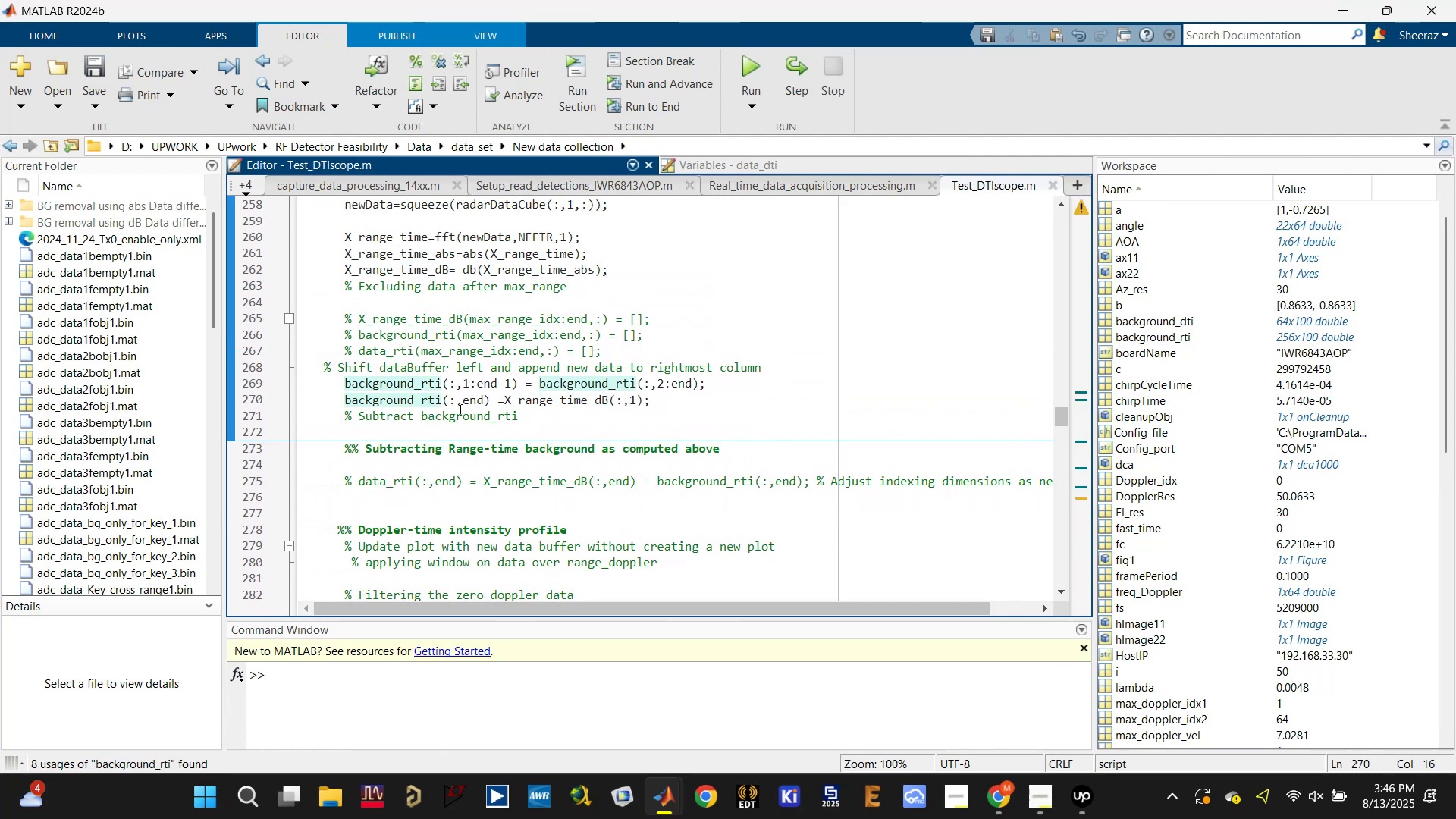 
left_click([489, 404])
 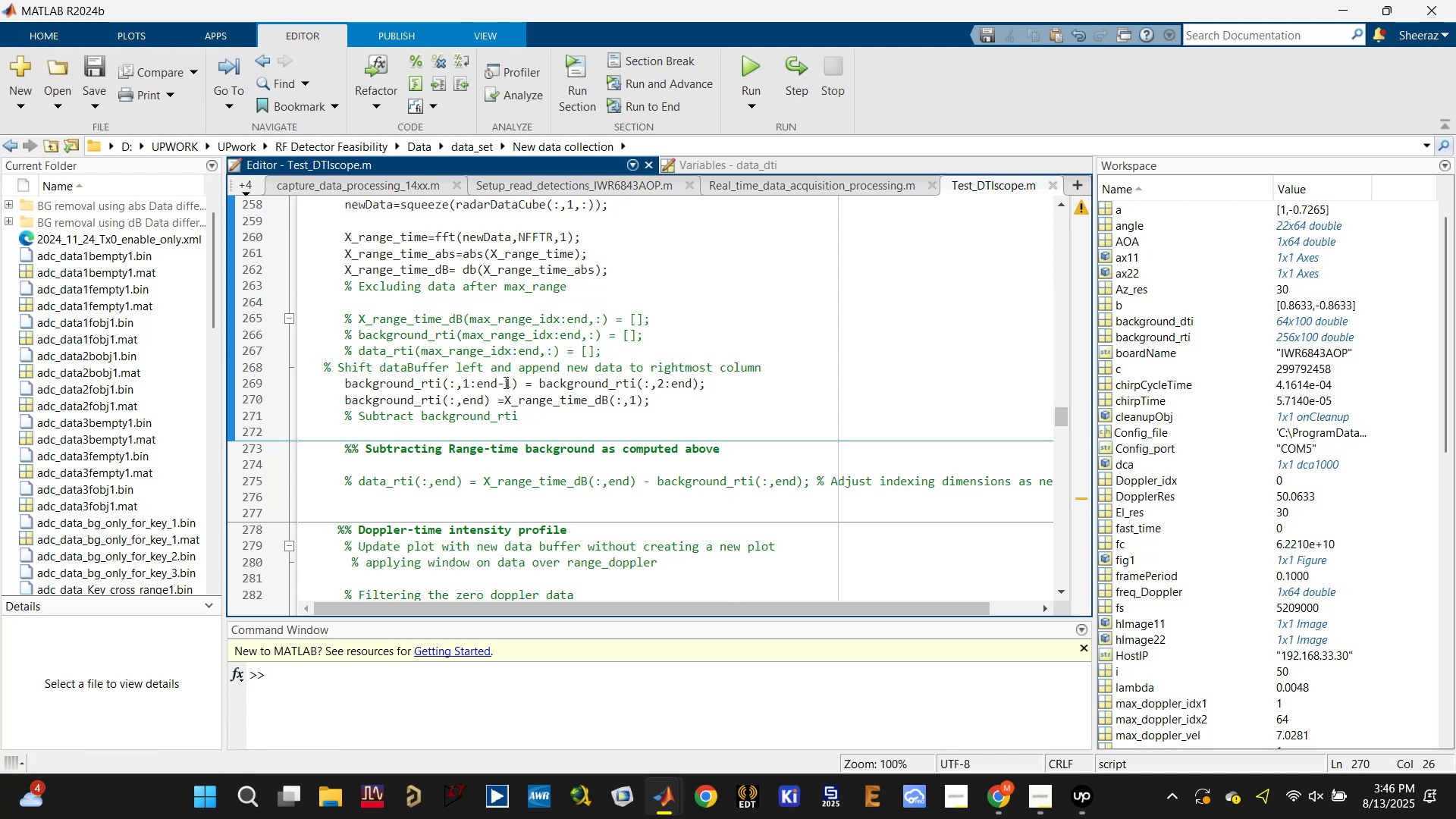 
wait(5.86)
 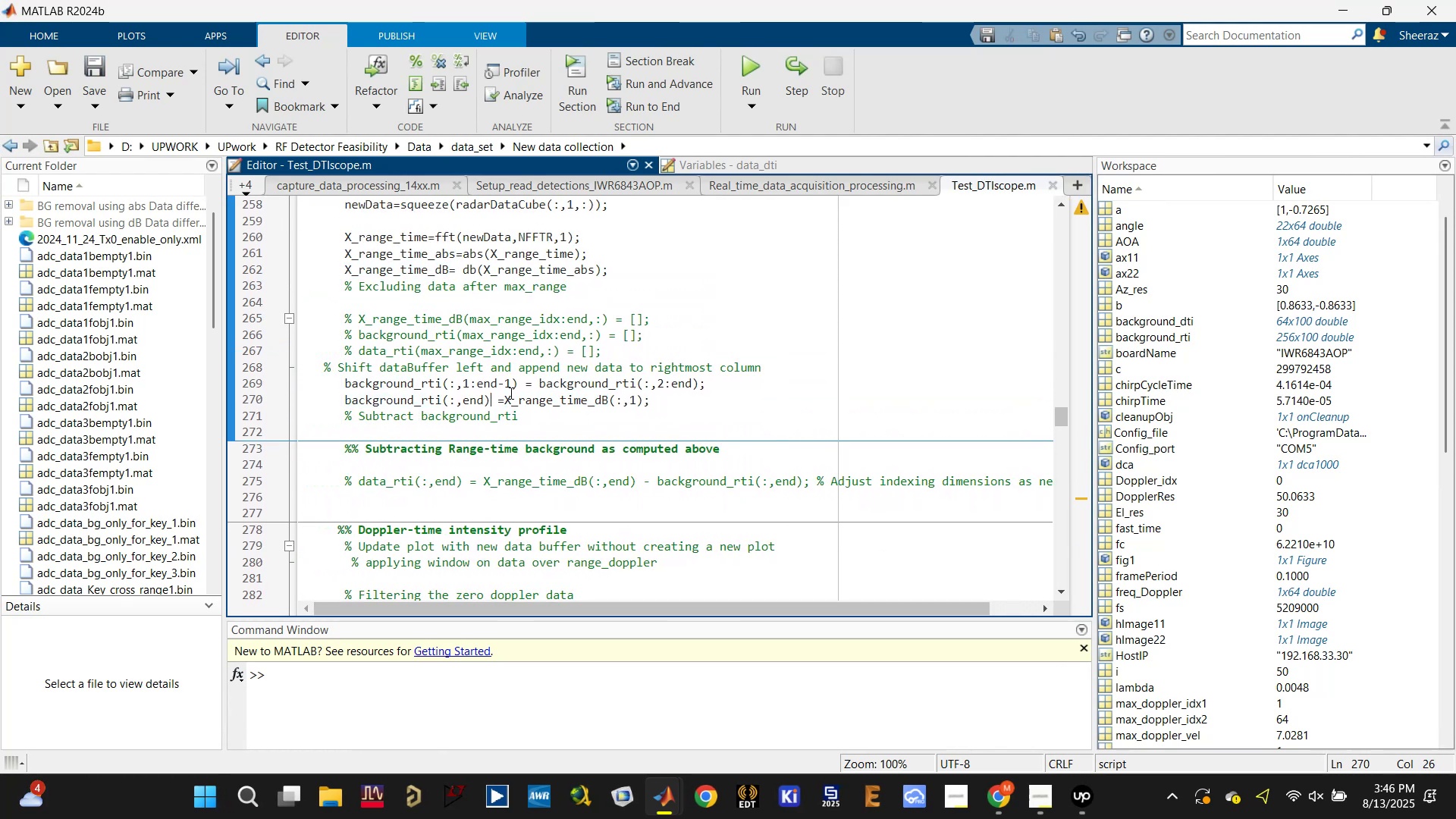 
scroll: coordinate [500, 416], scroll_direction: down, amount: 8.0
 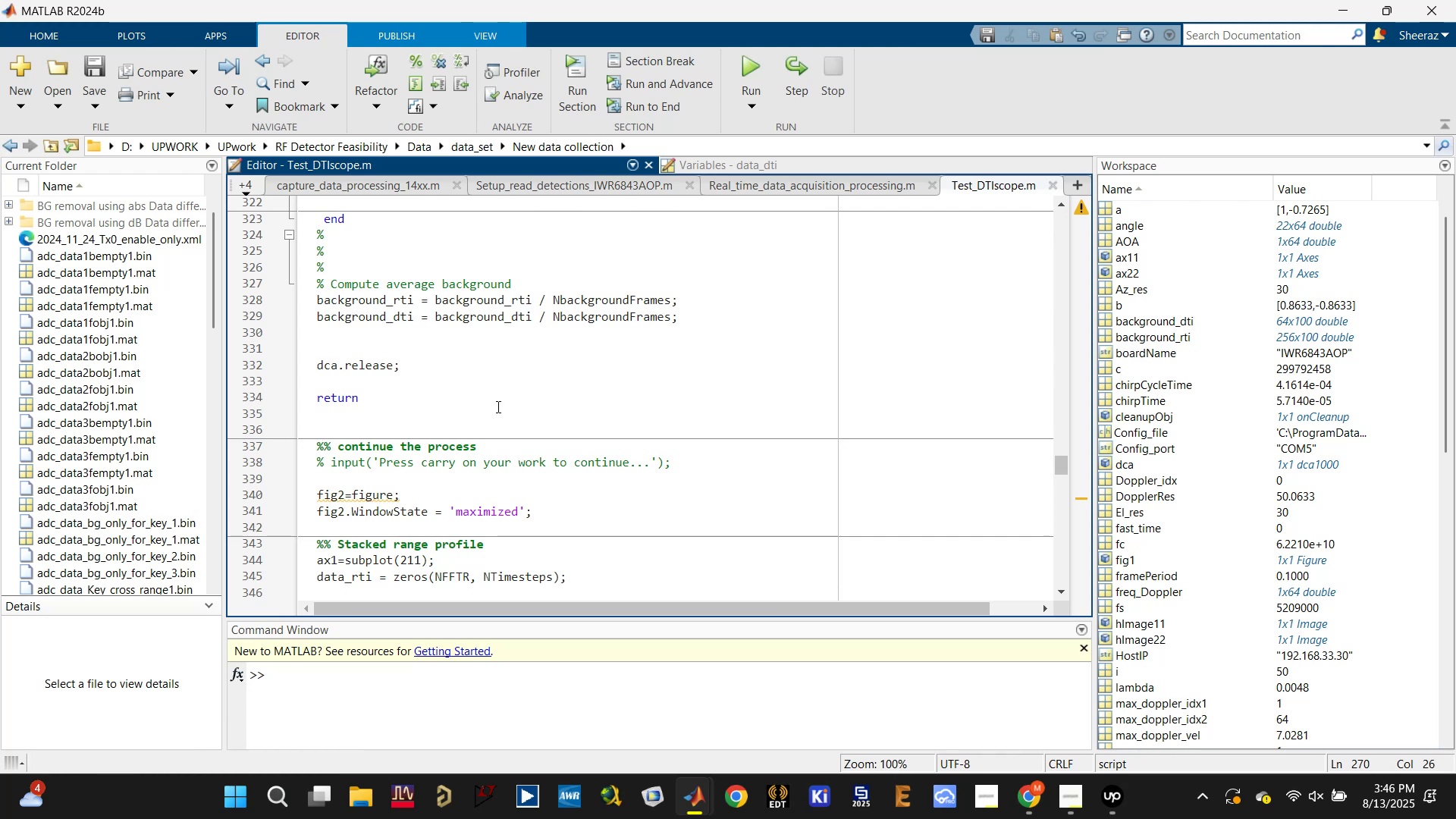 
wait(8.71)
 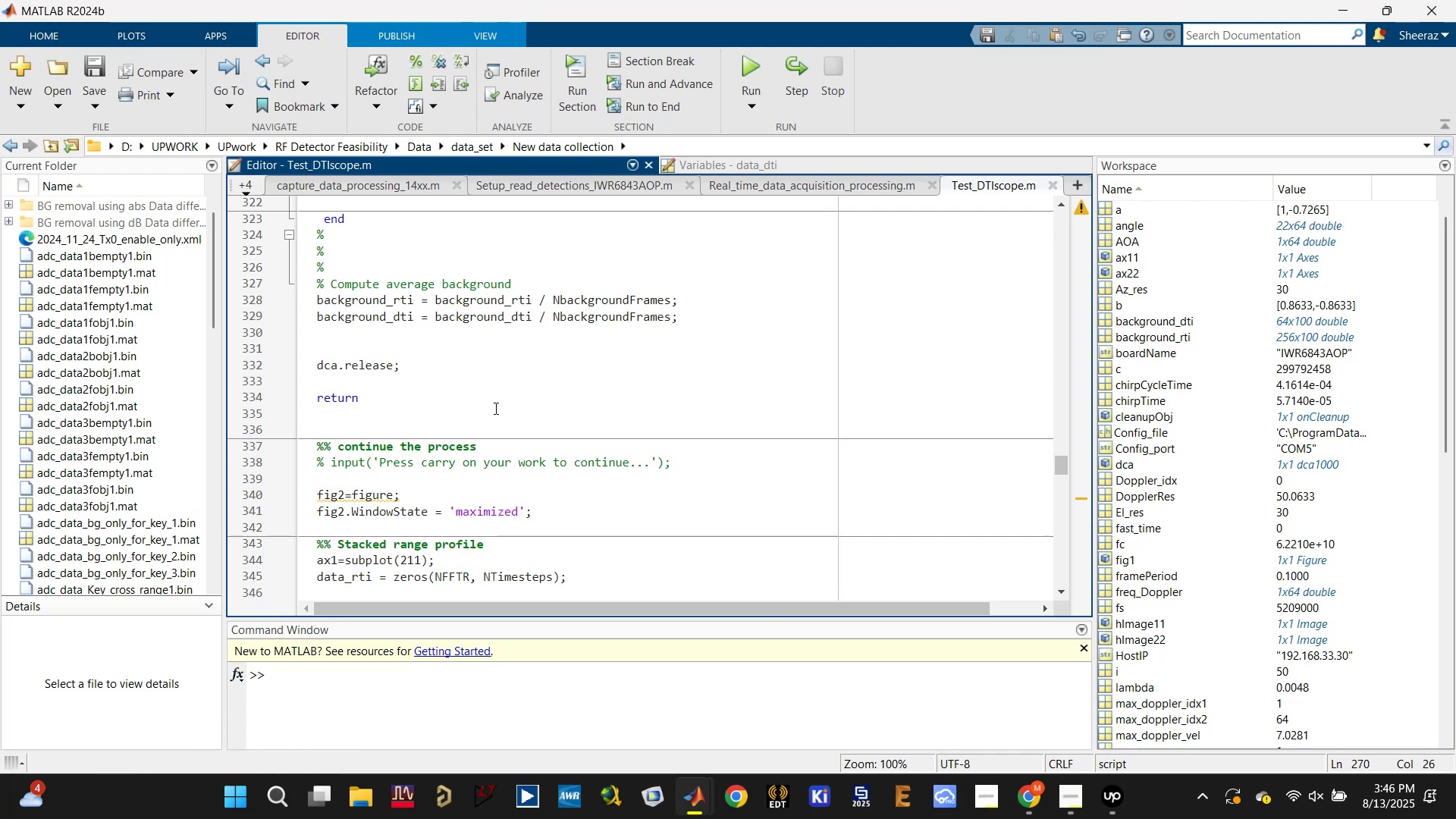 
key(Control+C)
 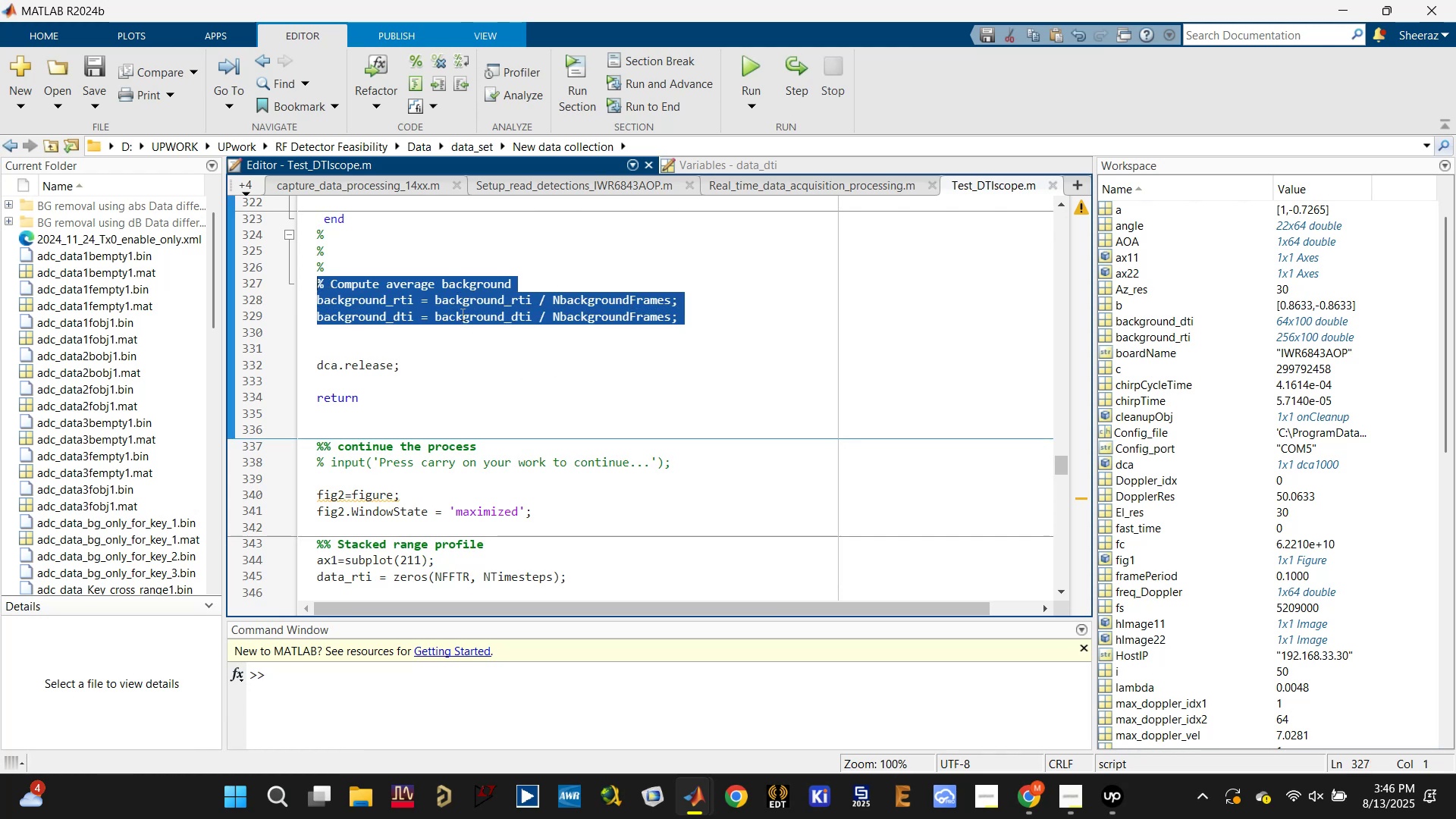 
scroll: coordinate [490, 380], scroll_direction: up, amount: 6.0
 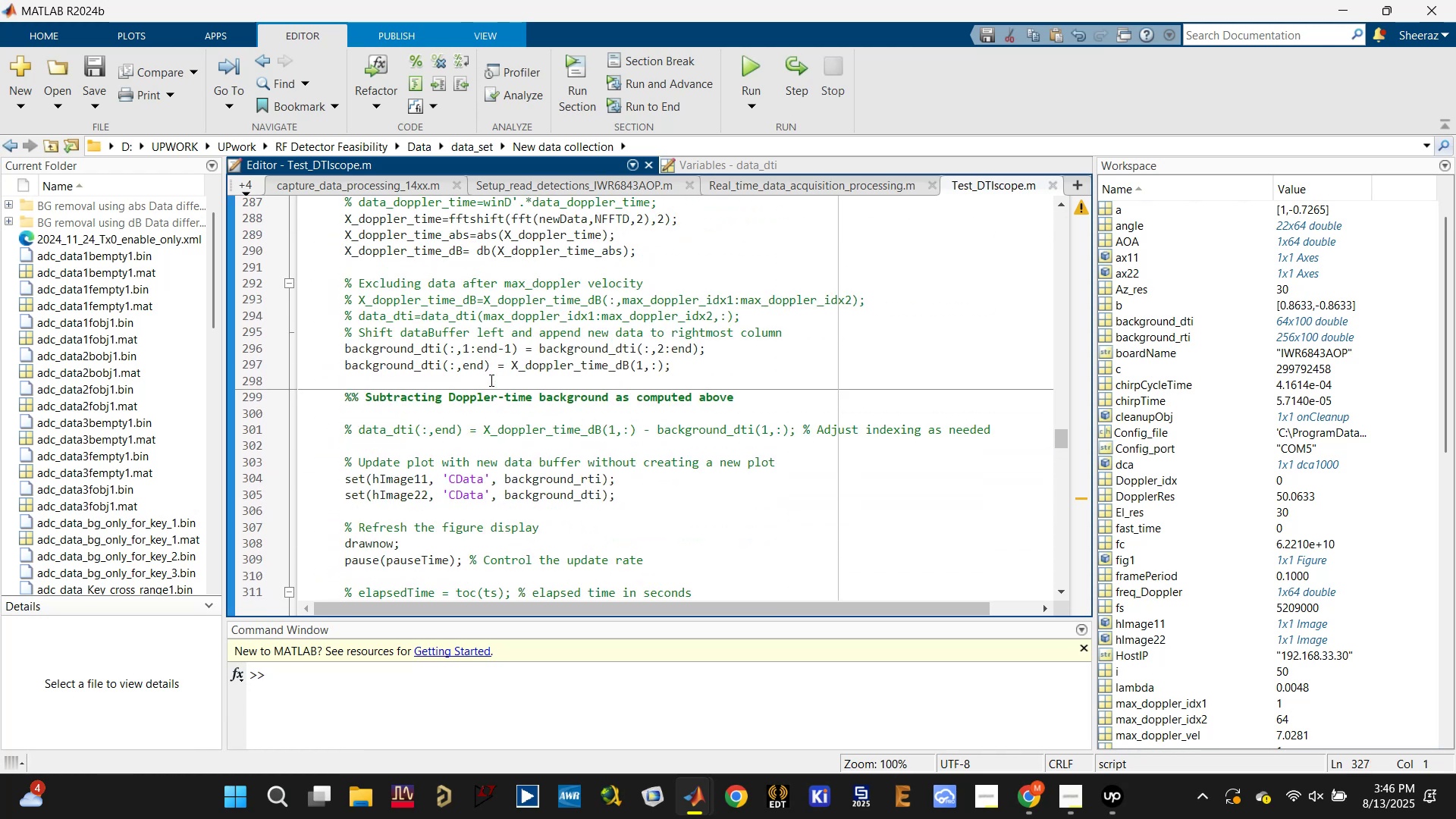 
scroll: coordinate [499, 398], scroll_direction: down, amount: 2.0
 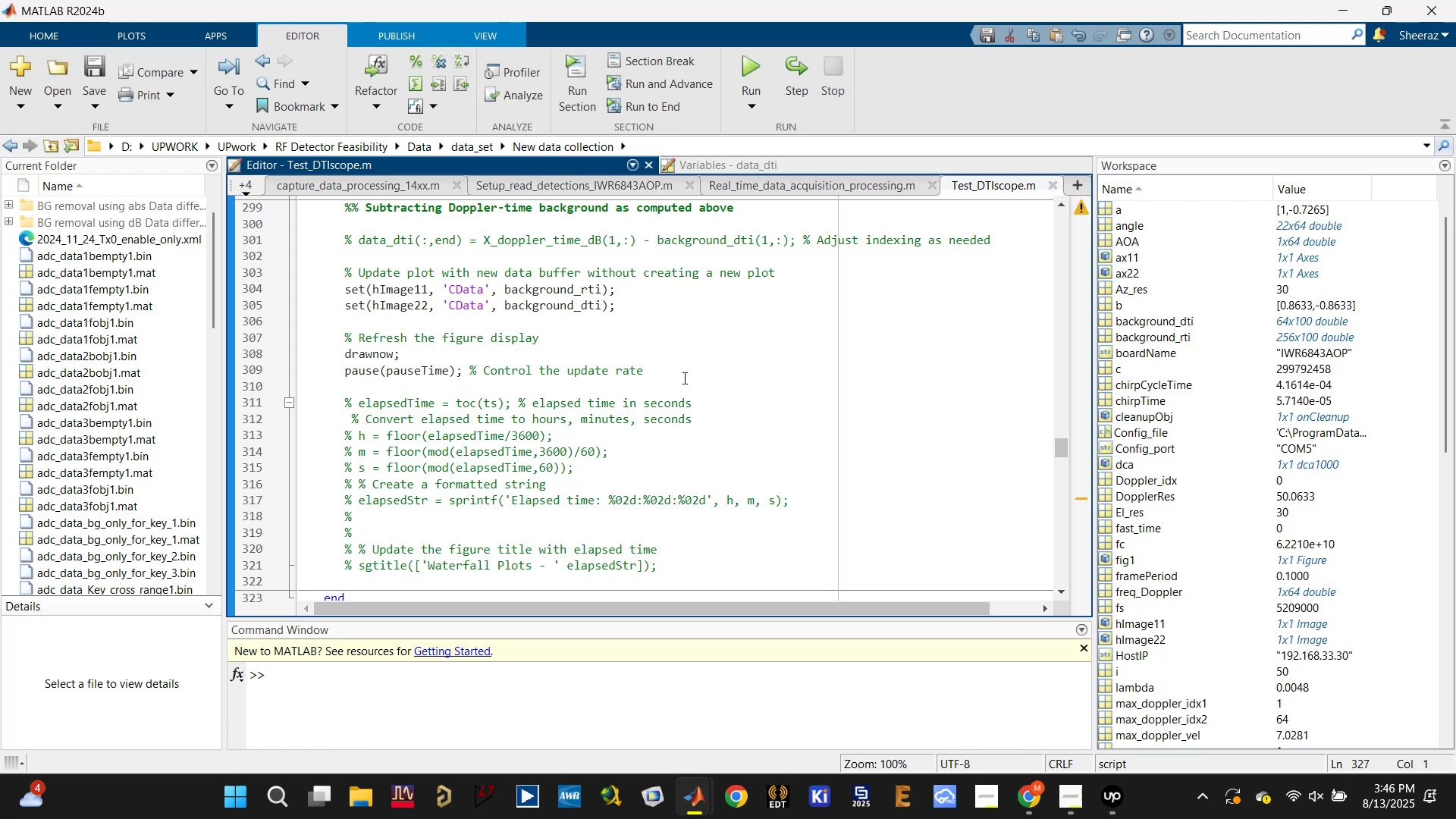 
left_click([698, 372])
 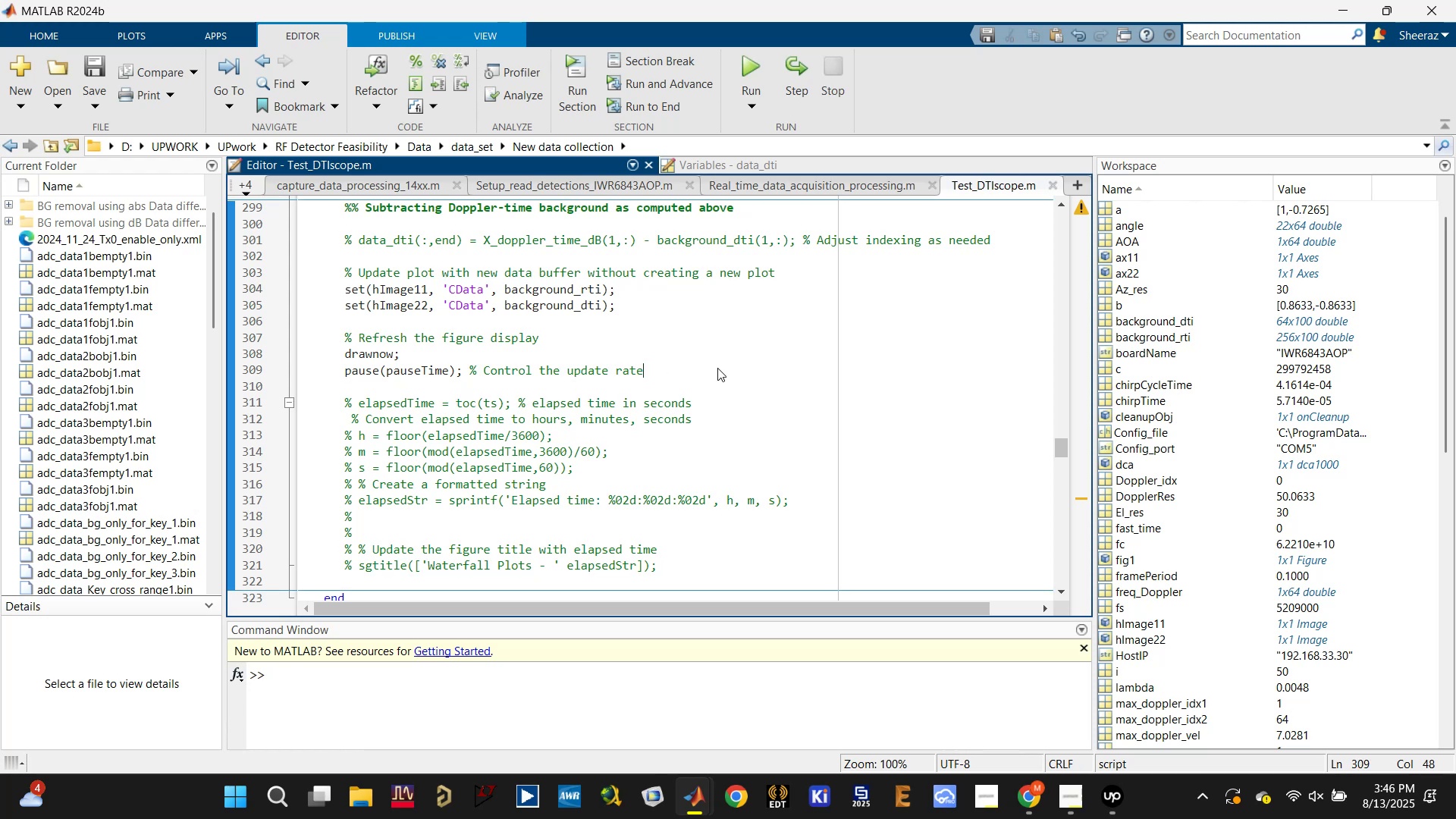 
key(Enter)
 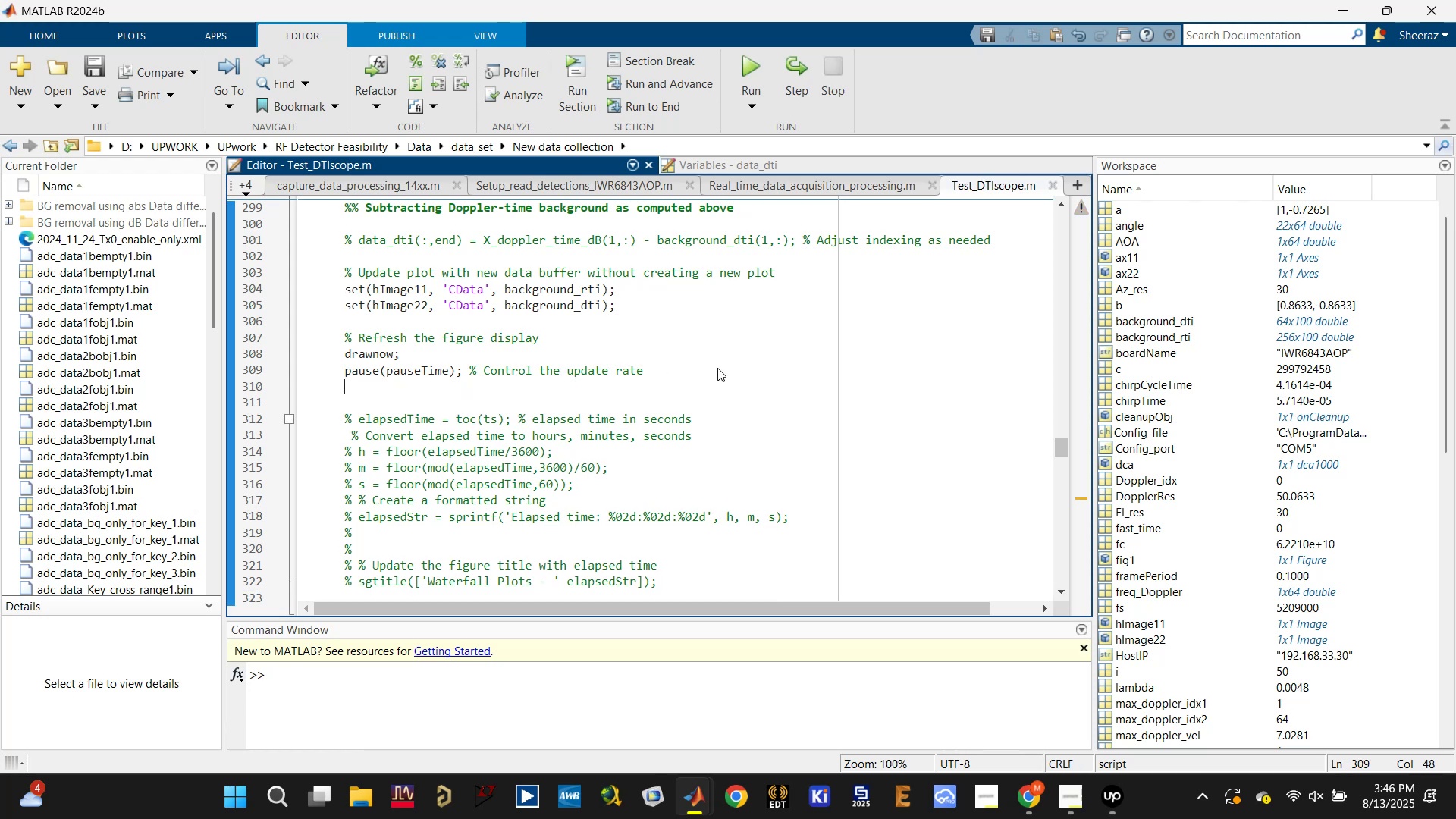 
key(Enter)
 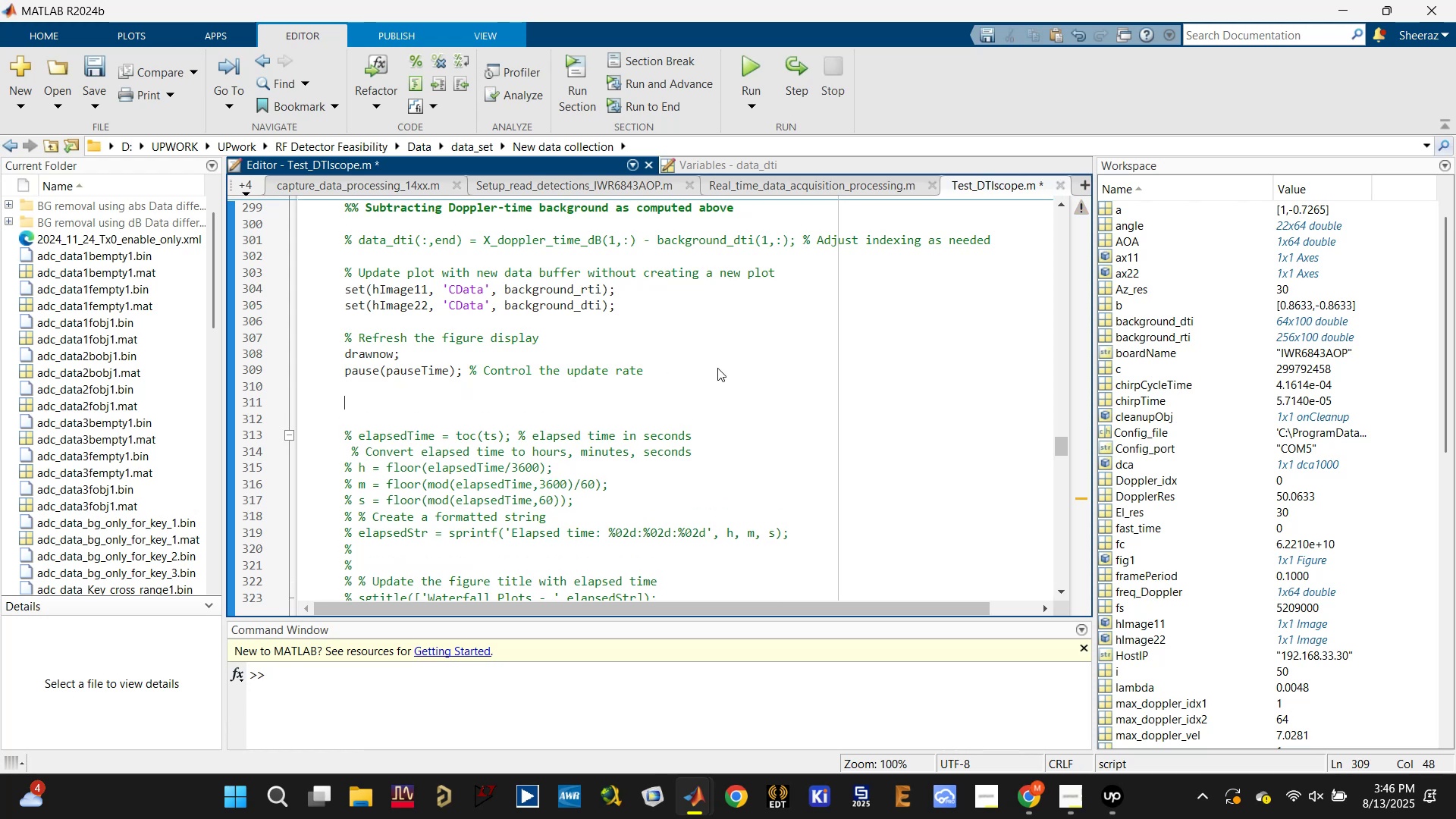 
key(Control+V)
 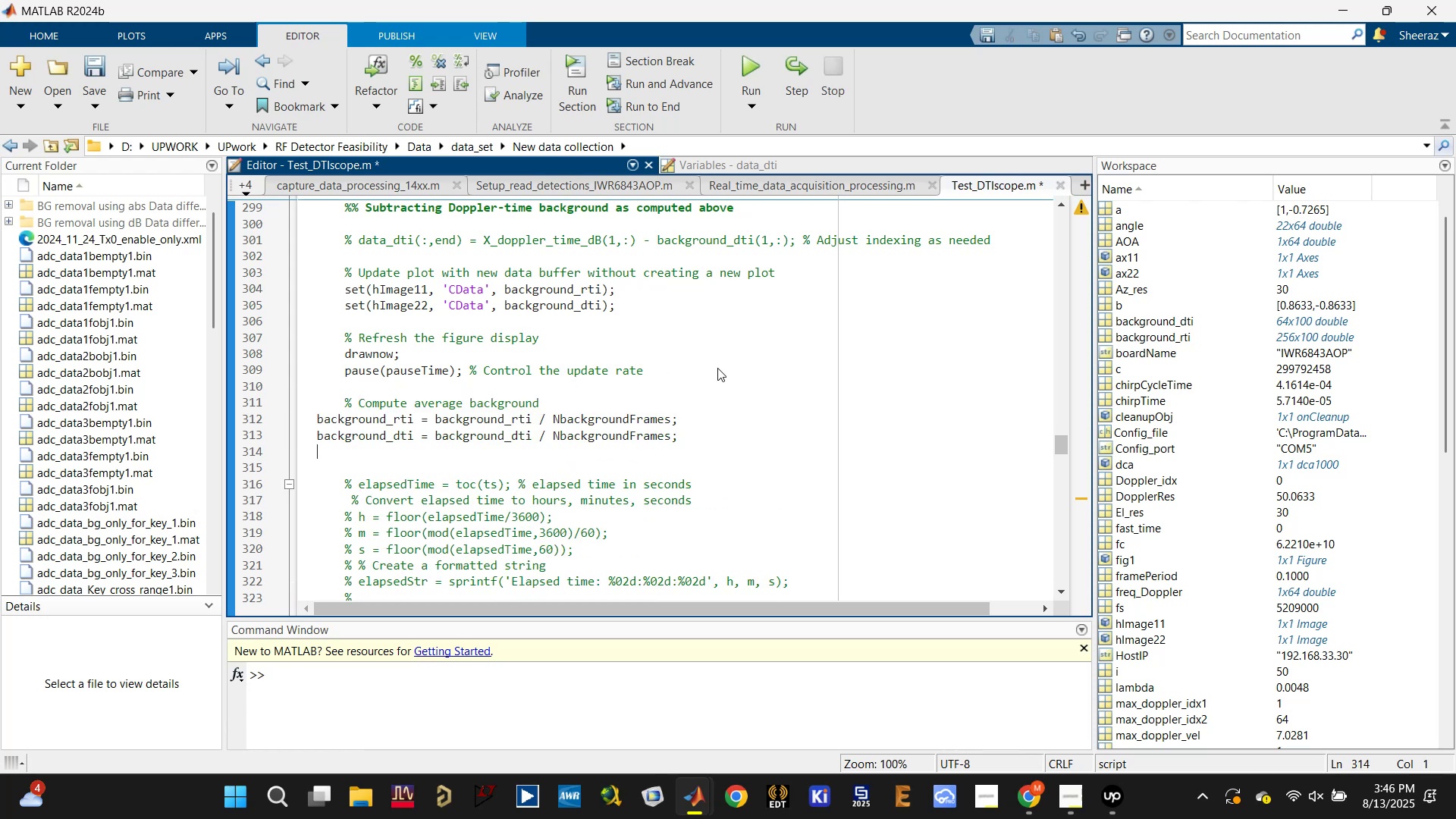 
key(Control+S)
 